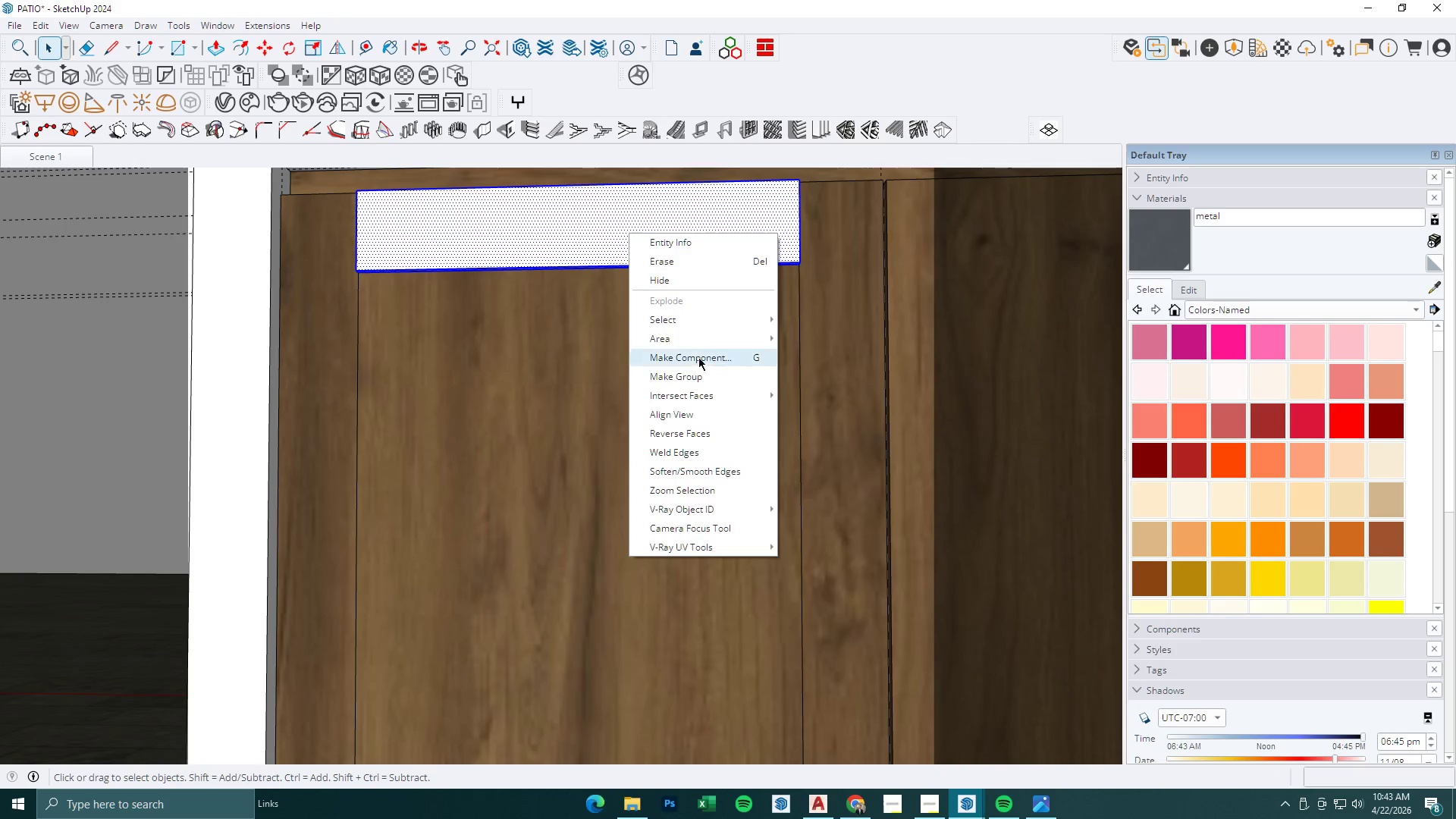 
left_click([699, 373])
 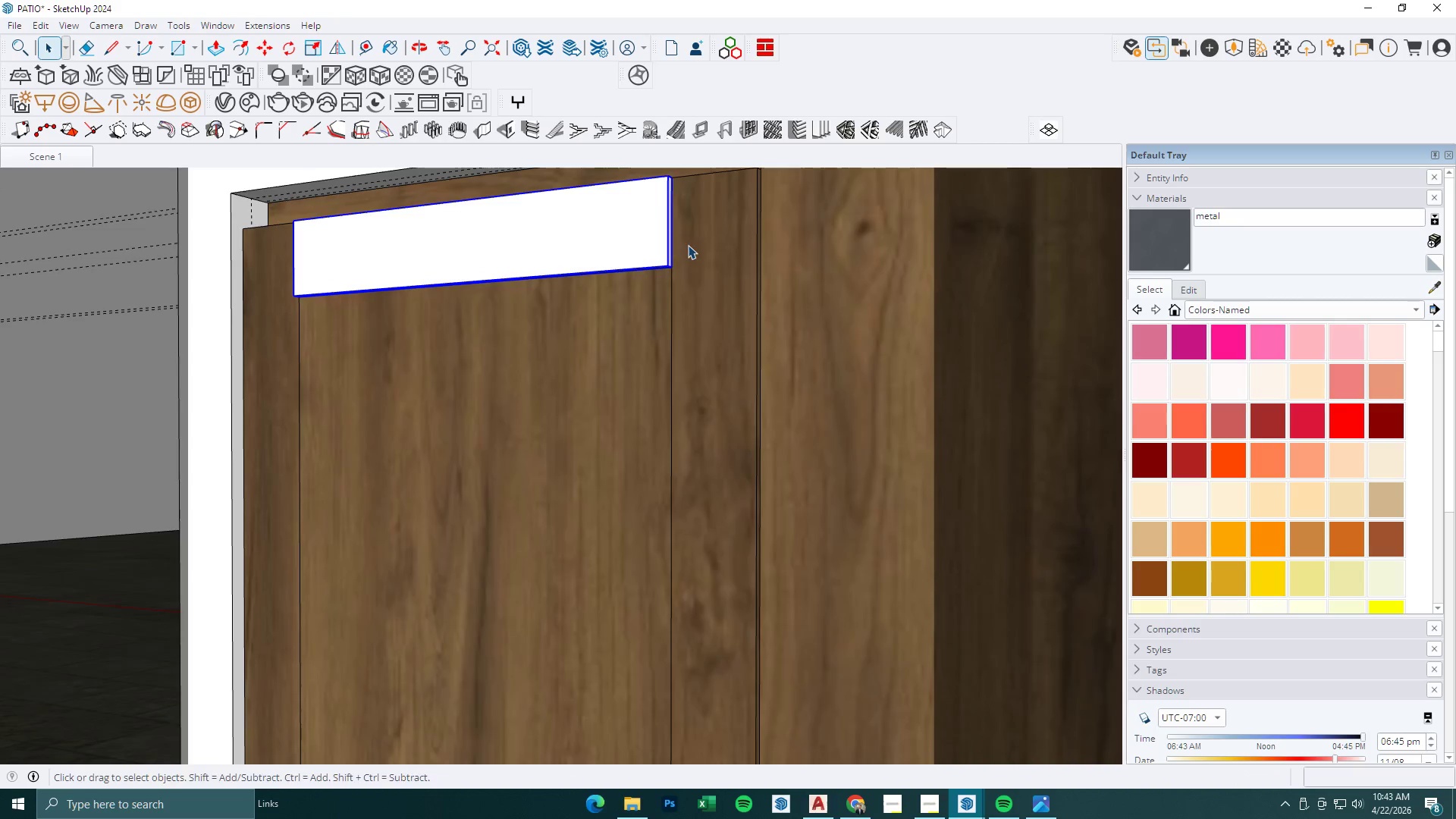 
key(M)
 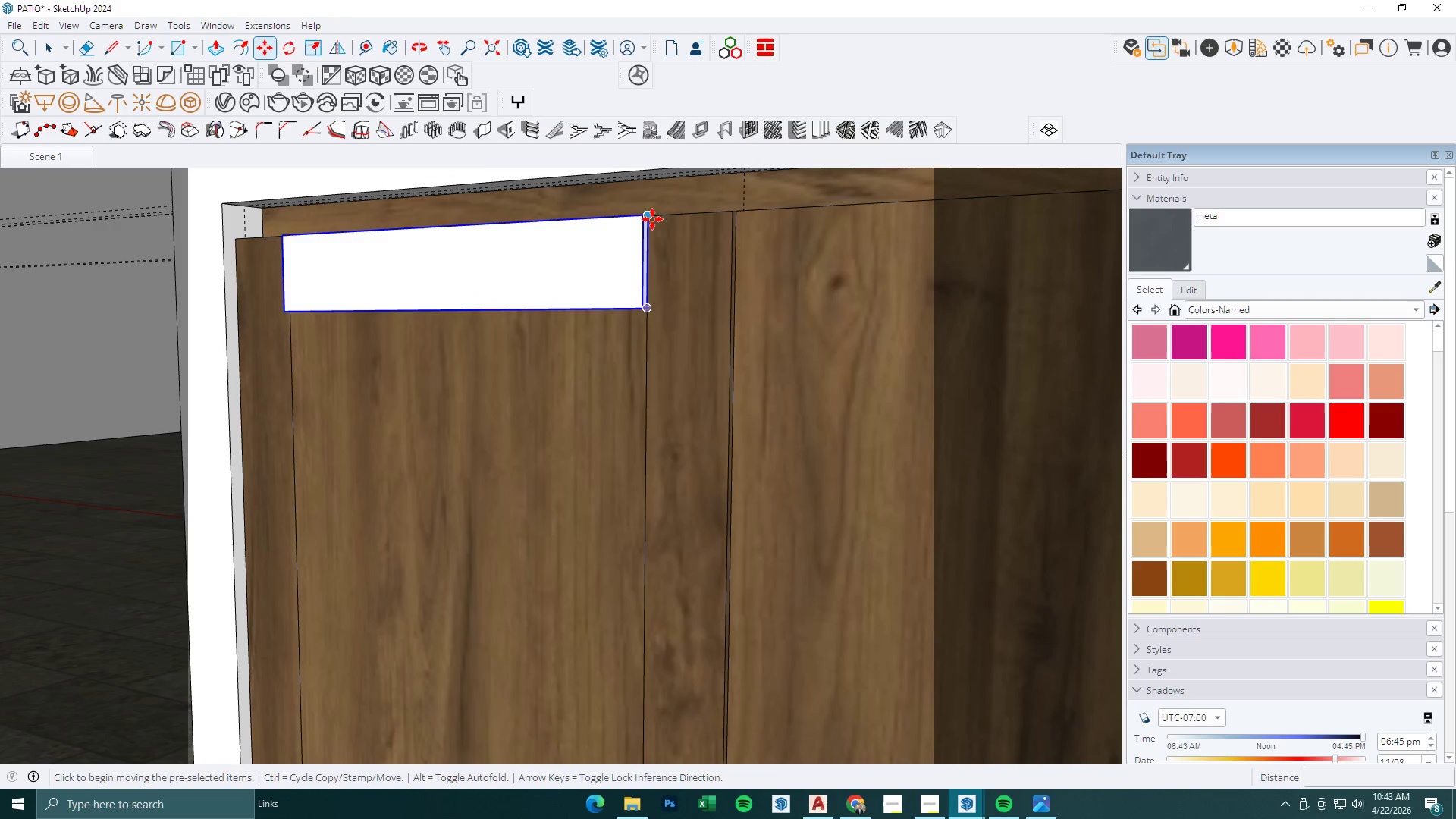 
left_click([652, 219])
 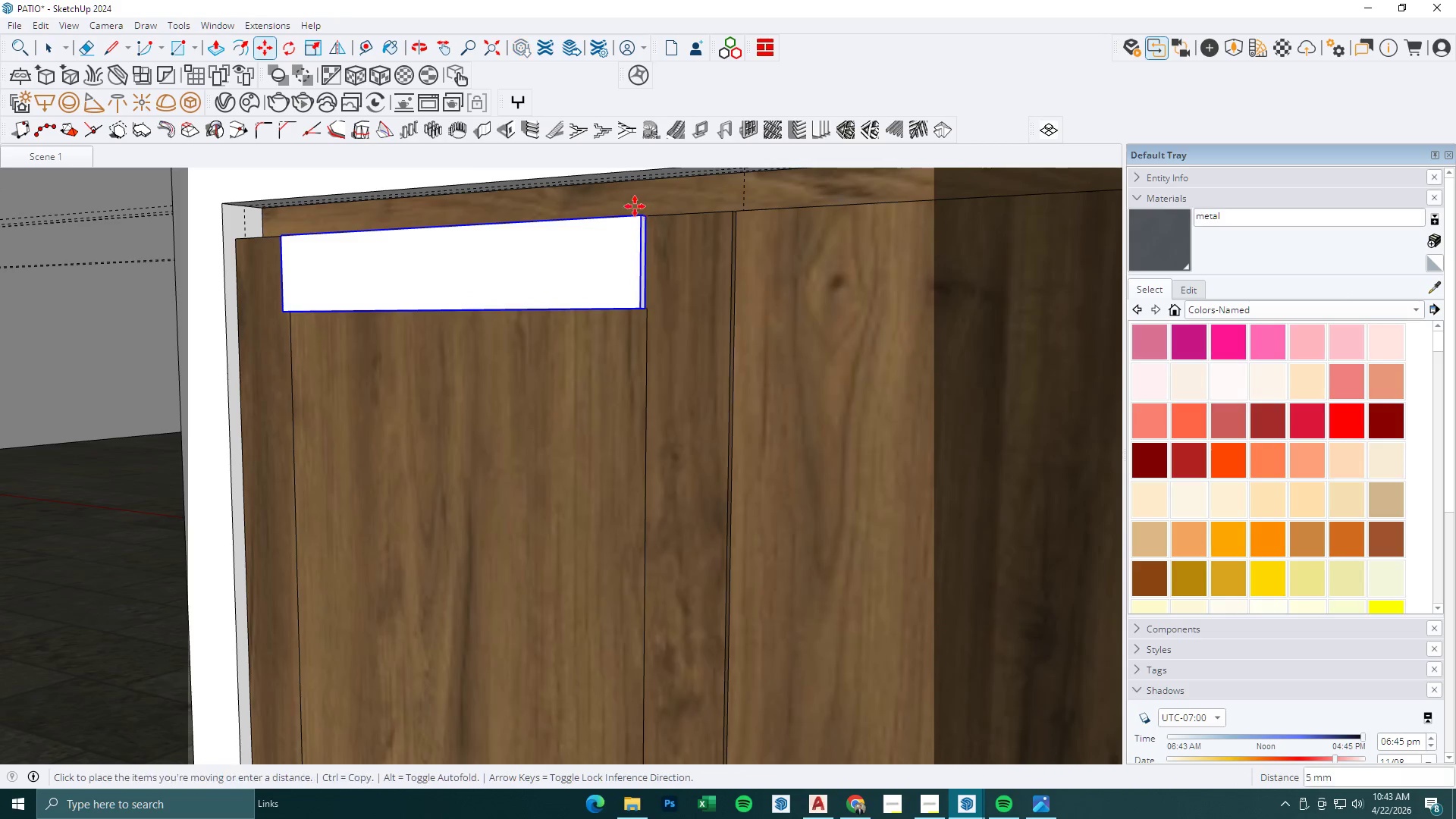 
key(Control+ControlLeft)
 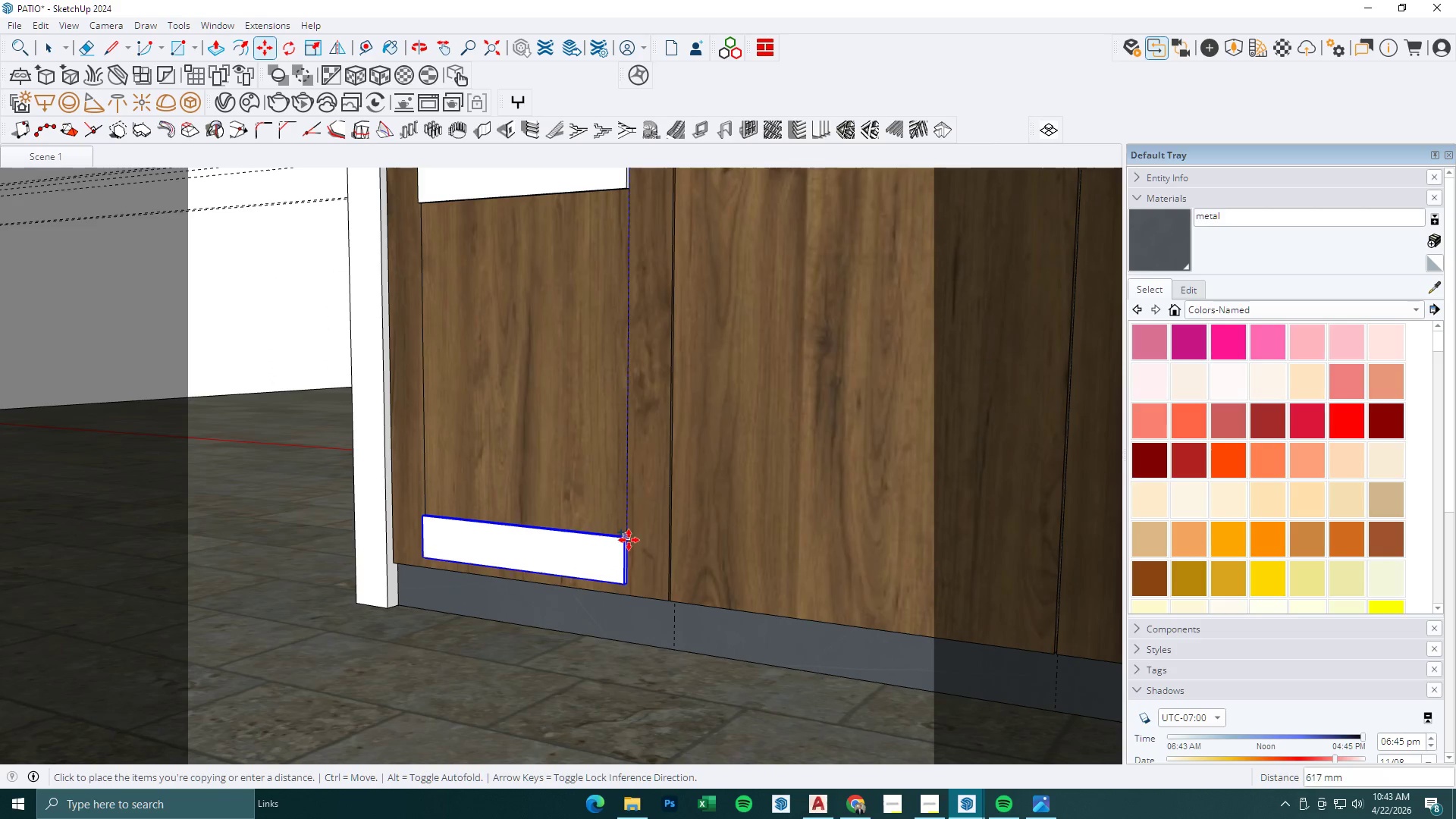 
scroll: coordinate [659, 471], scroll_direction: down, amount: 6.0
 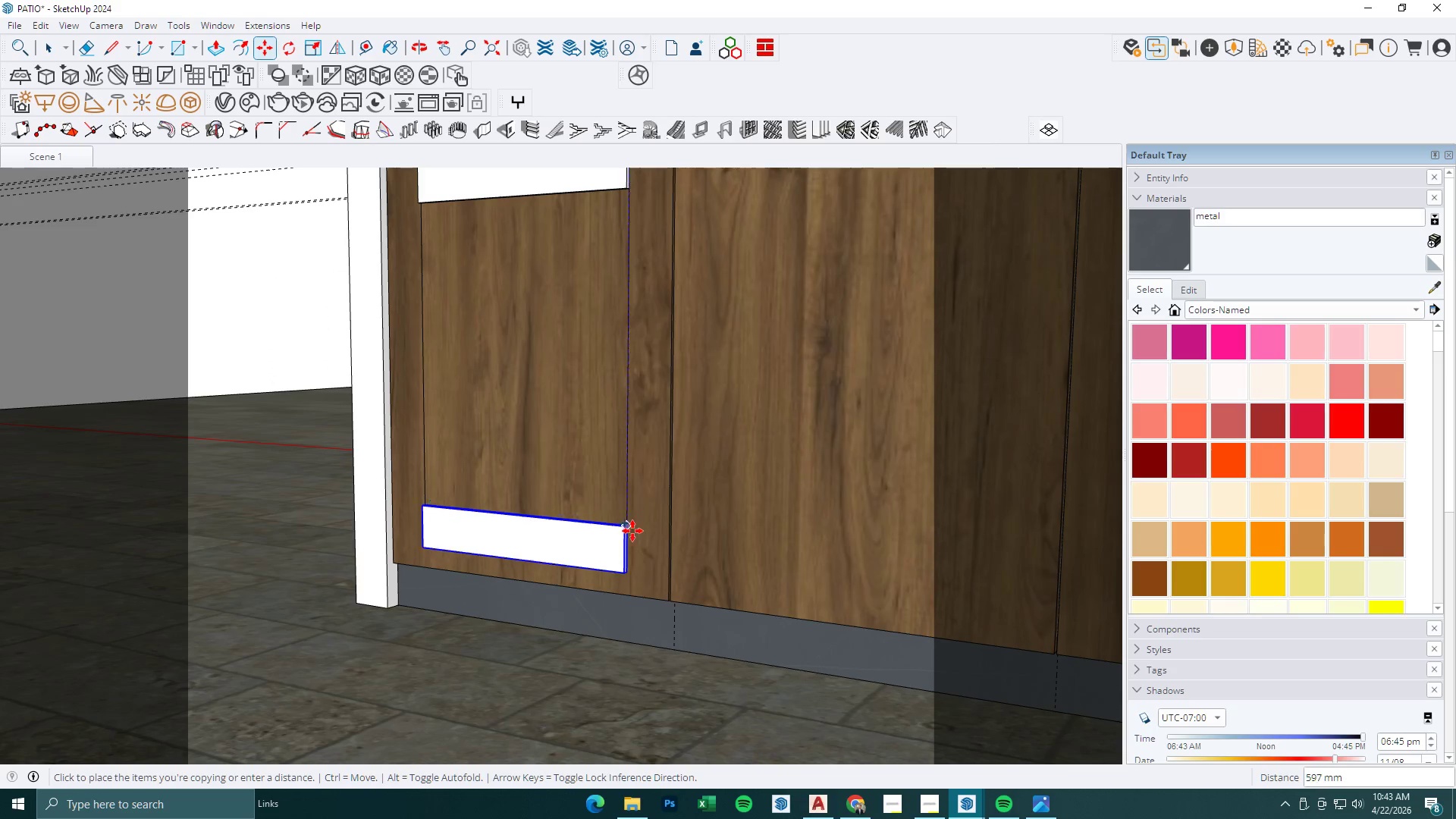 
left_click([629, 544])
 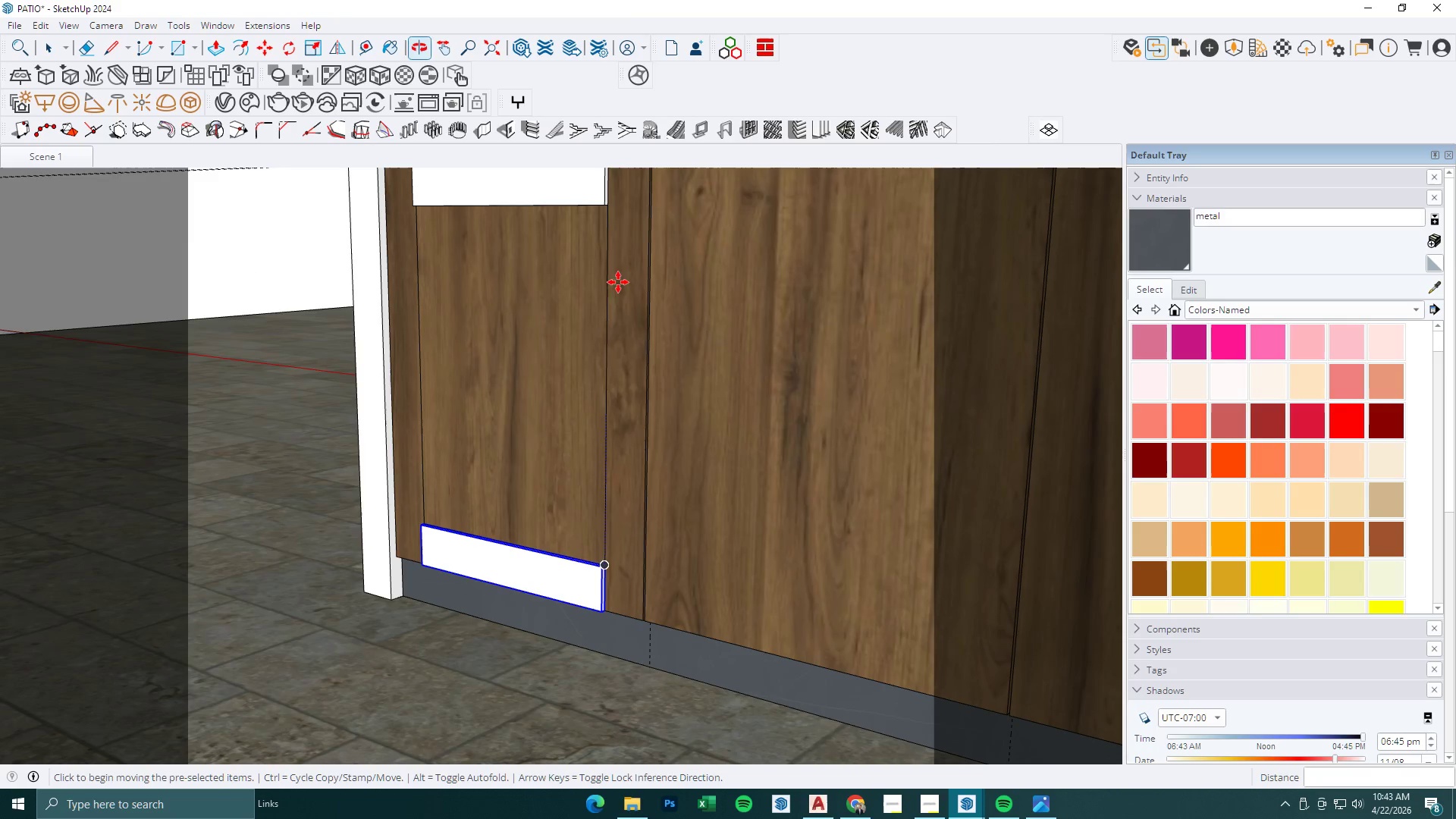 
scroll: coordinate [620, 250], scroll_direction: down, amount: 1.0
 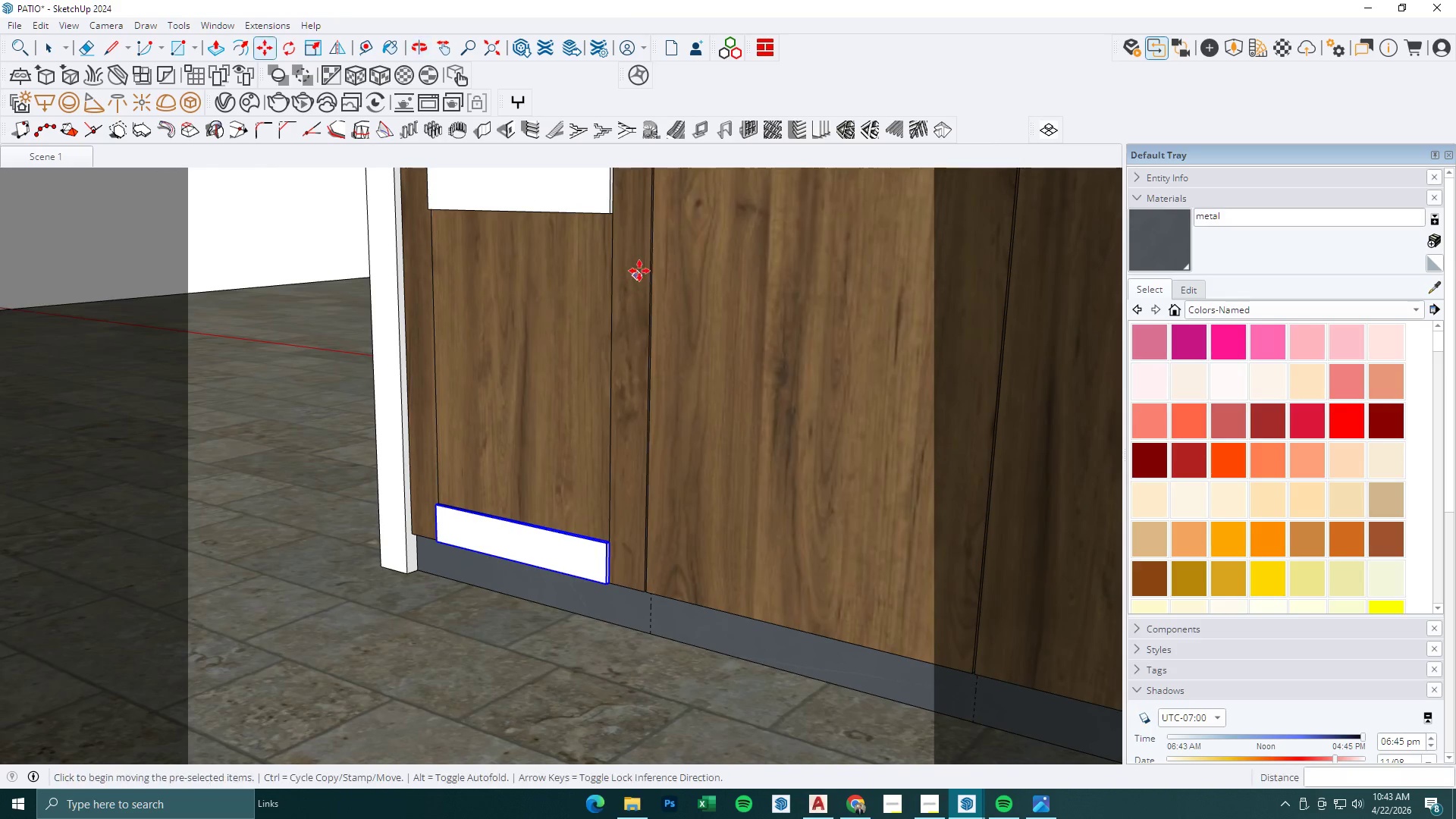 
key(R)
 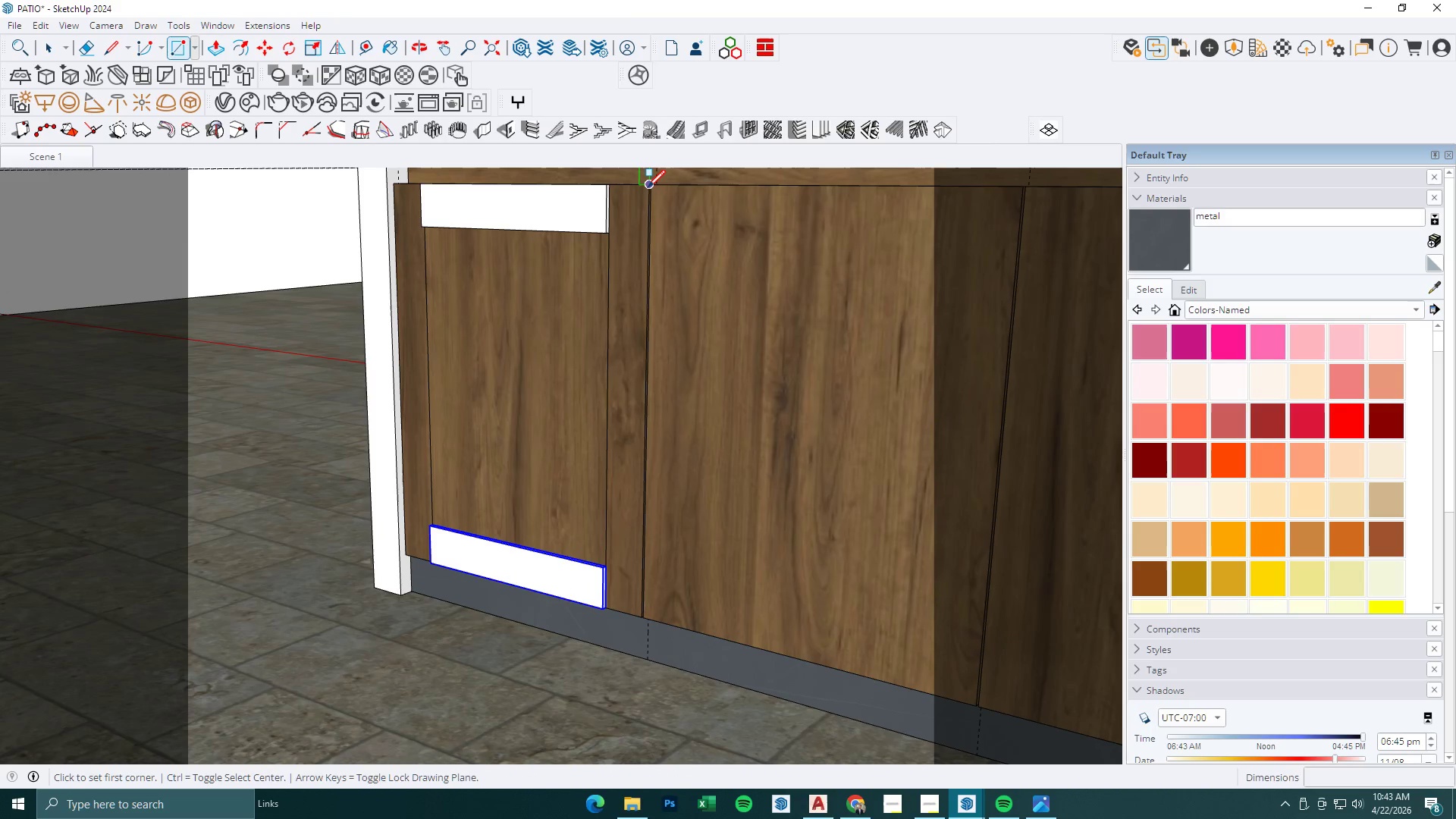 
scroll: coordinate [649, 210], scroll_direction: none, amount: 0.0
 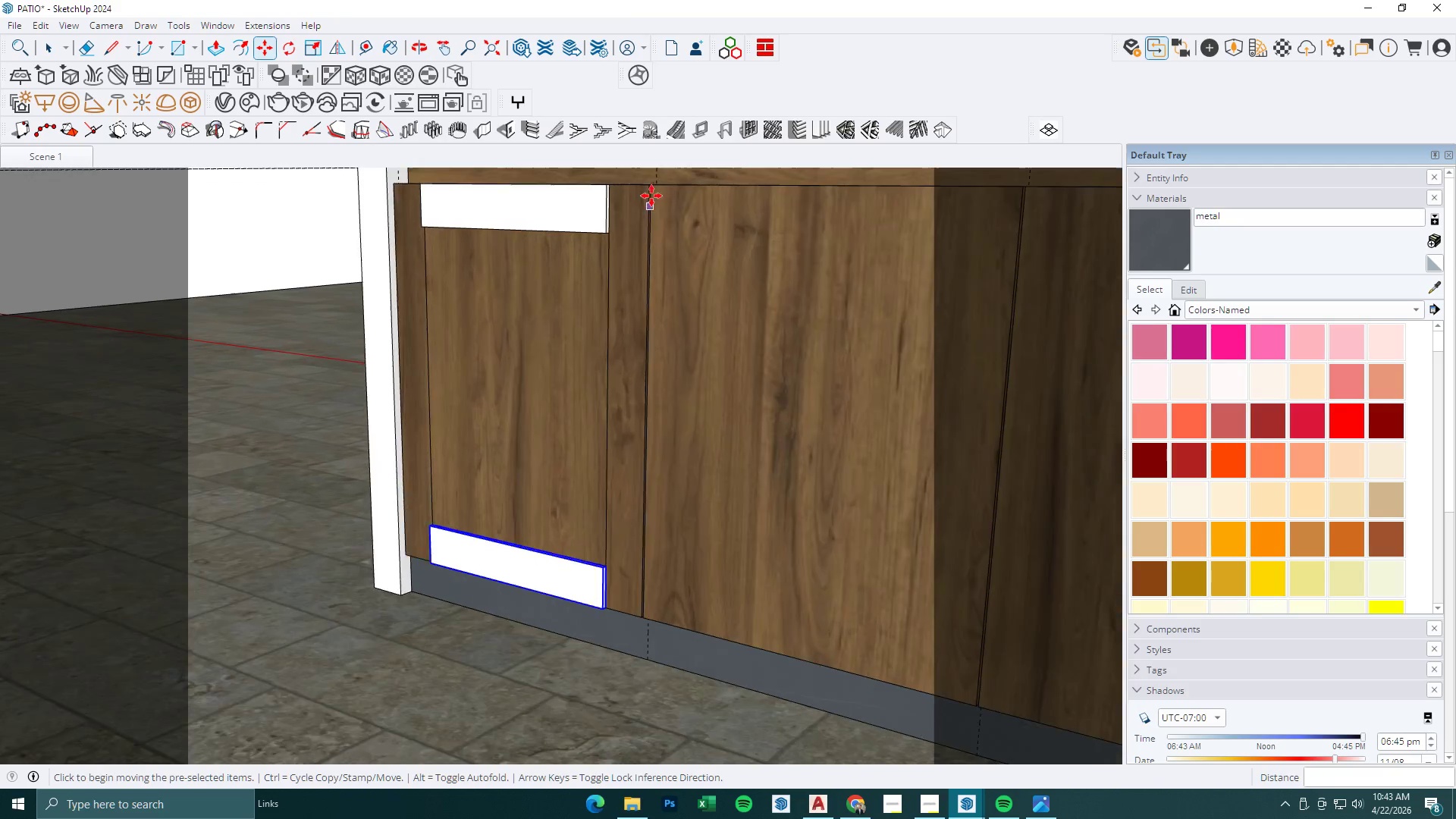 
left_click([648, 187])
 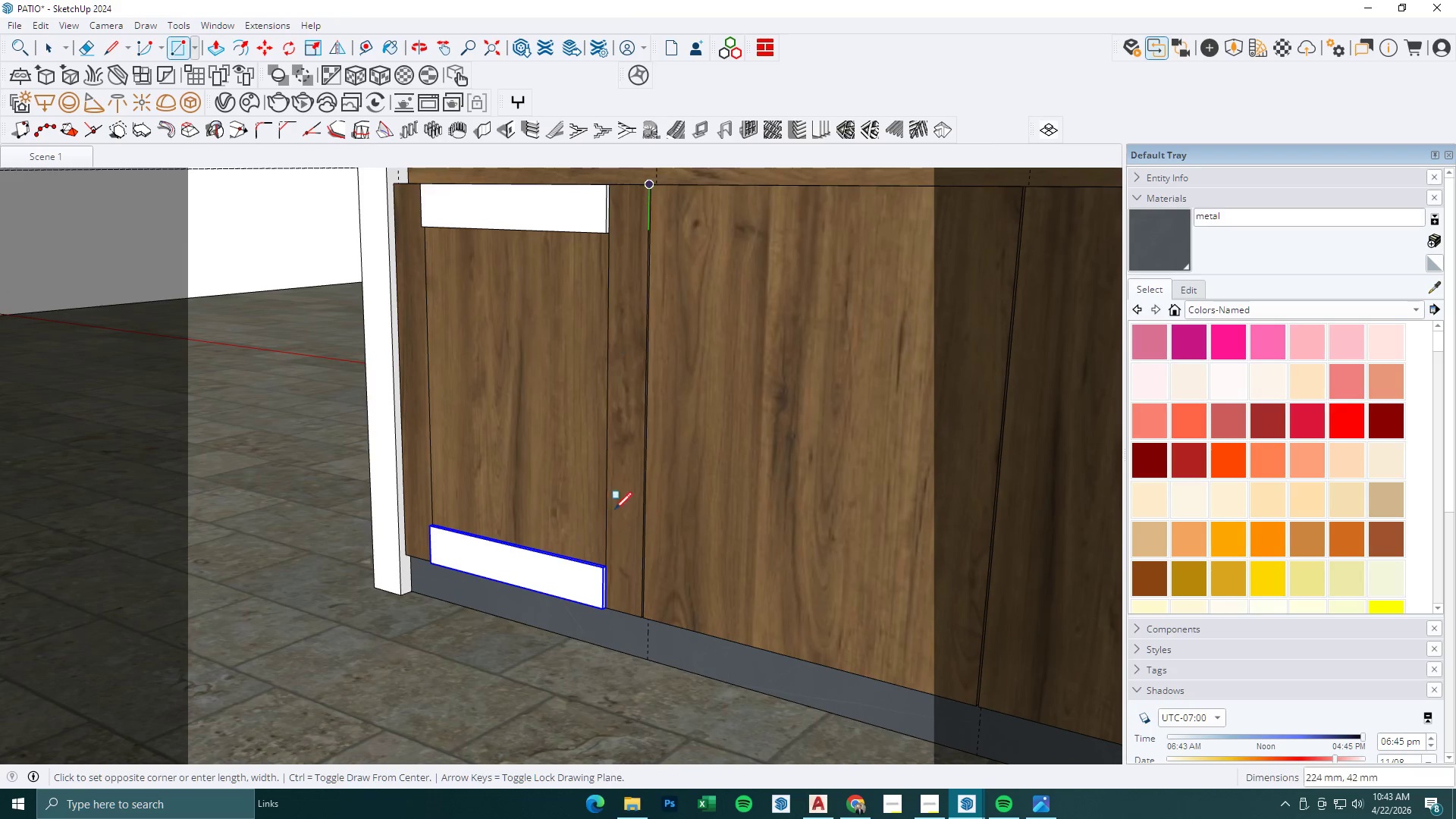 
scroll: coordinate [628, 560], scroll_direction: up, amount: 4.0
 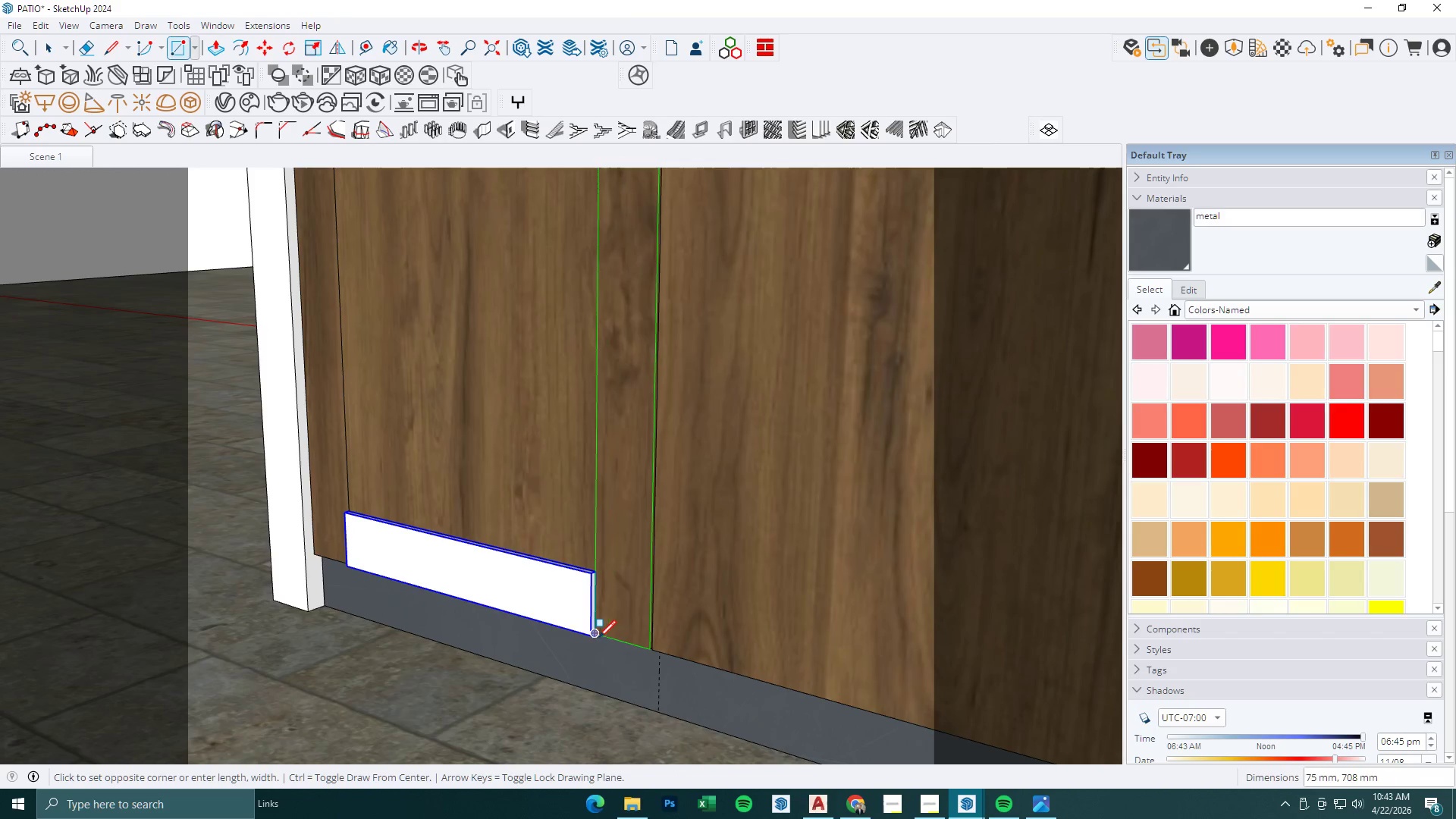 
left_click([598, 638])
 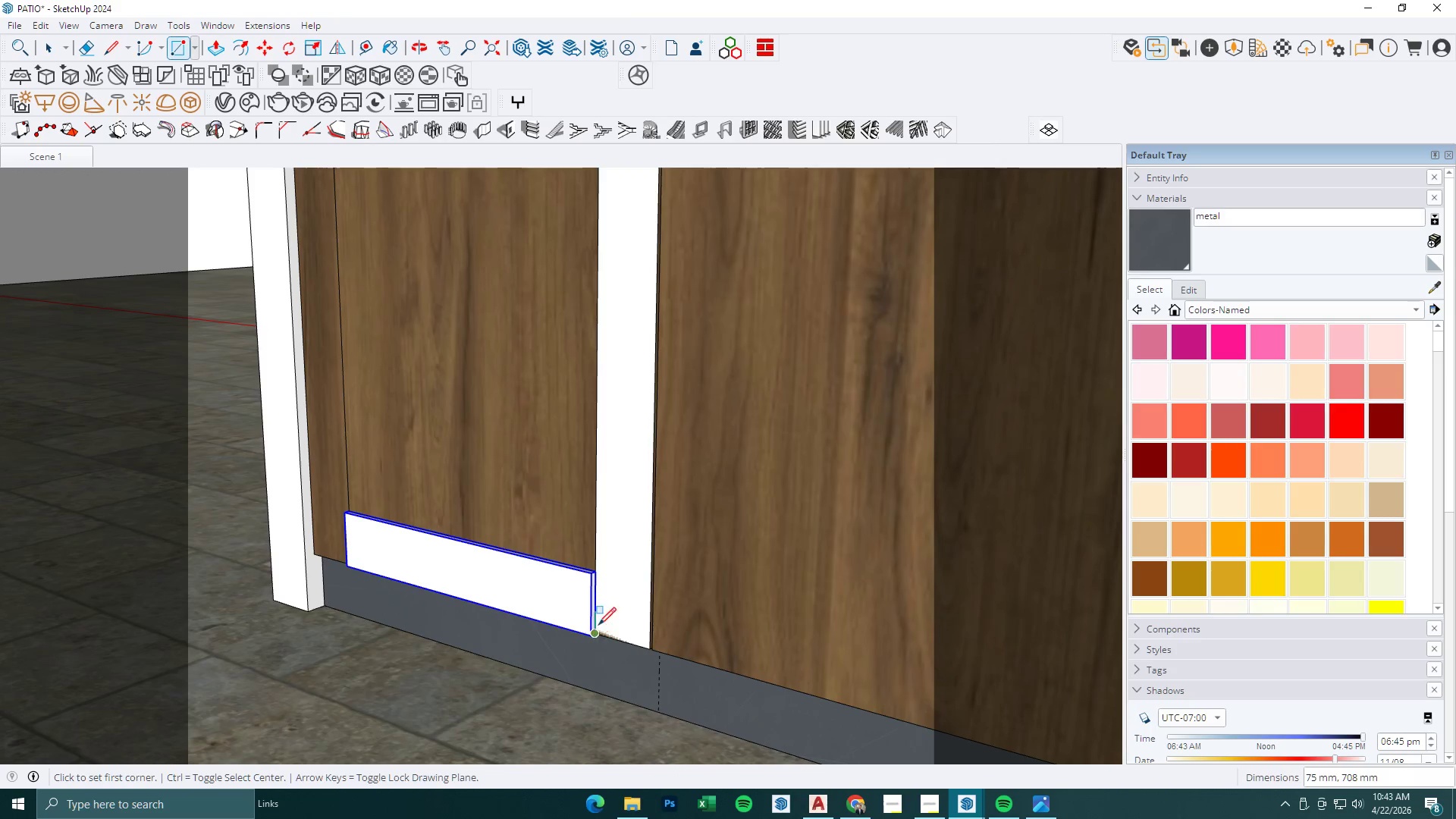 
key(P)
 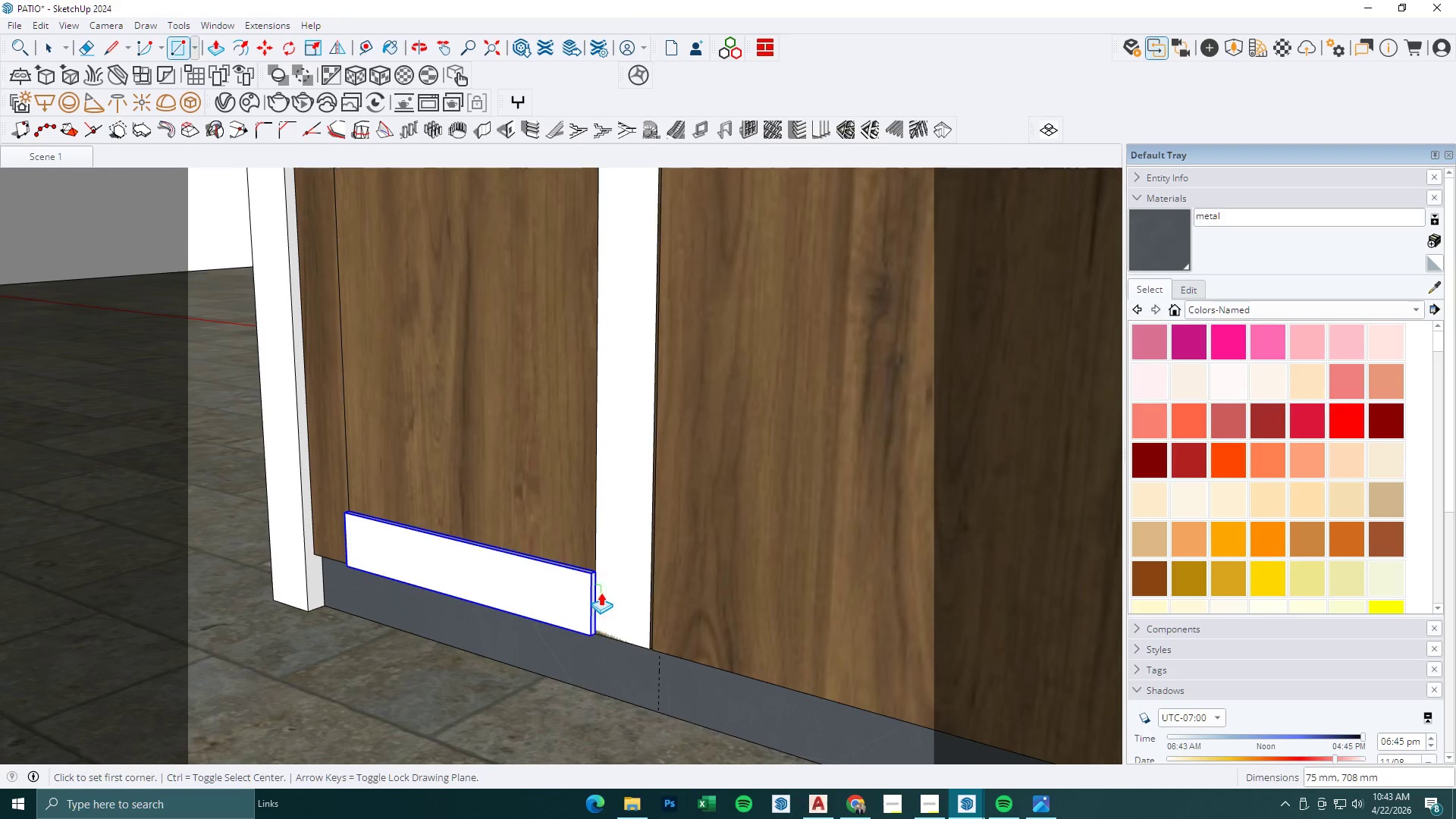 
left_click([607, 571])
 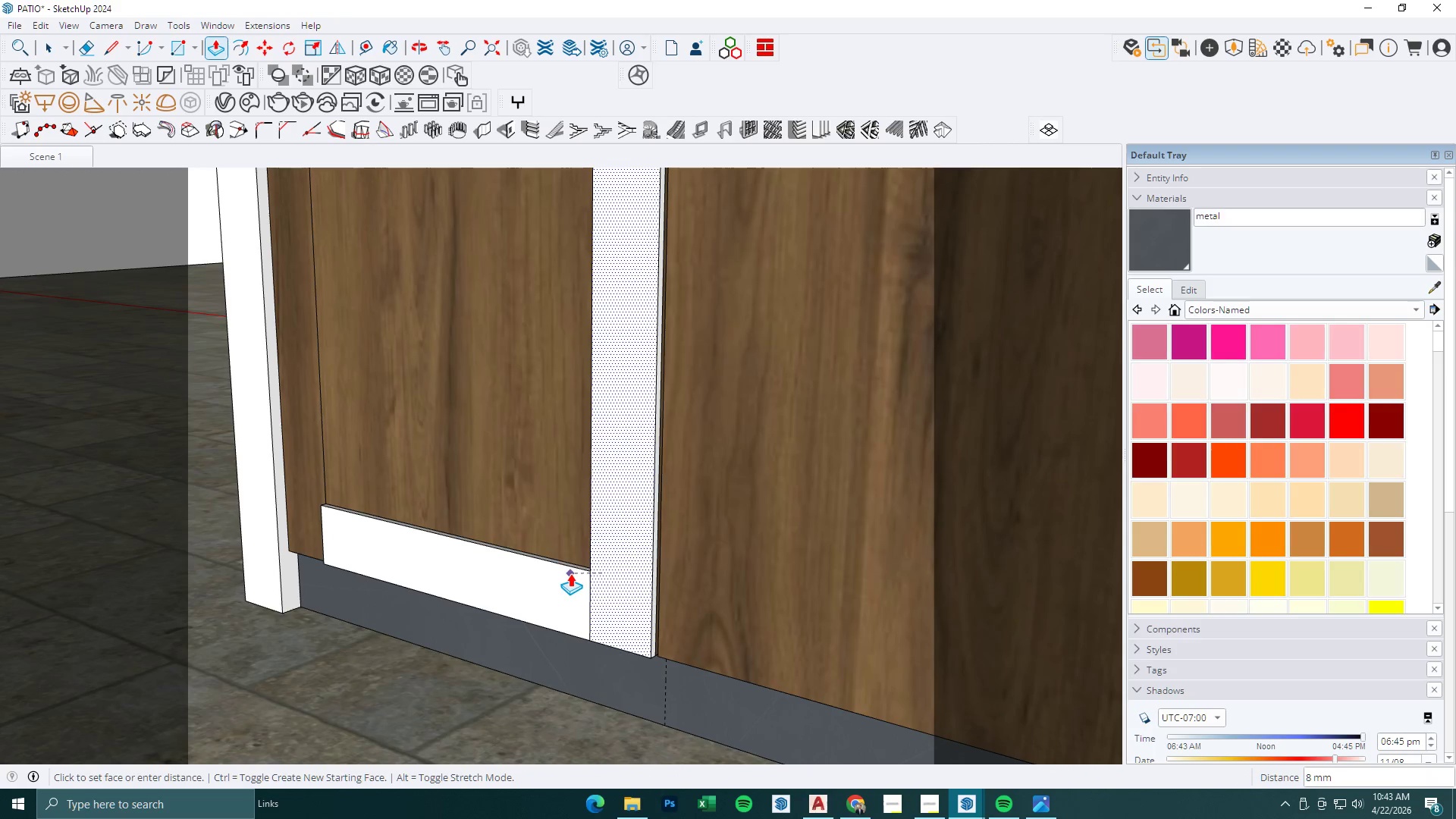 
scroll: coordinate [601, 592], scroll_direction: up, amount: 1.0
 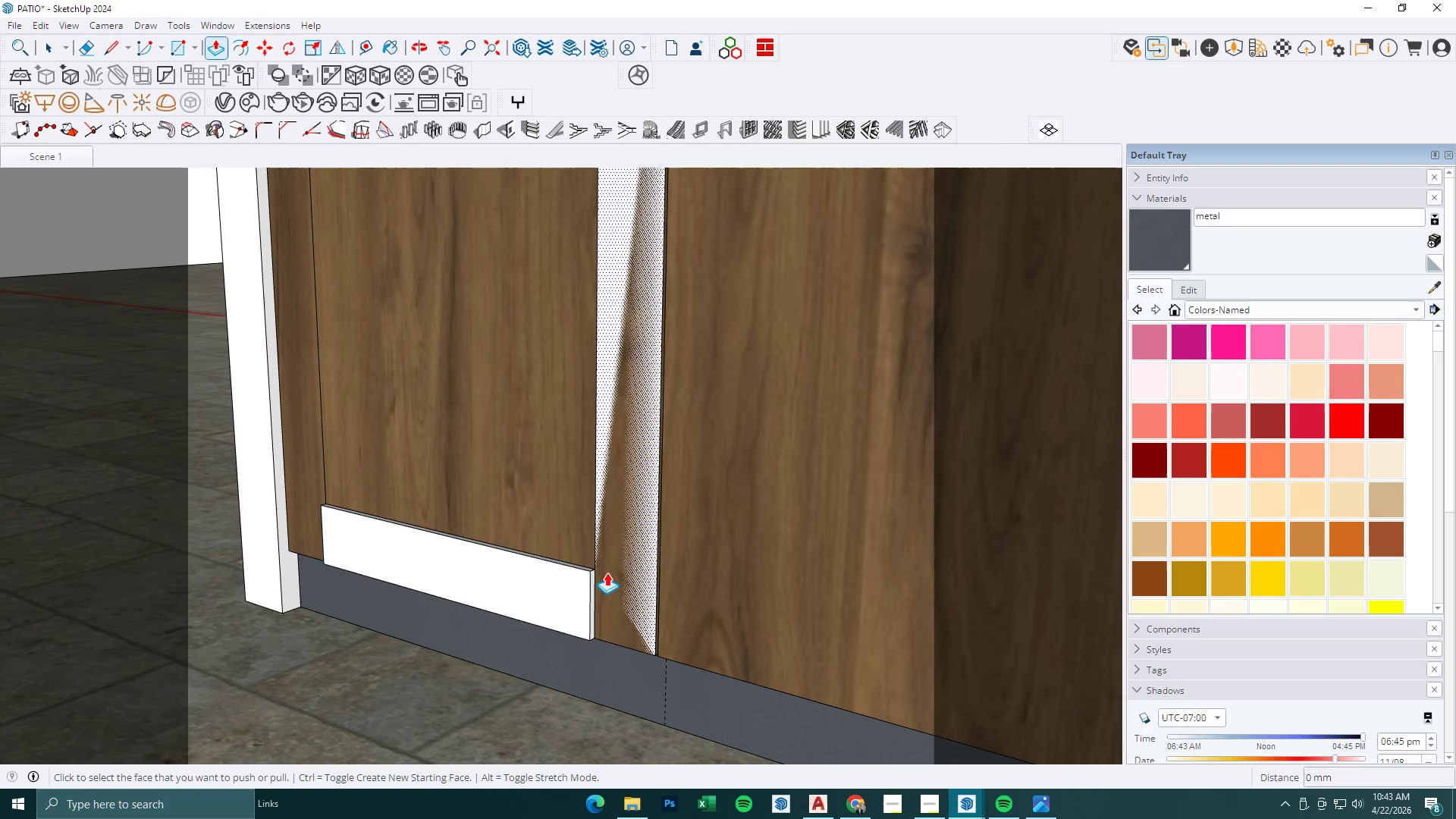 
left_click([567, 574])
 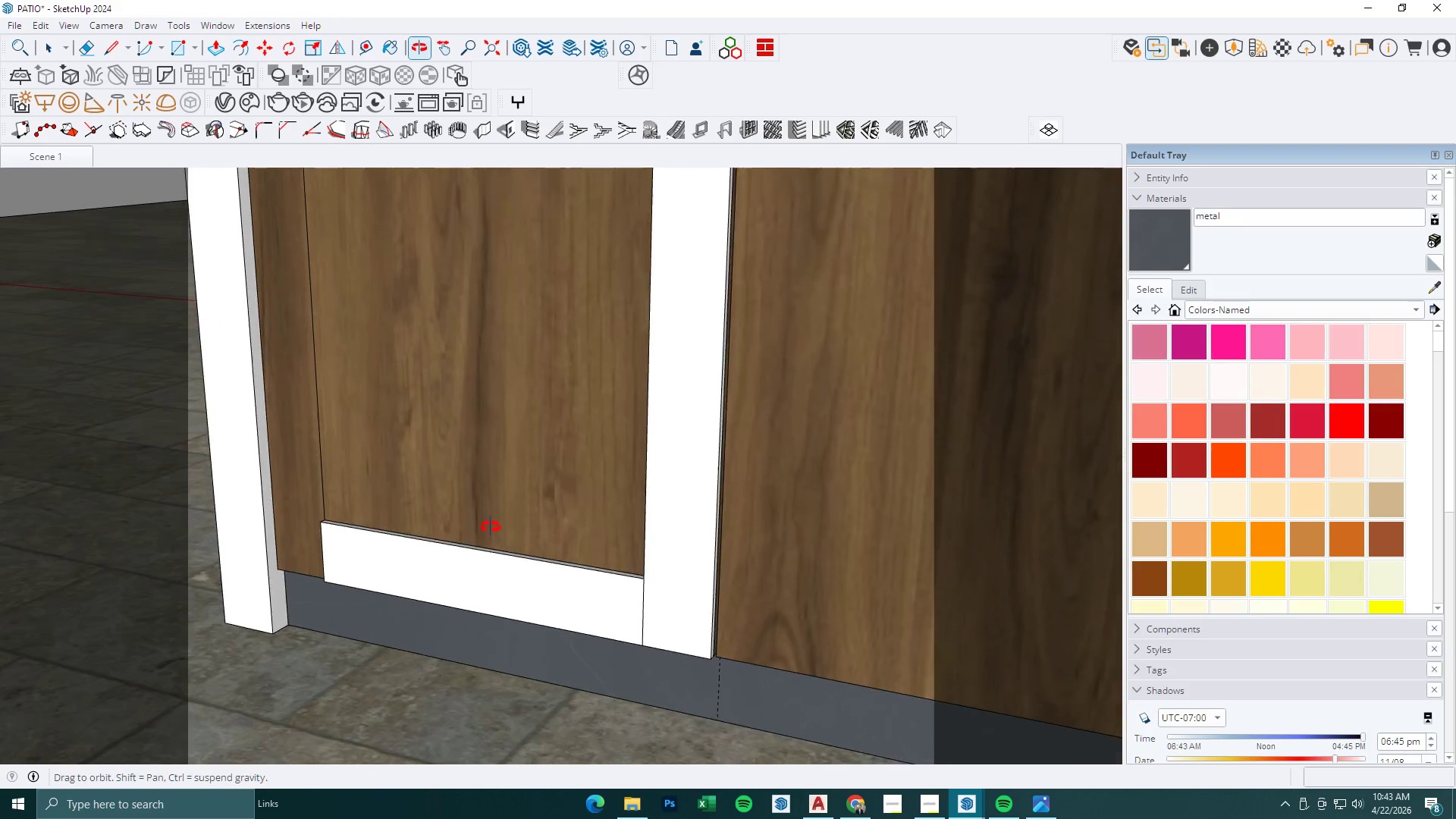 
key(Space)
 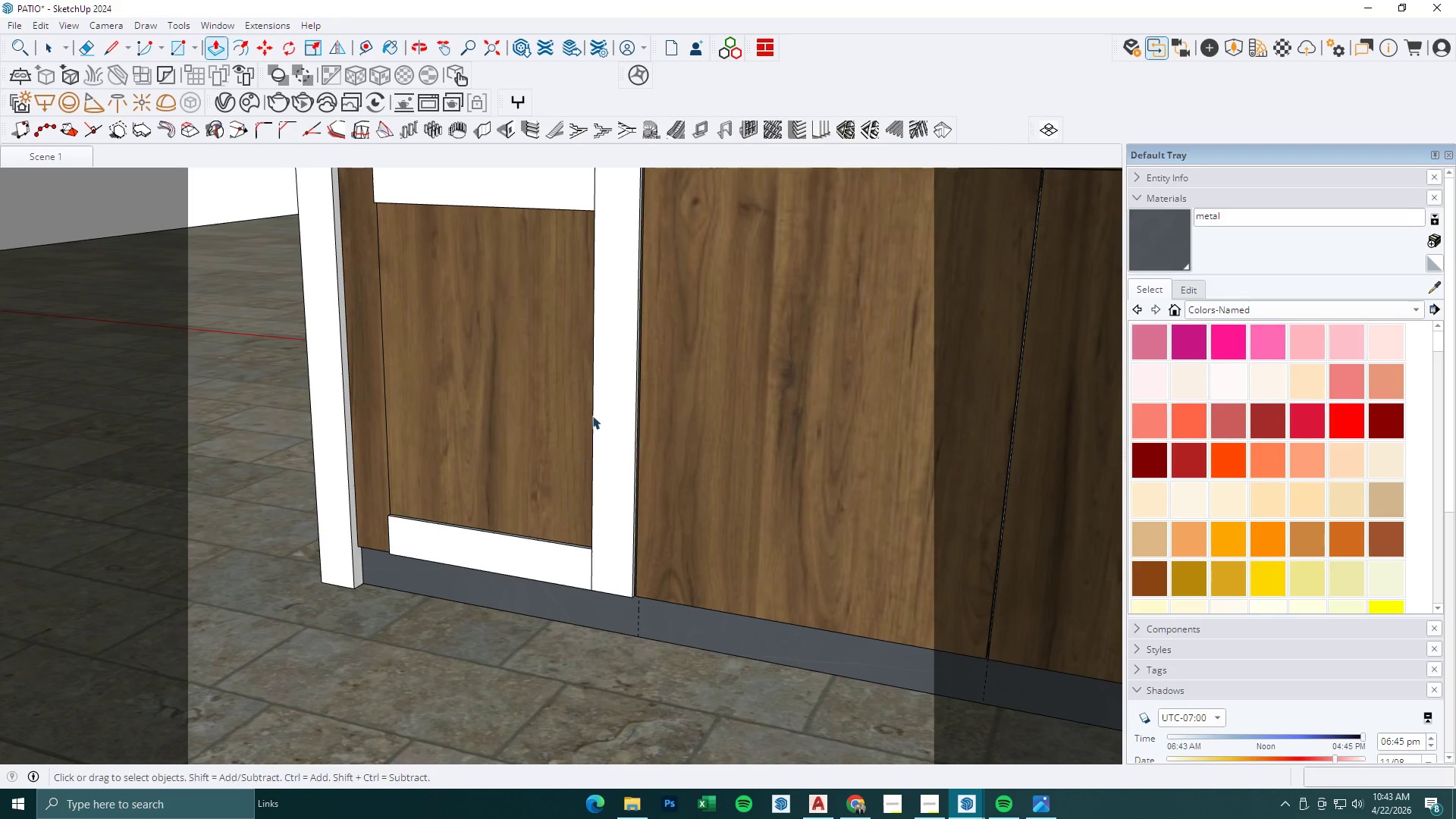 
left_click([592, 414])
 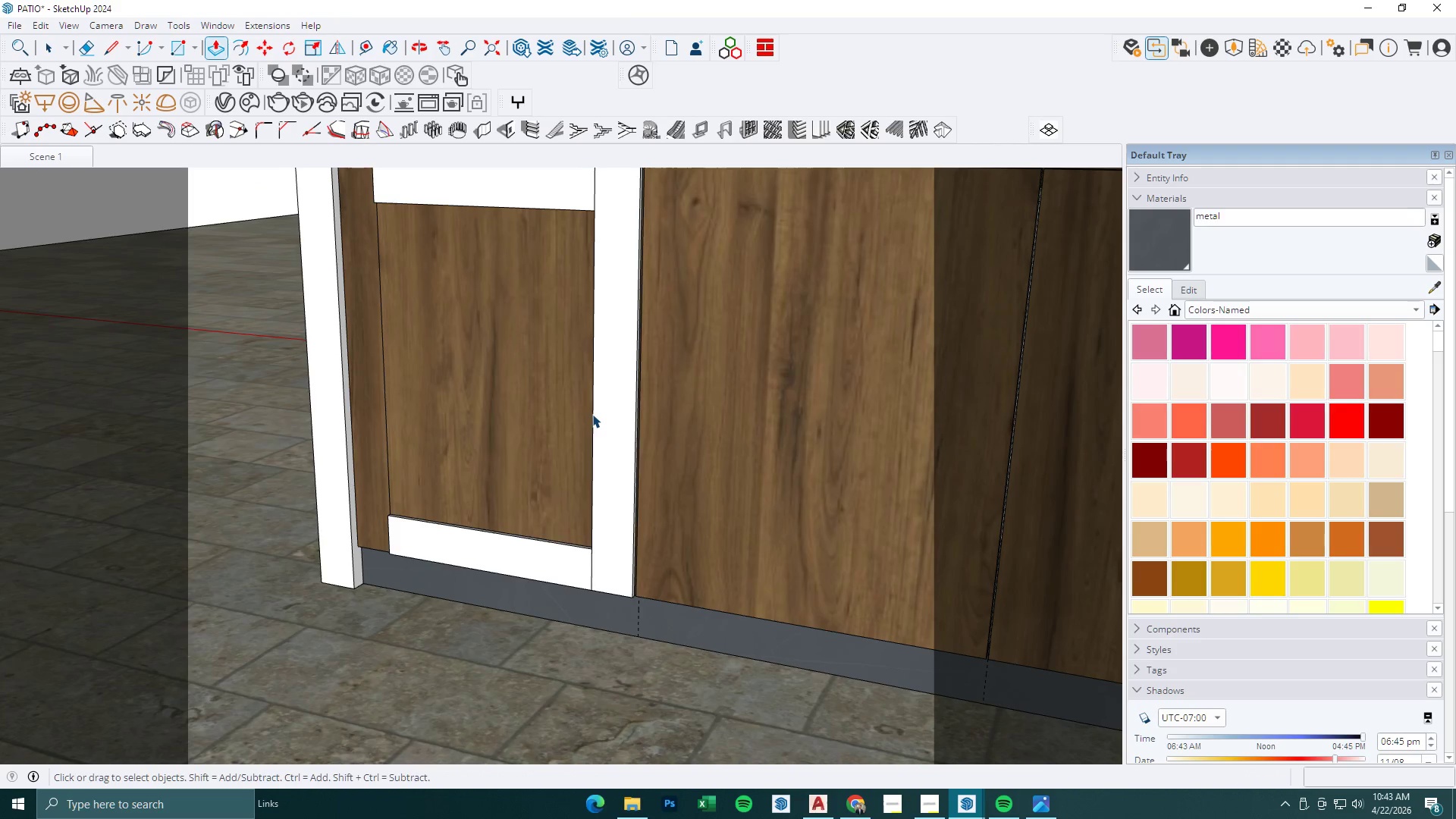 
double_click([592, 414])
 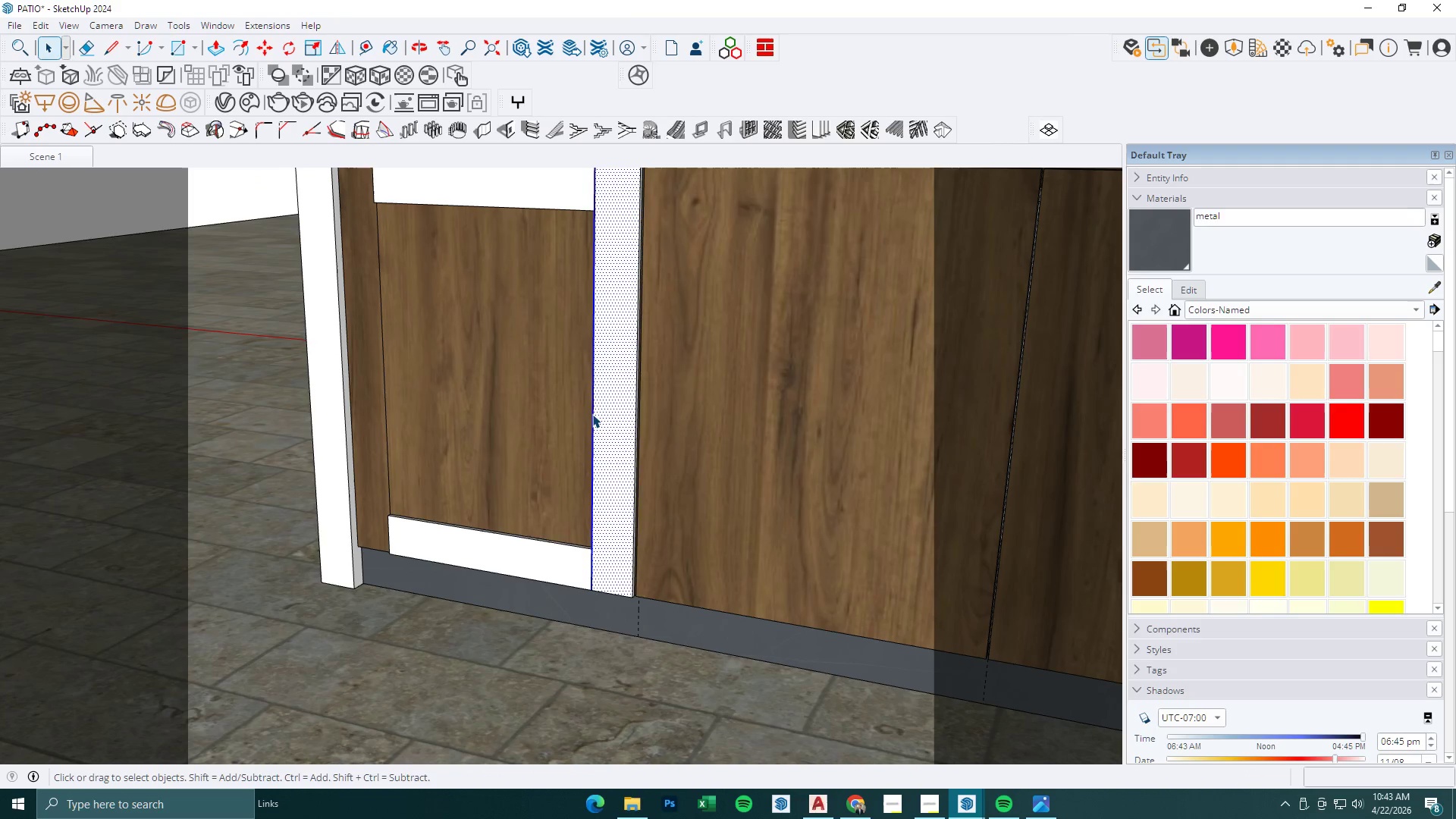 
scroll: coordinate [507, 503], scroll_direction: down, amount: 4.0
 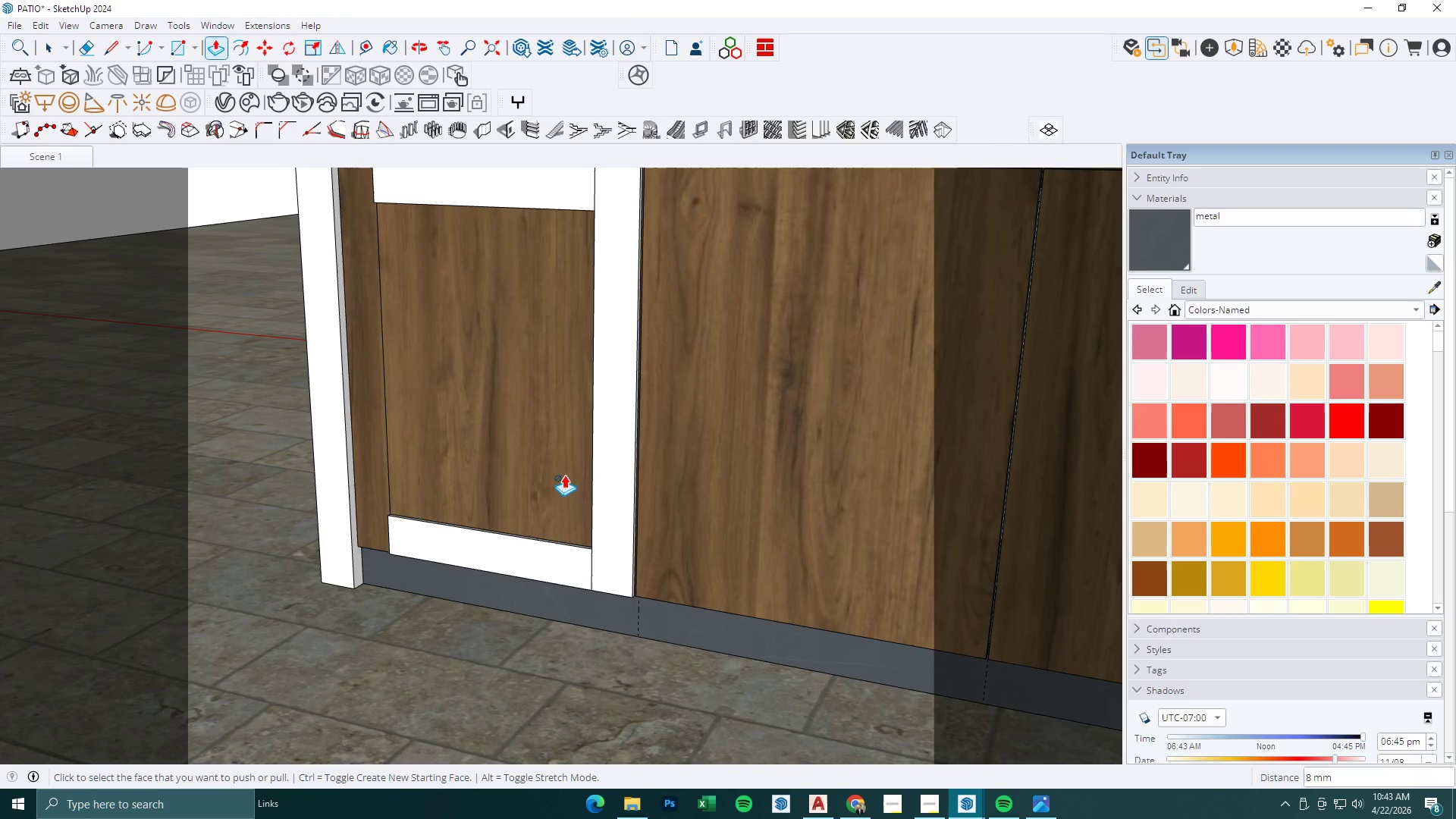 
triple_click([592, 414])
 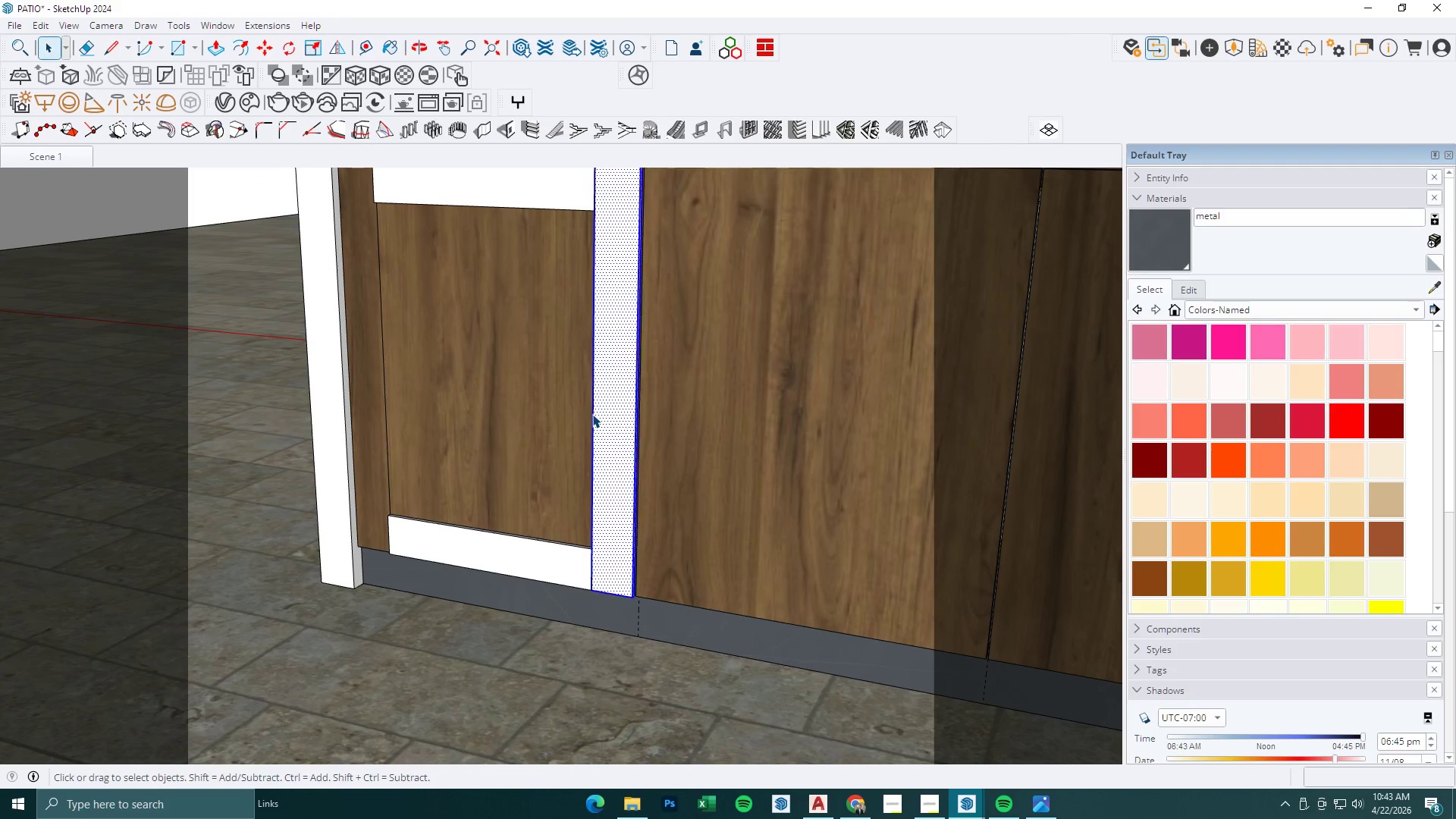 
triple_click([592, 414])
 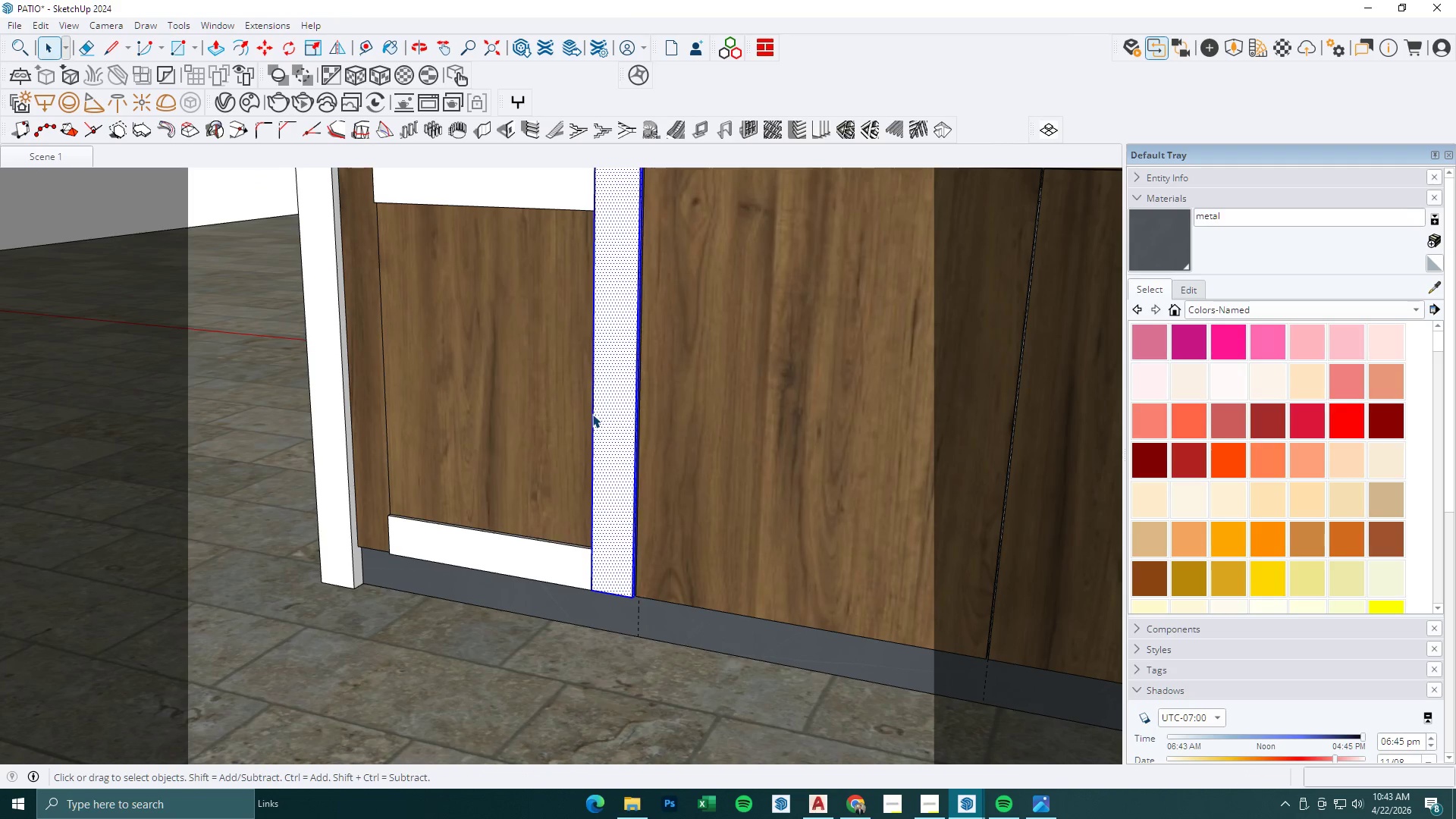 
right_click([593, 413])
 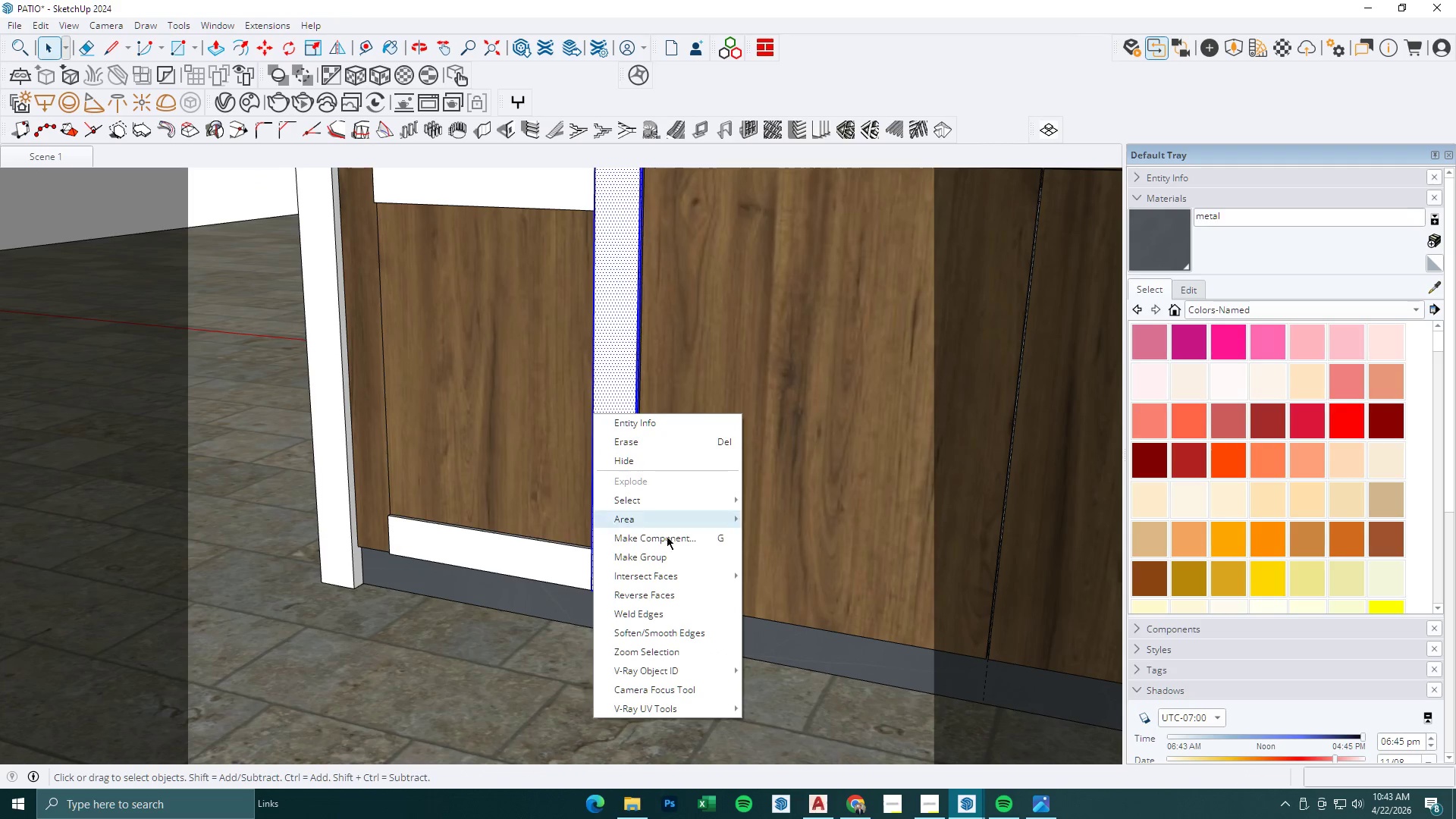 
left_click([667, 560])
 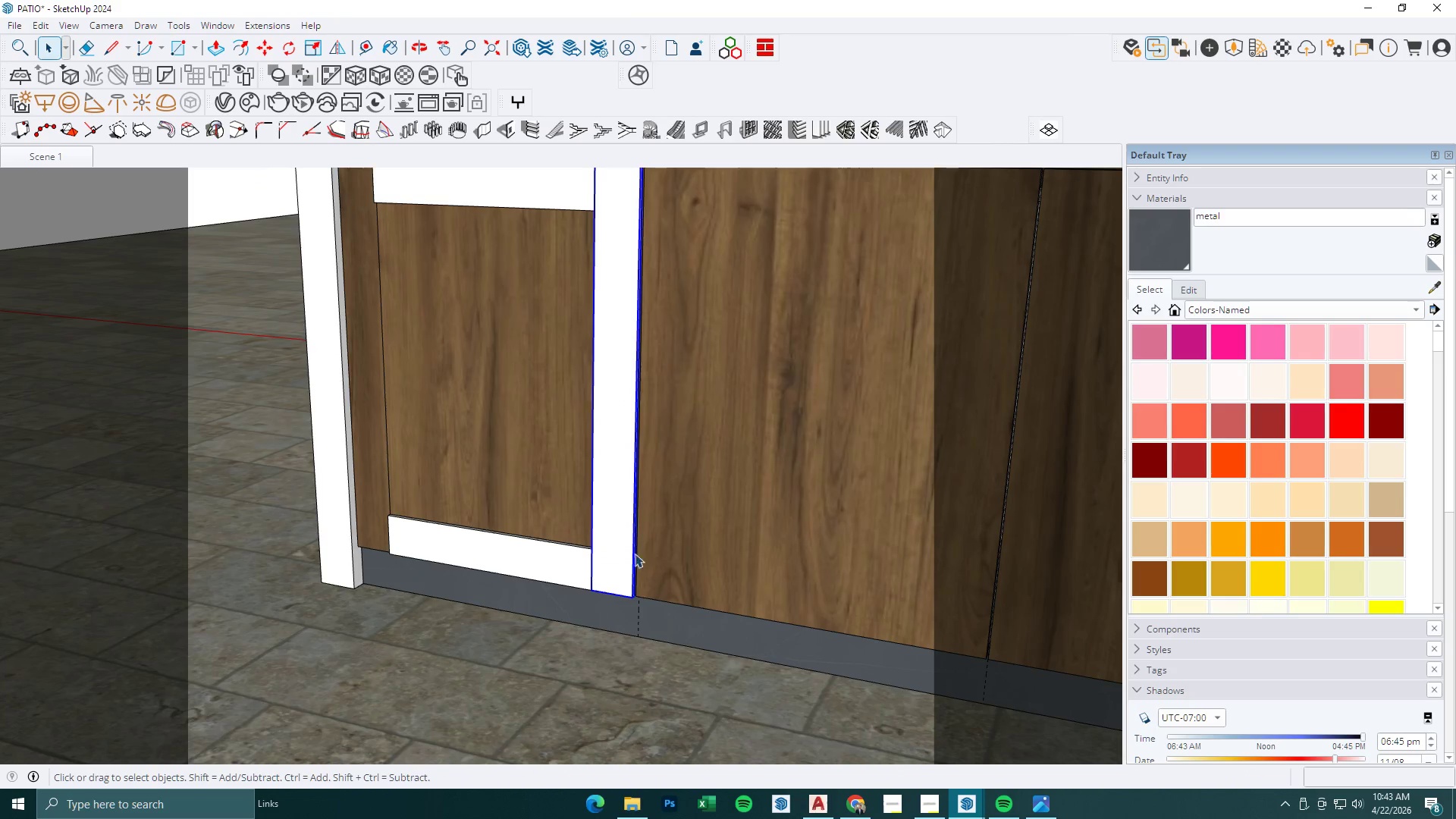 
key(M)
 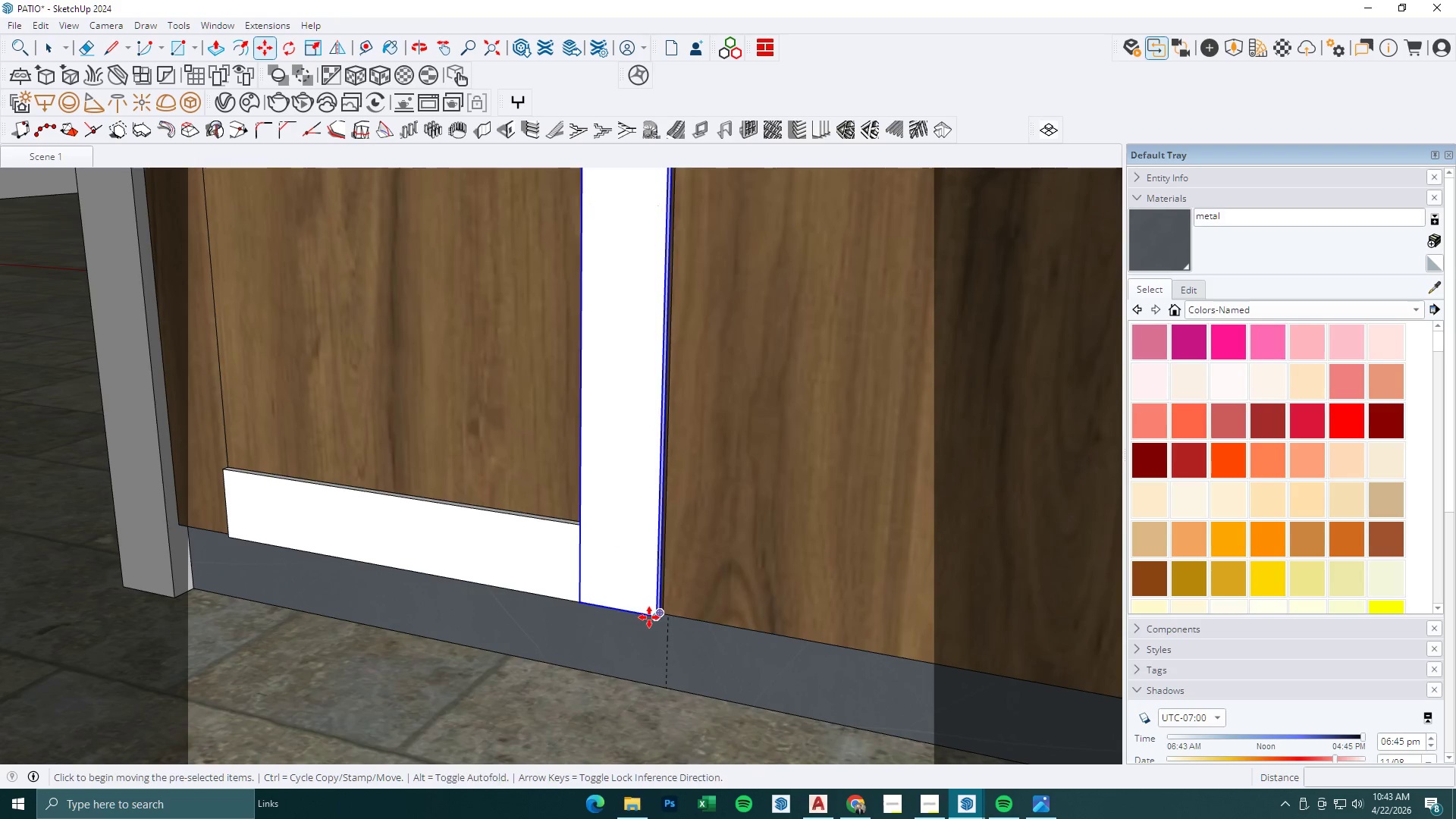 
scroll: coordinate [606, 584], scroll_direction: up, amount: 6.0
 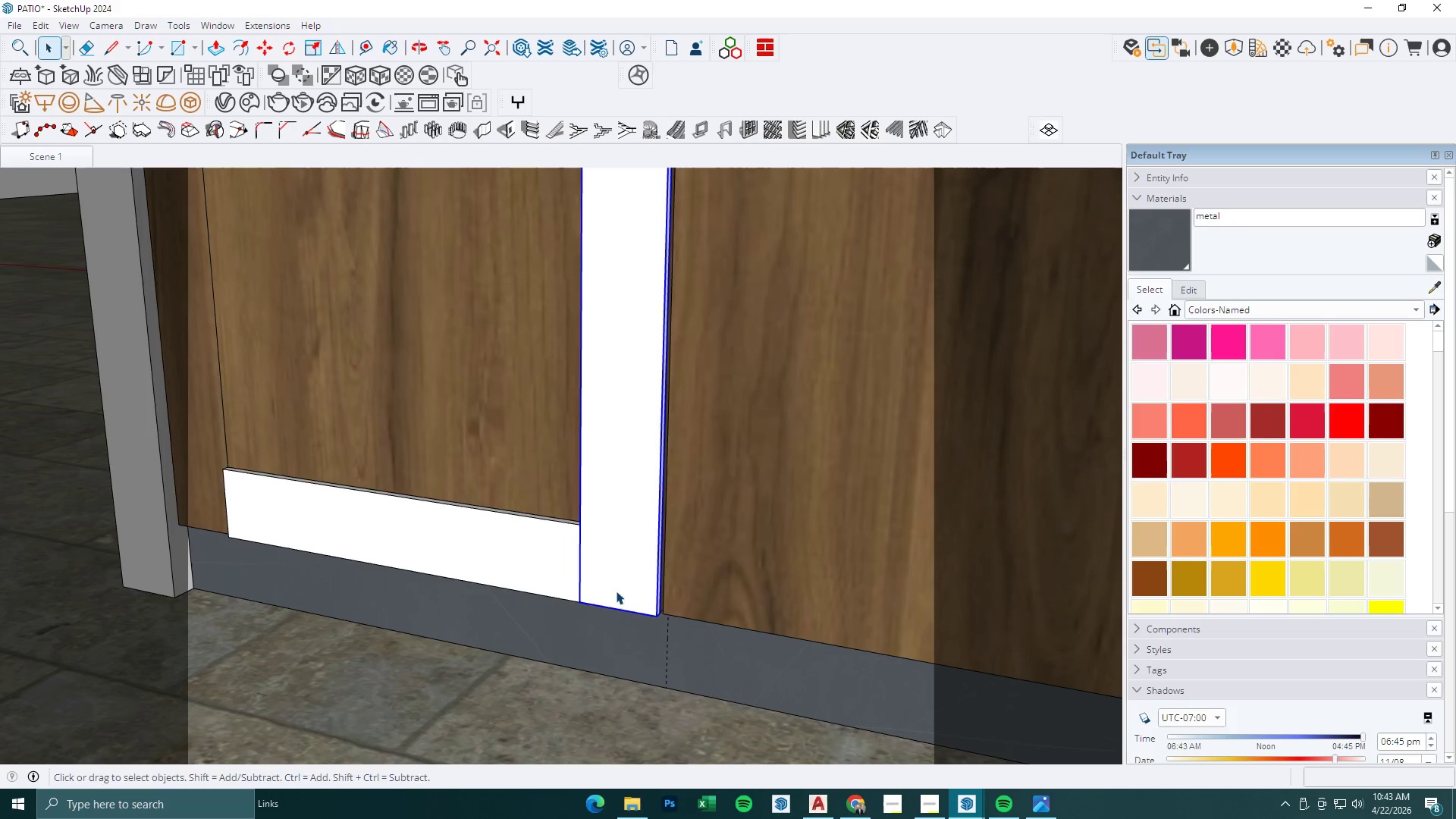 
left_click([651, 617])
 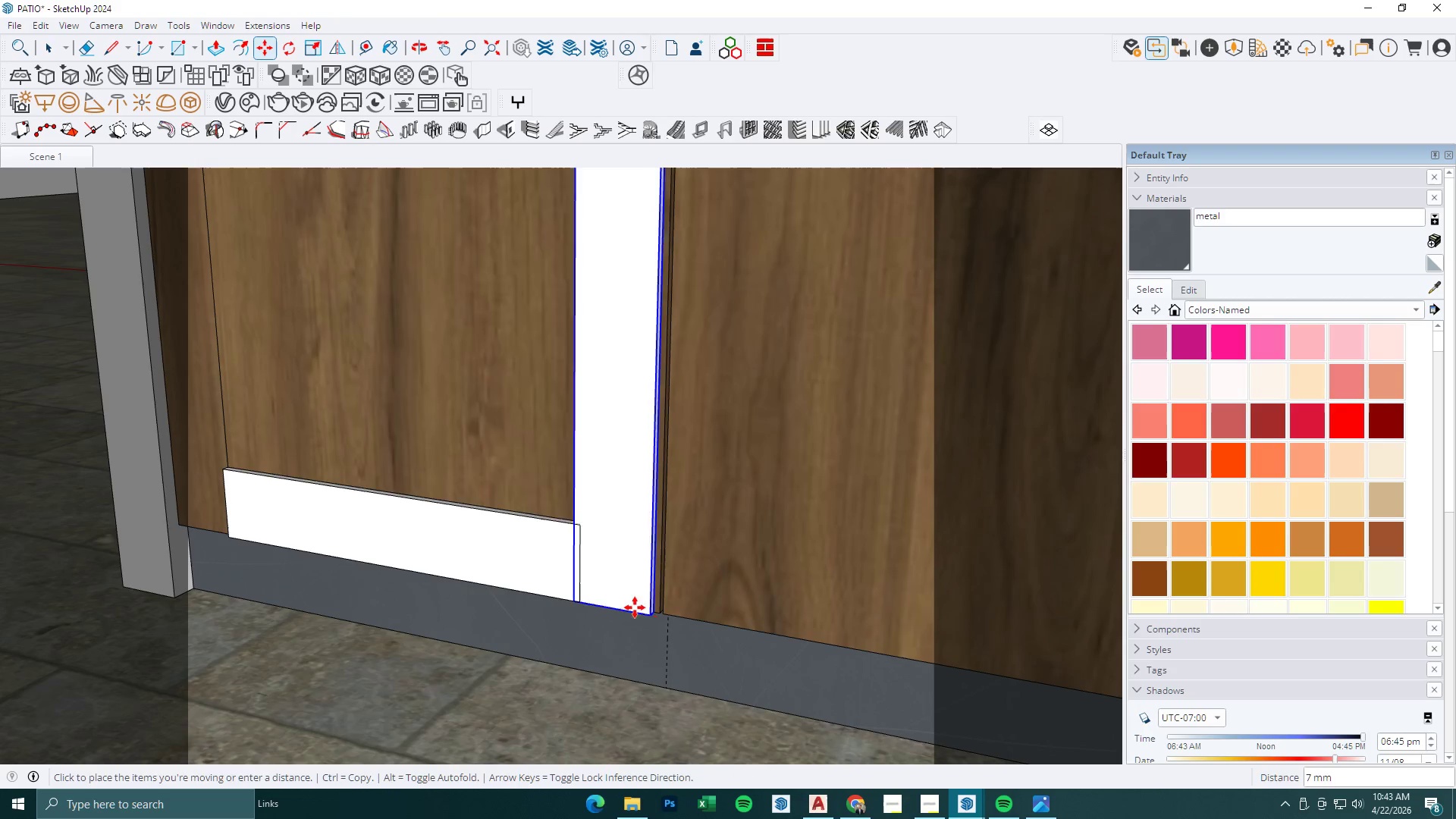 
key(Control+ControlLeft)
 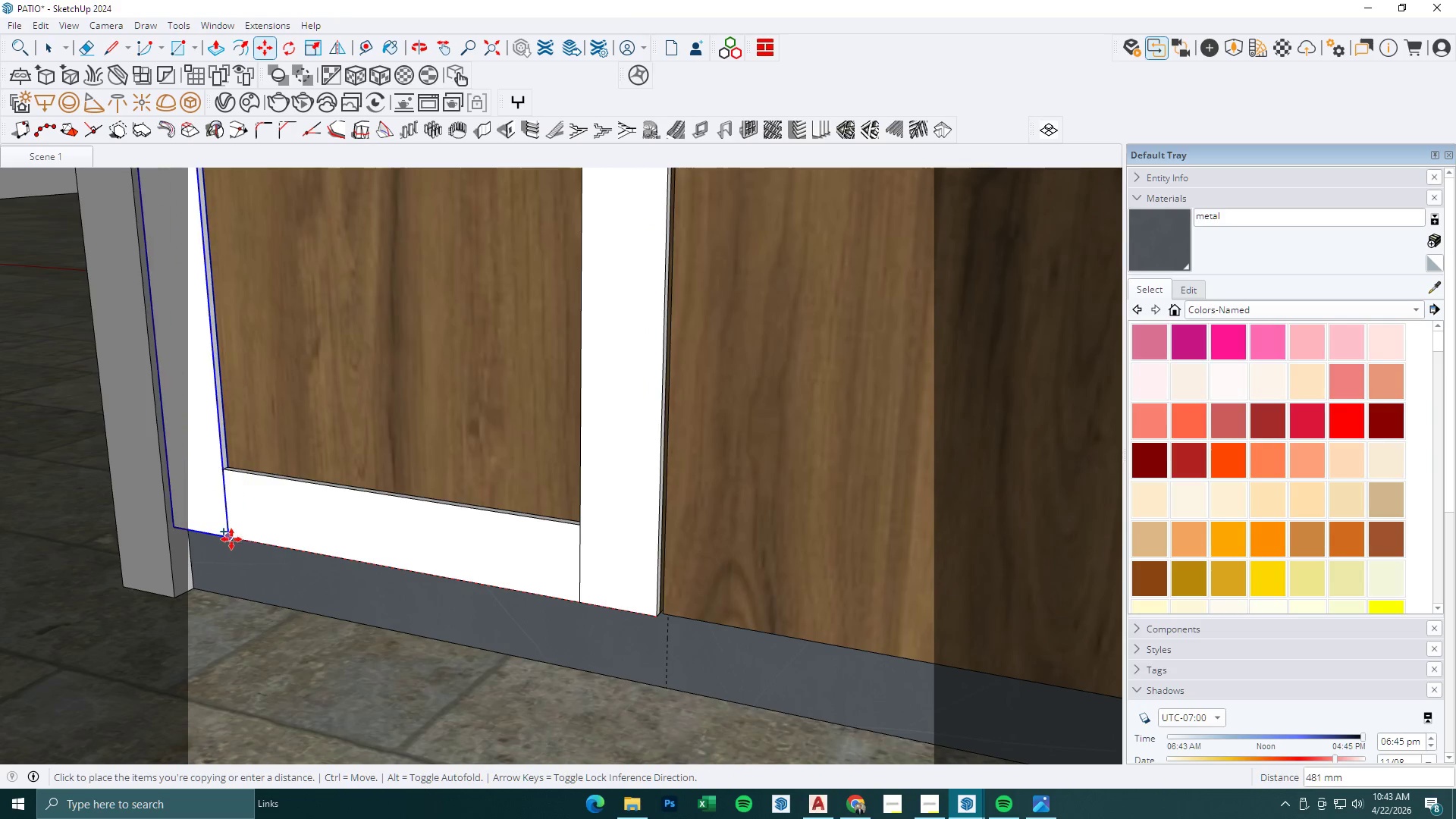 
left_click([231, 539])
 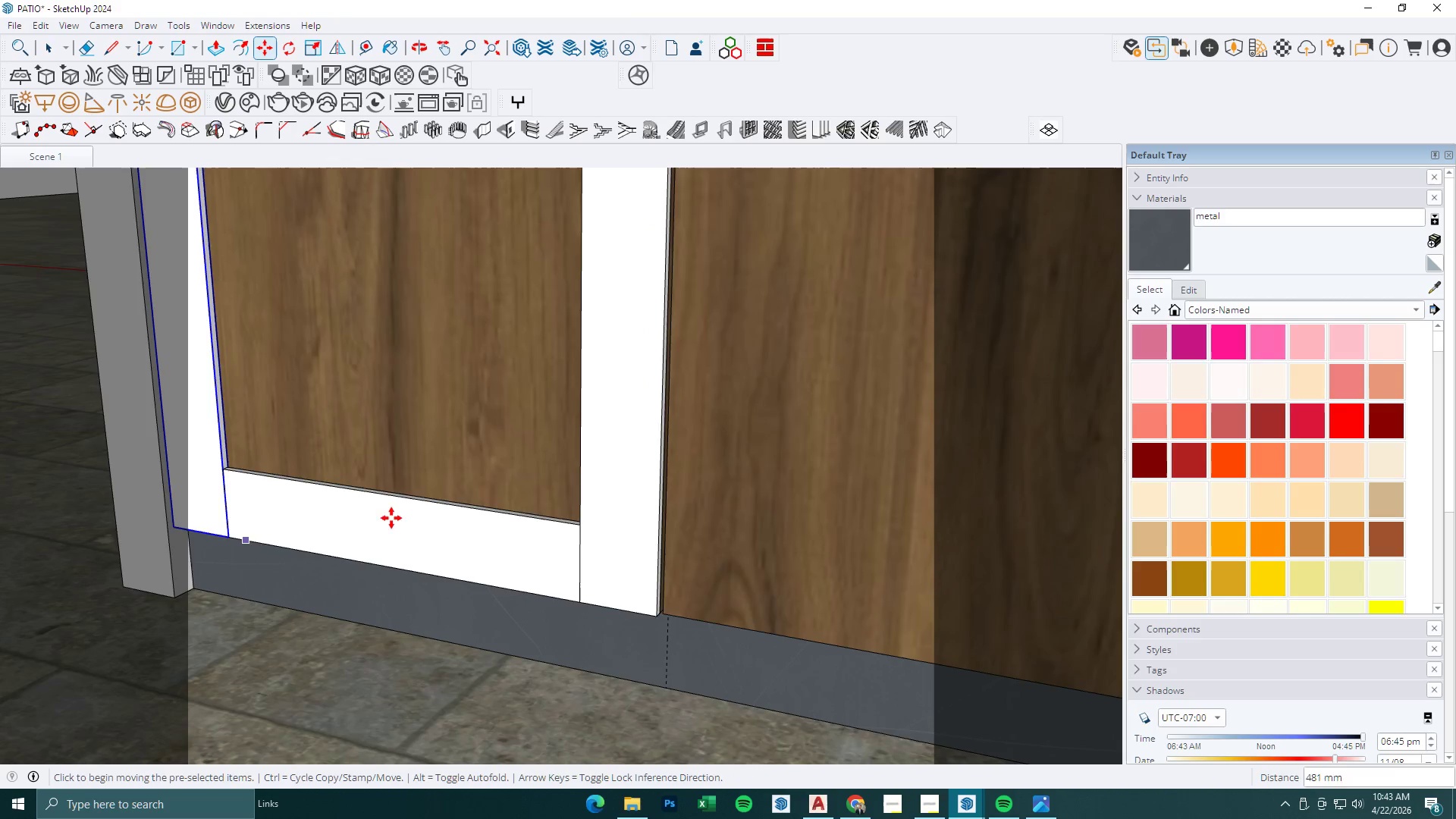 
scroll: coordinate [441, 511], scroll_direction: down, amount: 12.0
 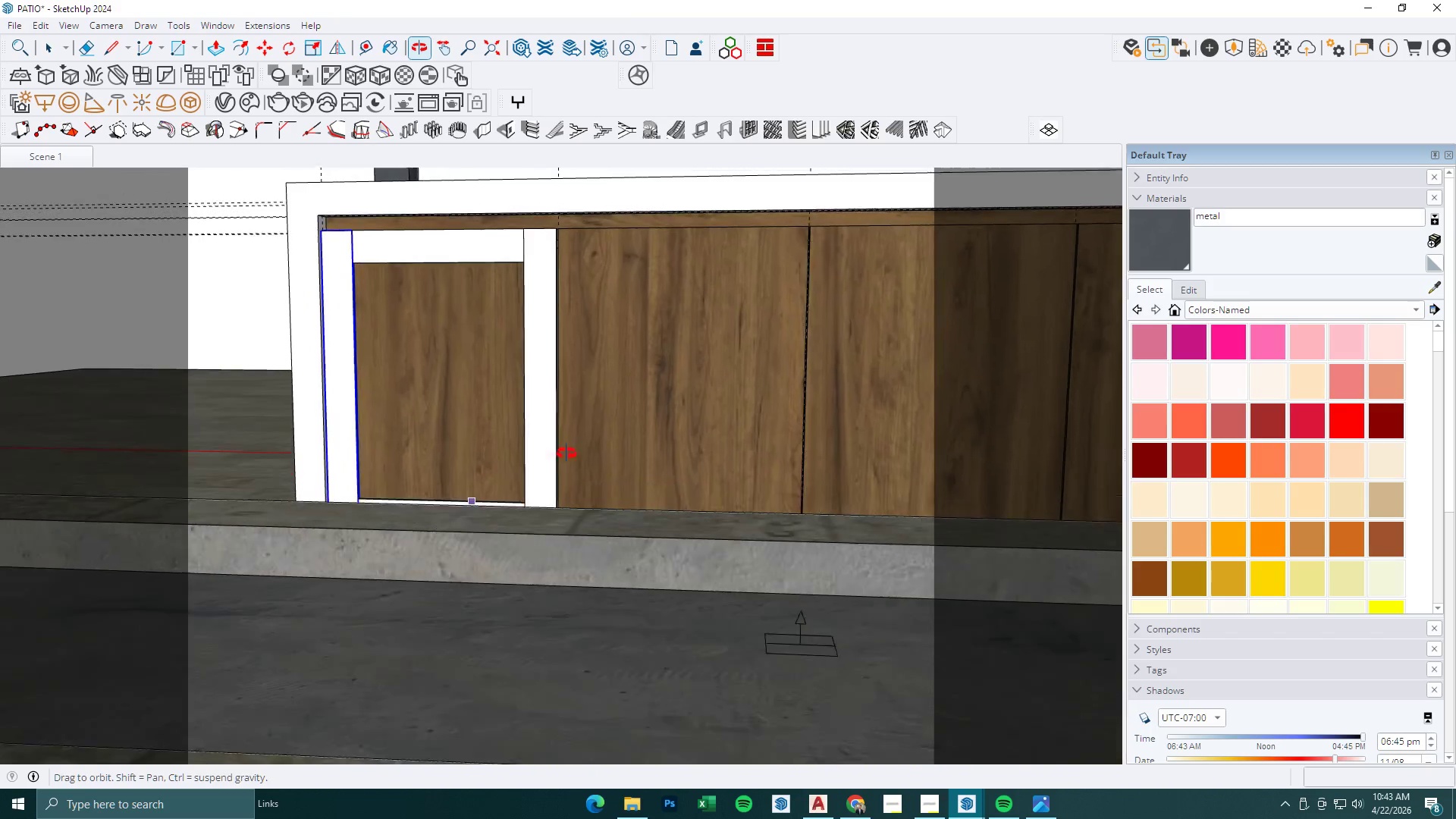 
key(Space)
 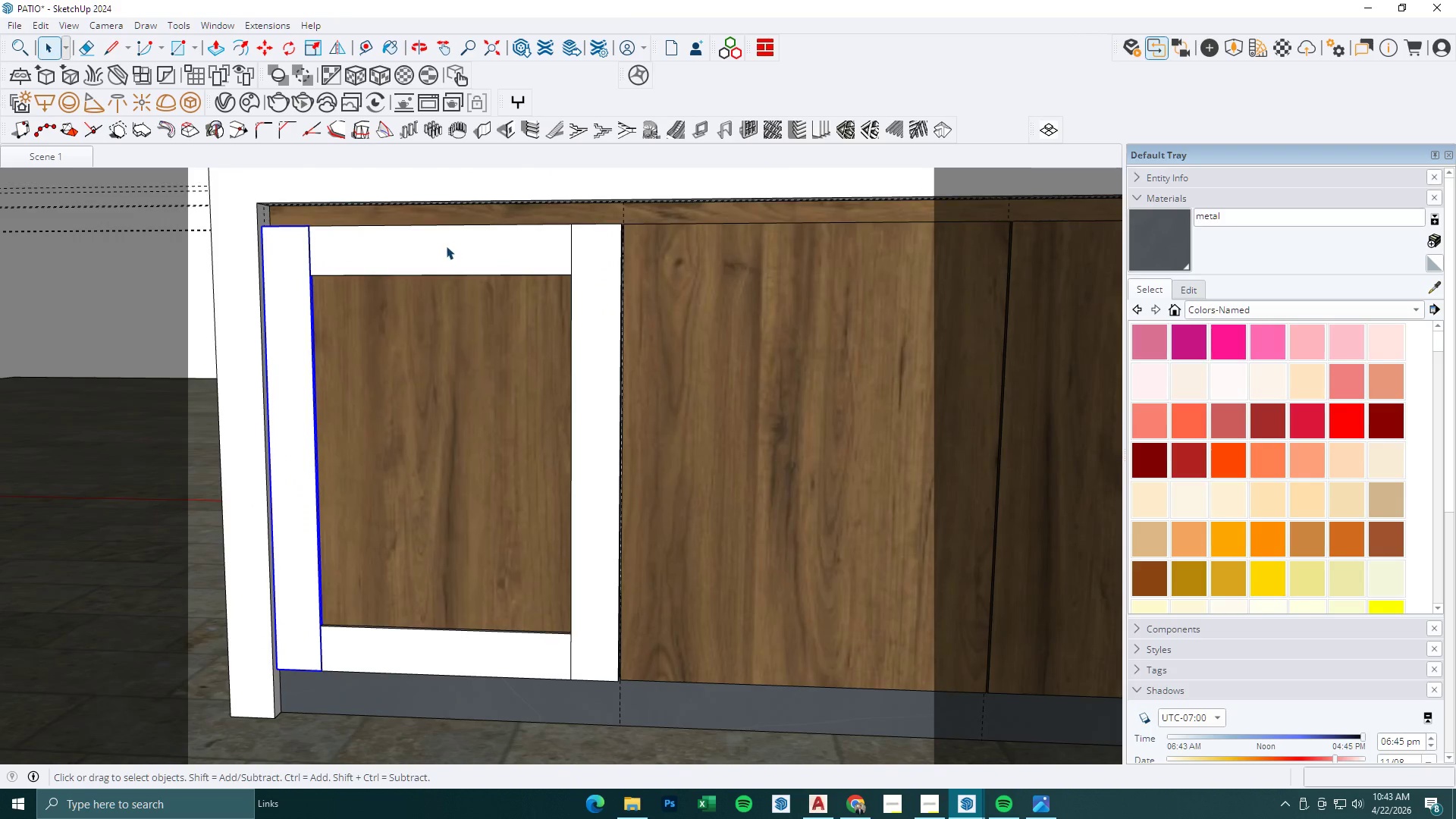 
double_click([446, 246])
 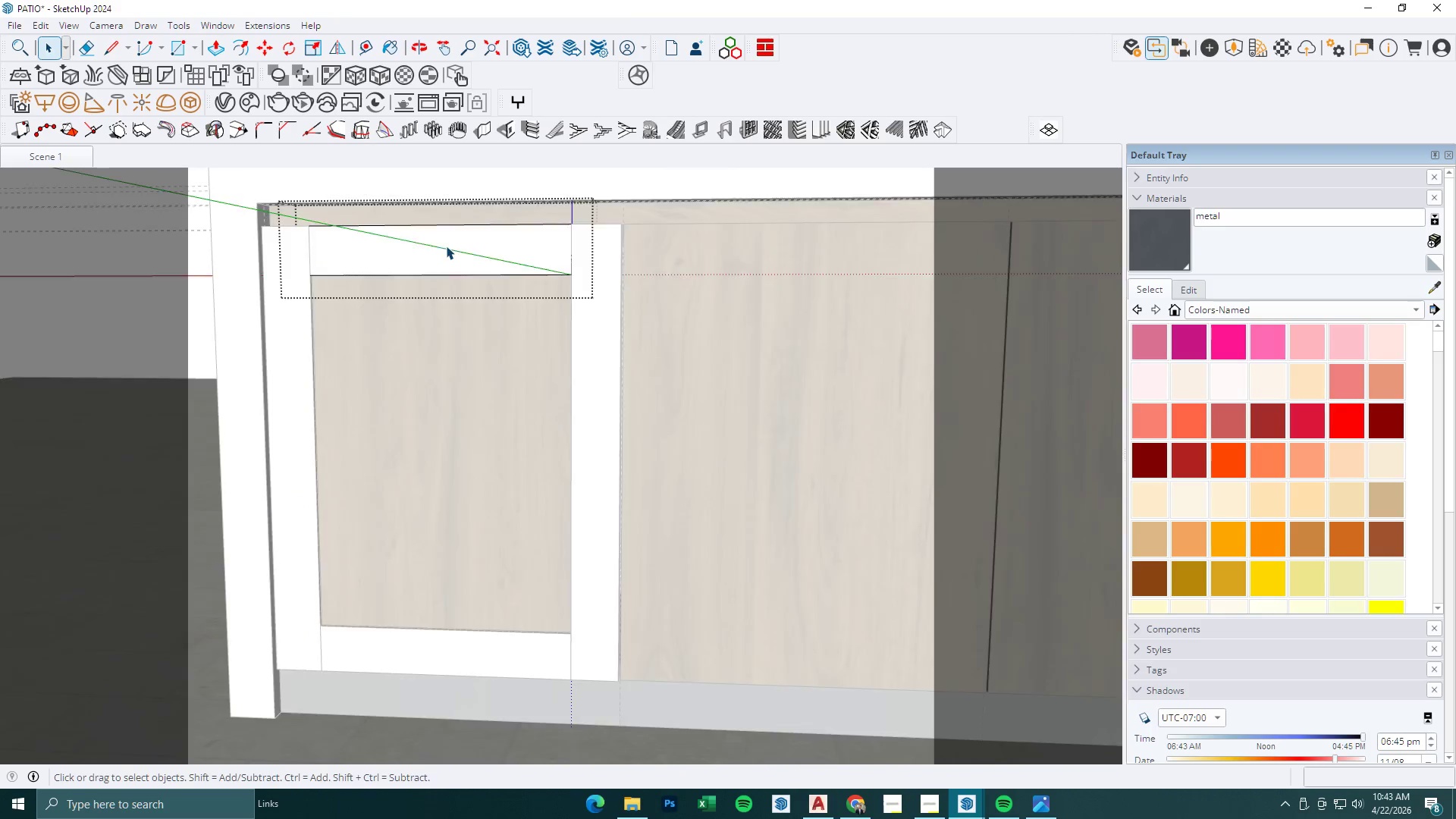 
triple_click([446, 246])
 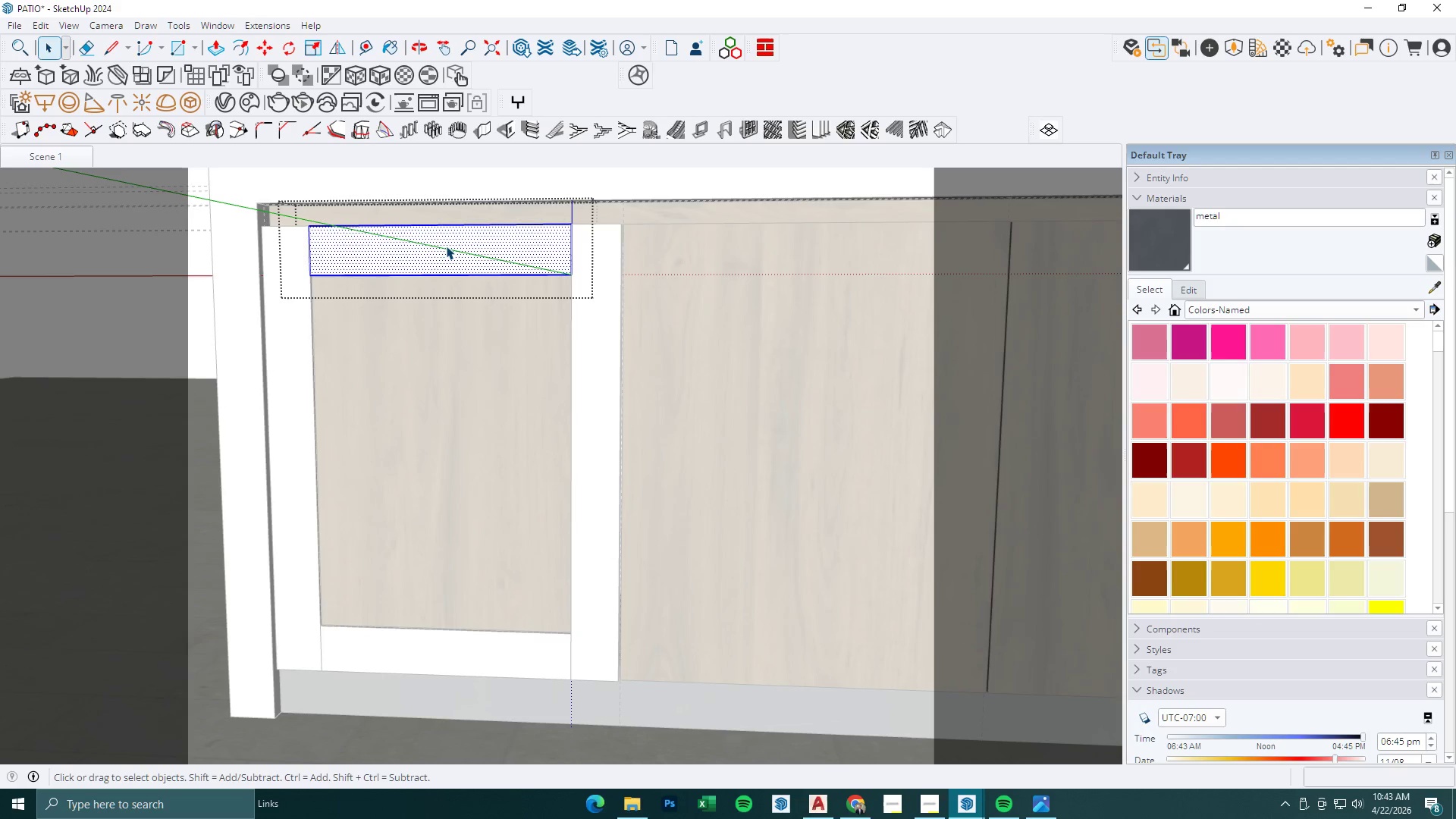 
scroll: coordinate [445, 239], scroll_direction: up, amount: 4.0
 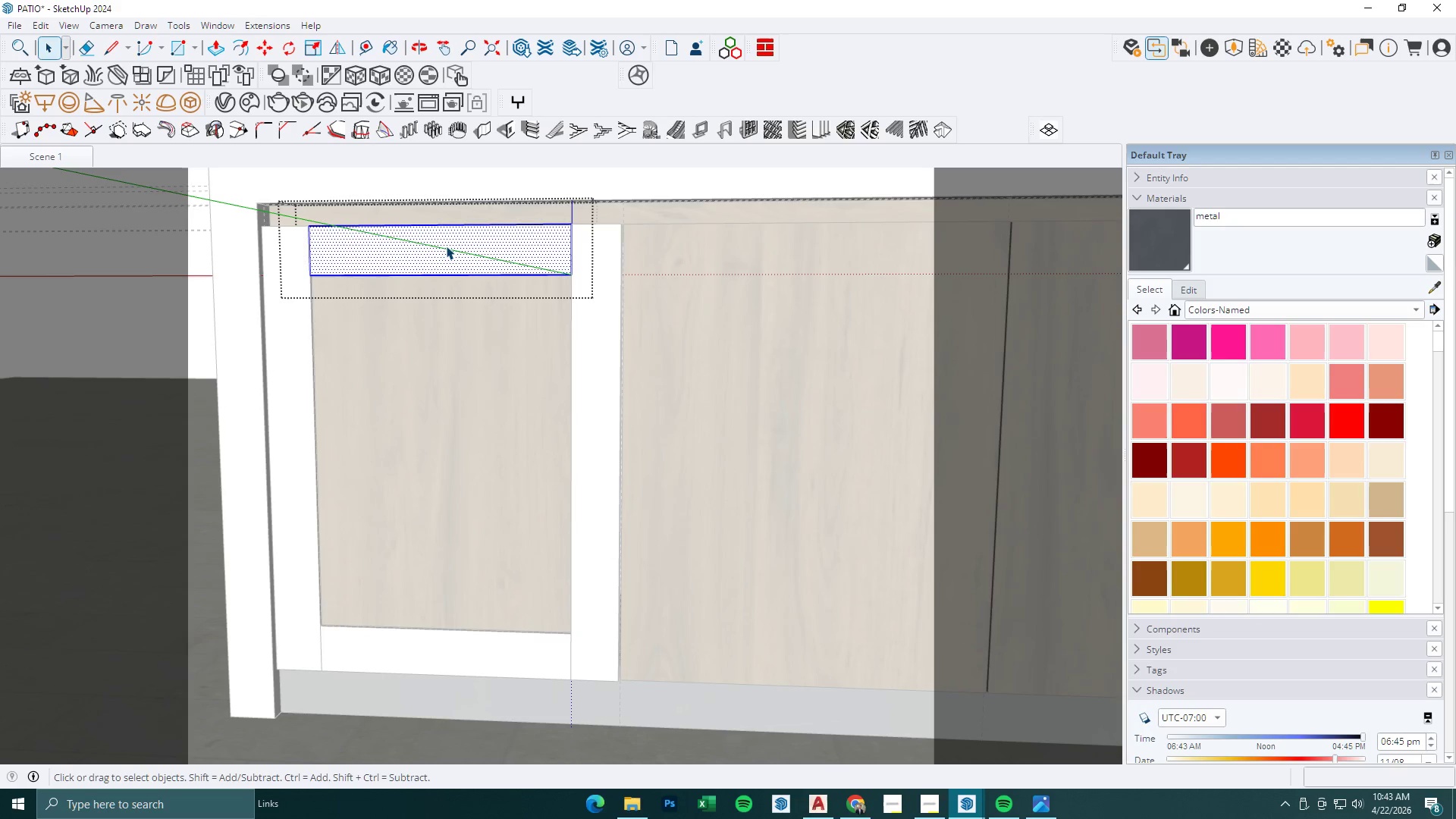 
triple_click([446, 246])
 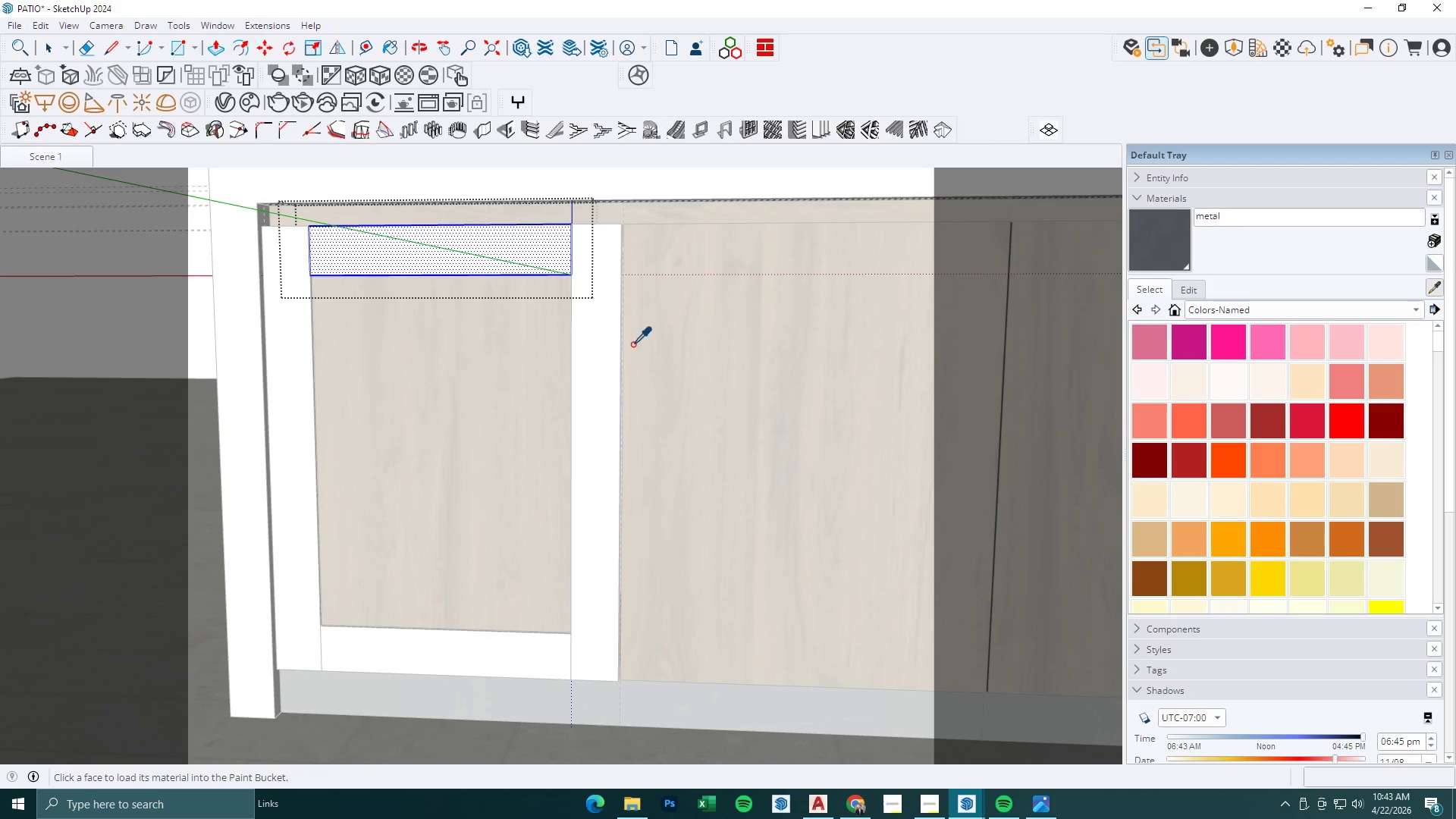 
double_click([485, 268])
 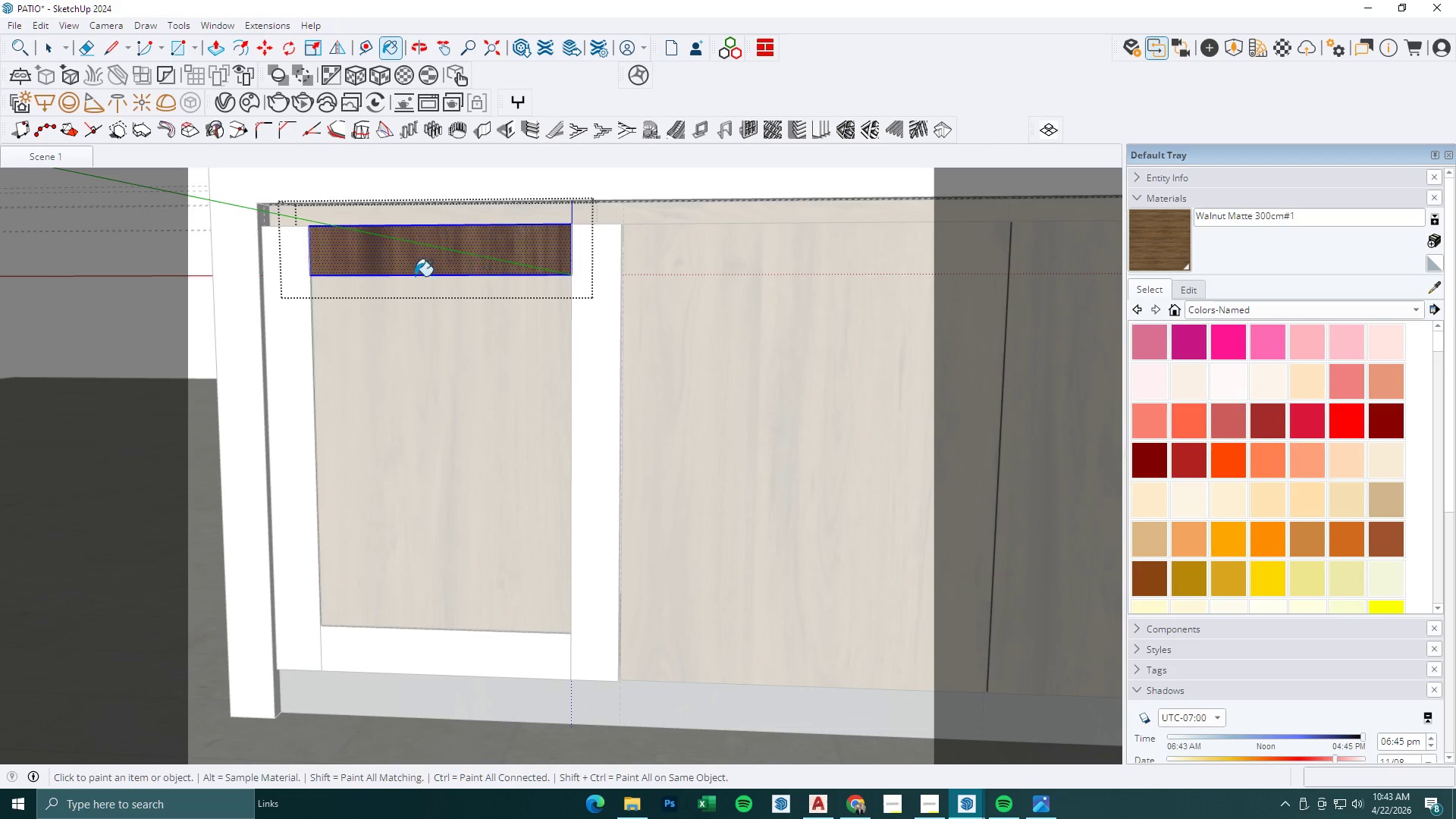 
key(Space)
 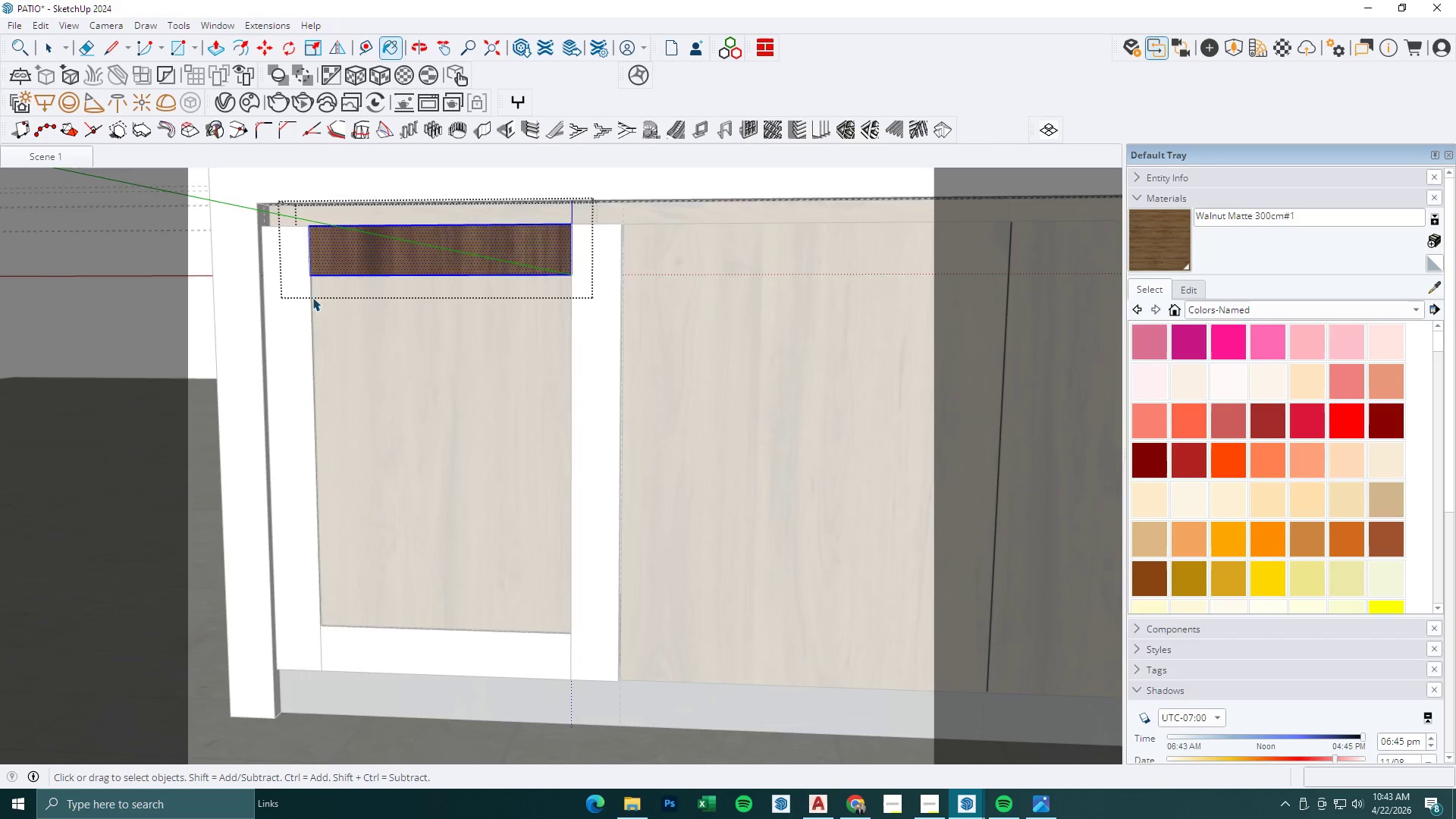 
key(Escape)
 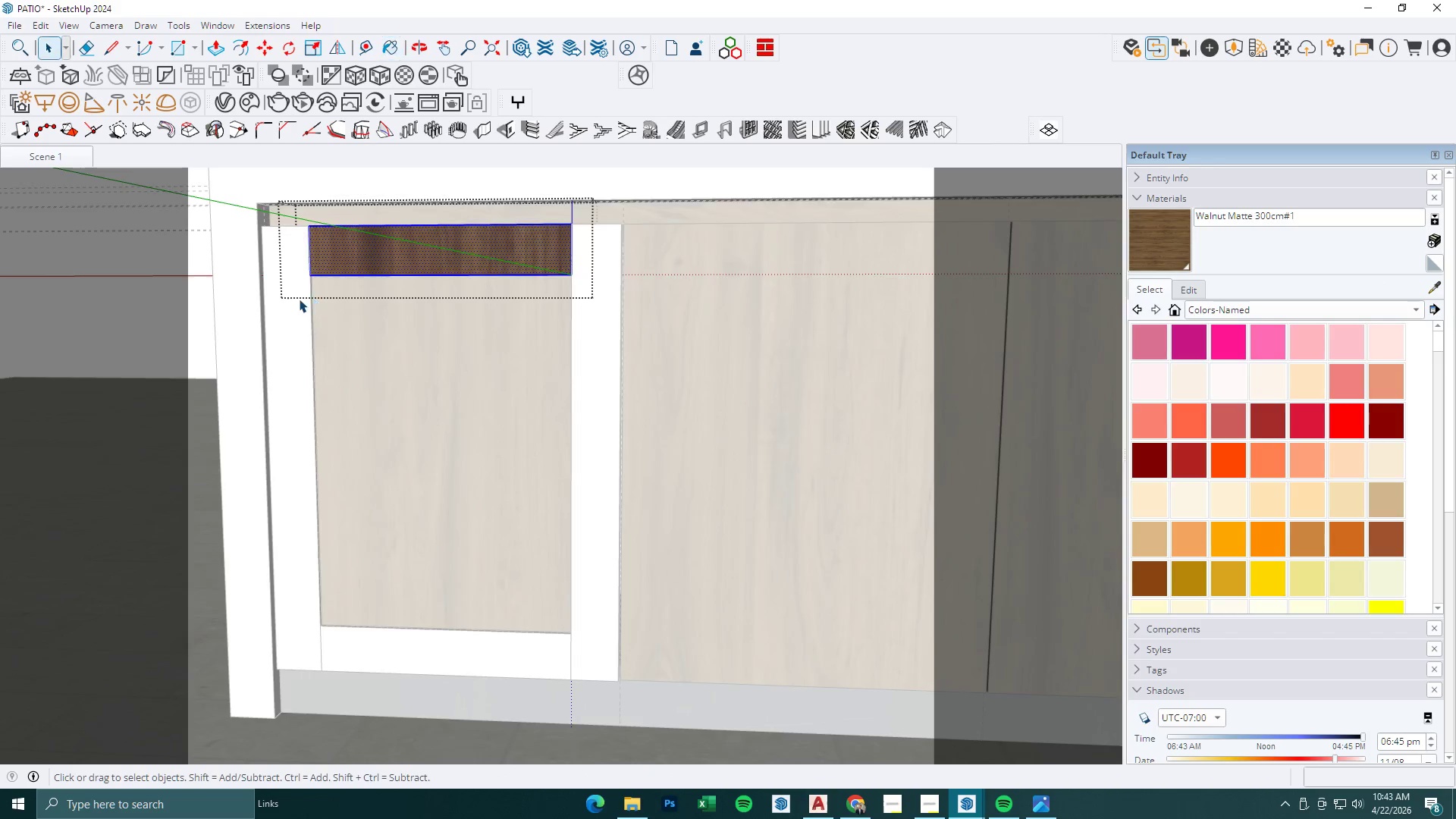 
triple_click([298, 300])
 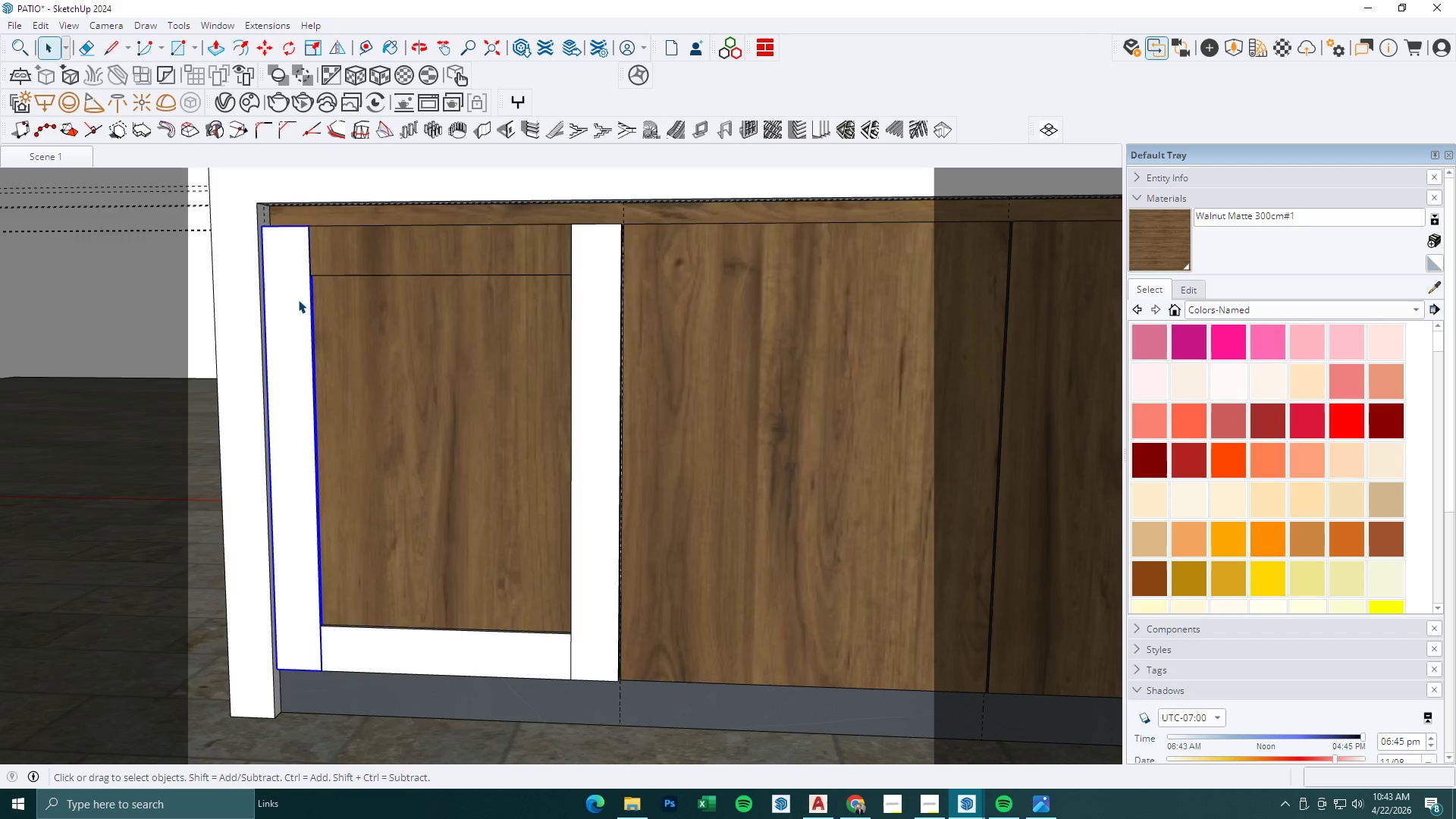 
triple_click([298, 300])
 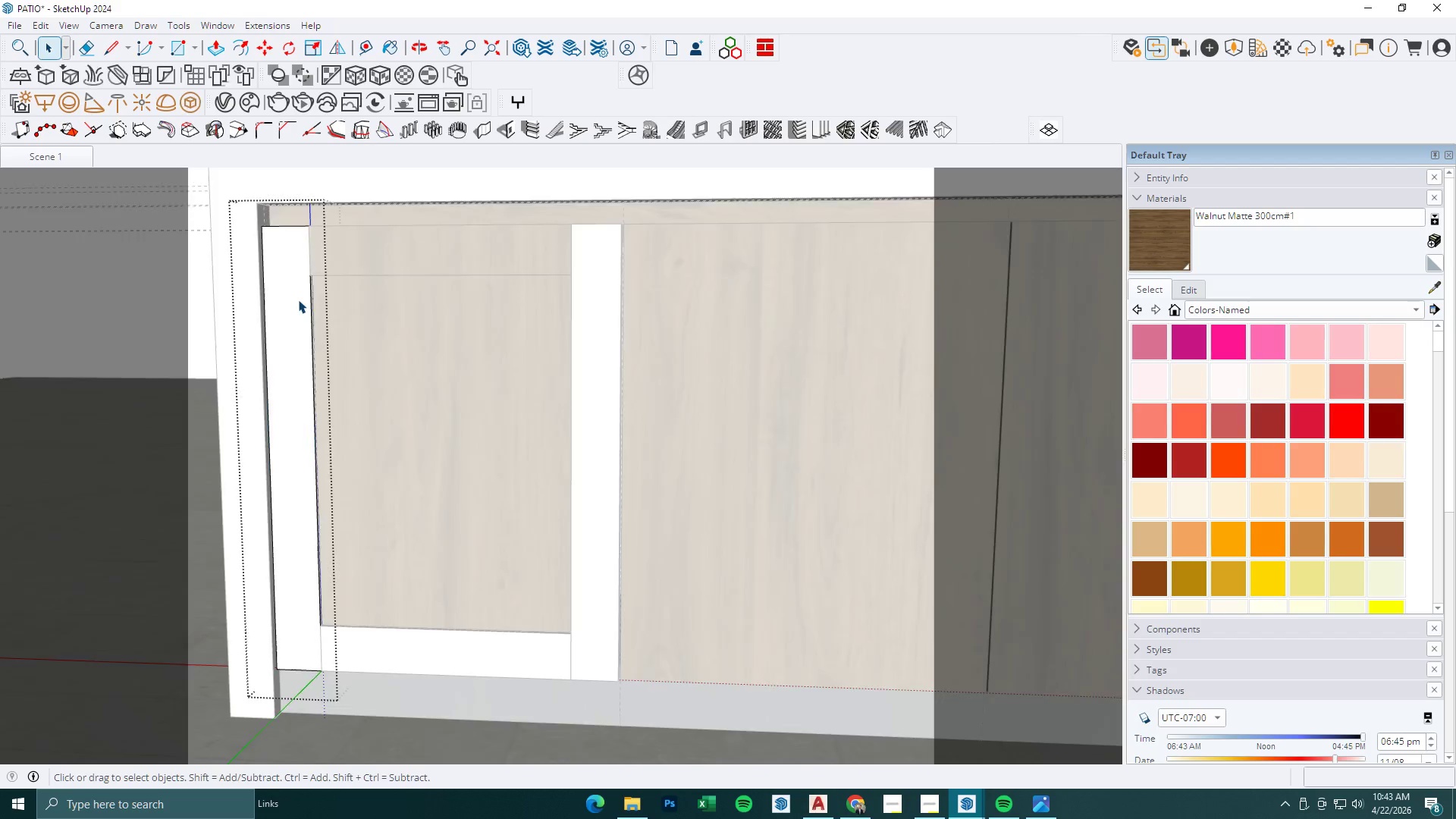 
triple_click([298, 300])
 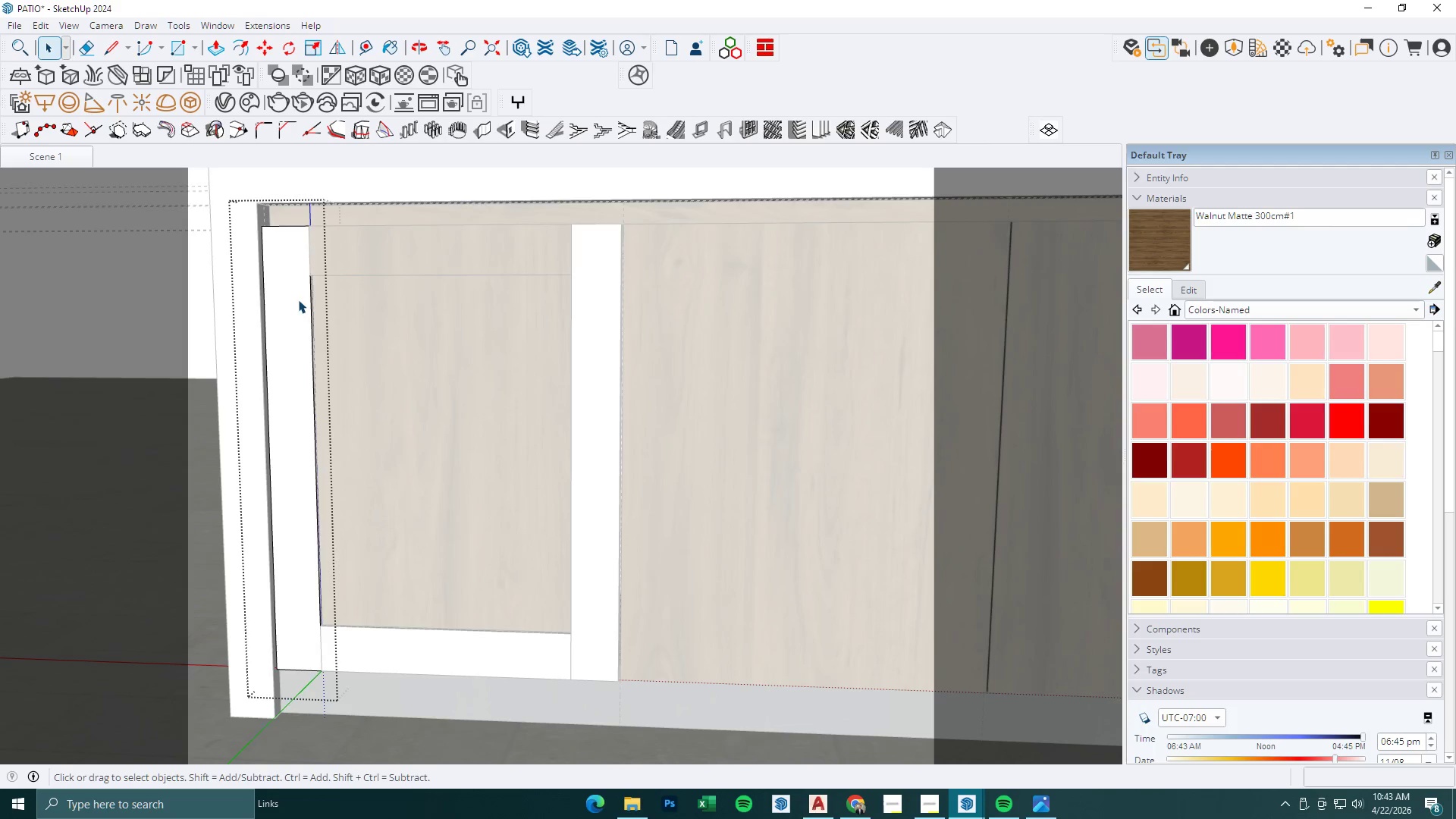 
triple_click([298, 300])
 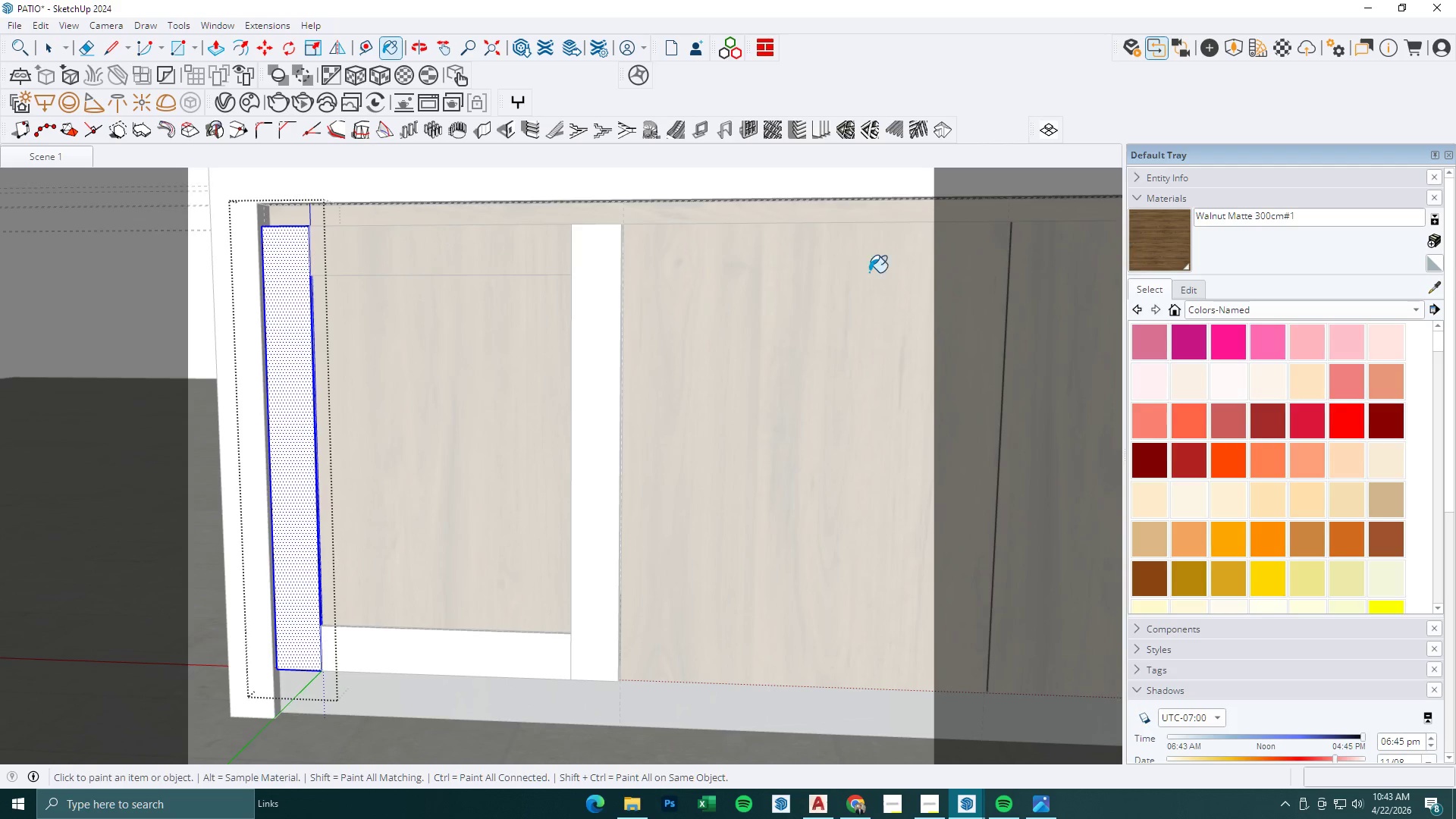 
left_click([293, 344])
 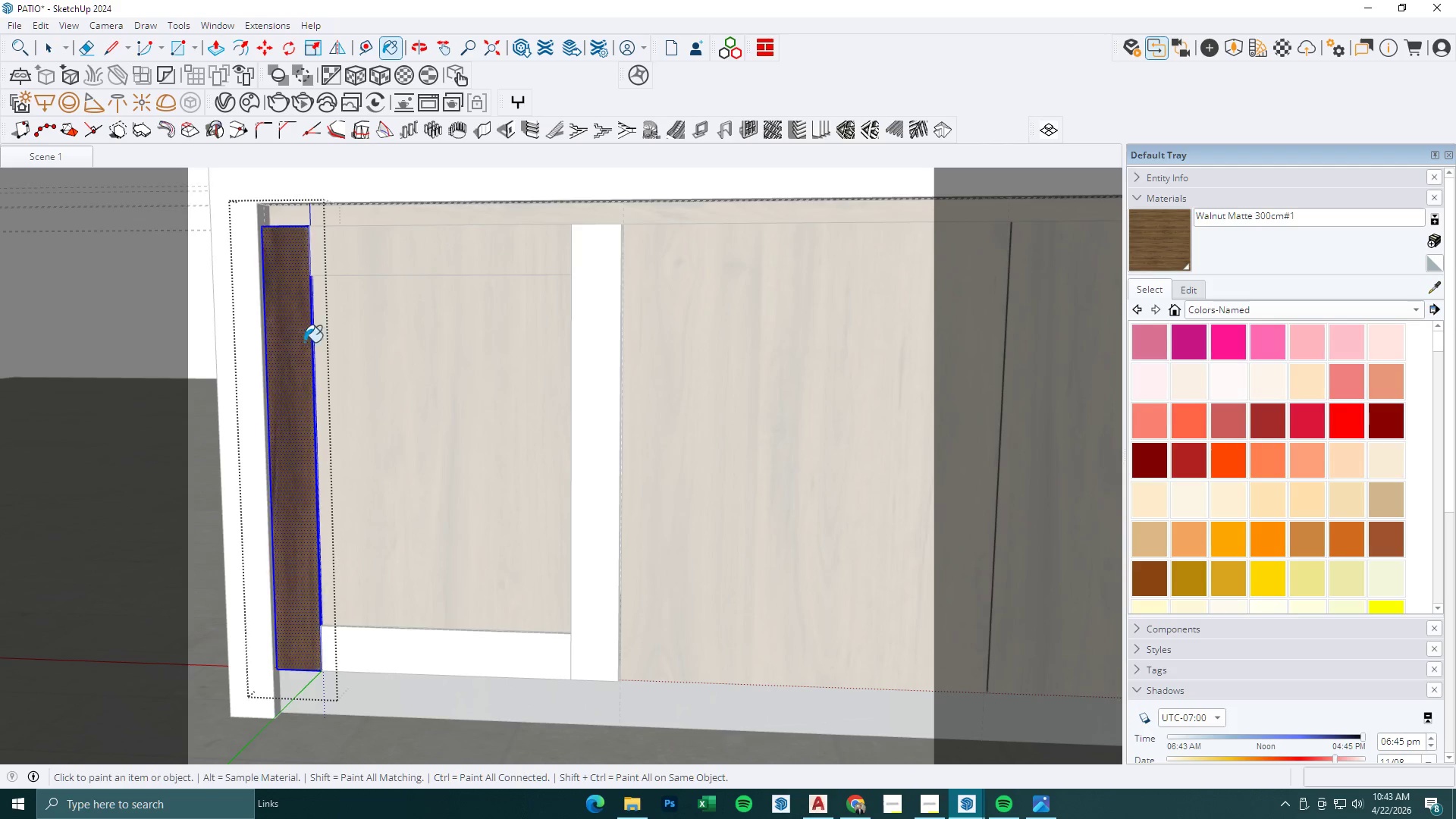 
key(Space)
 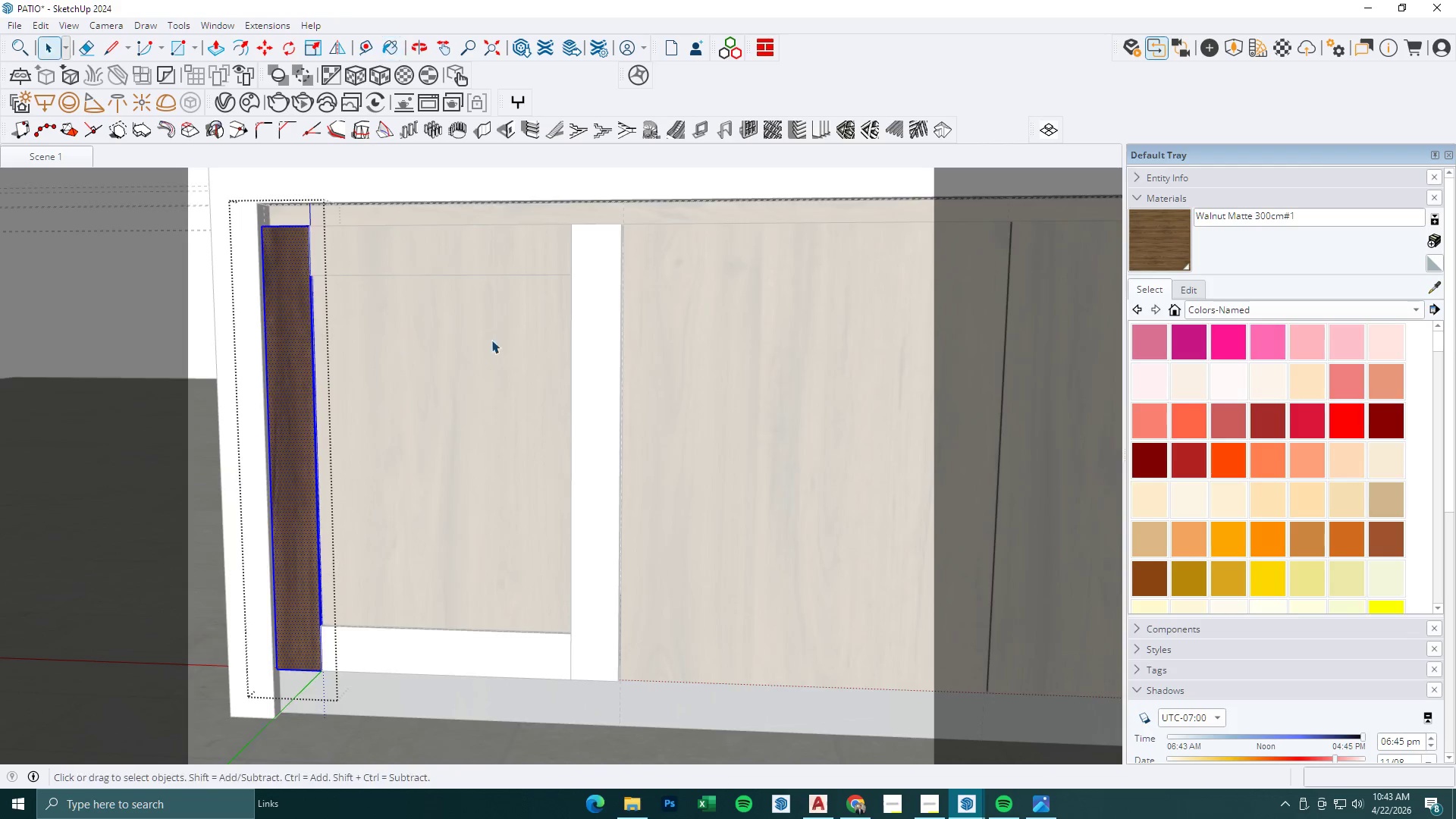 
key(Escape)
 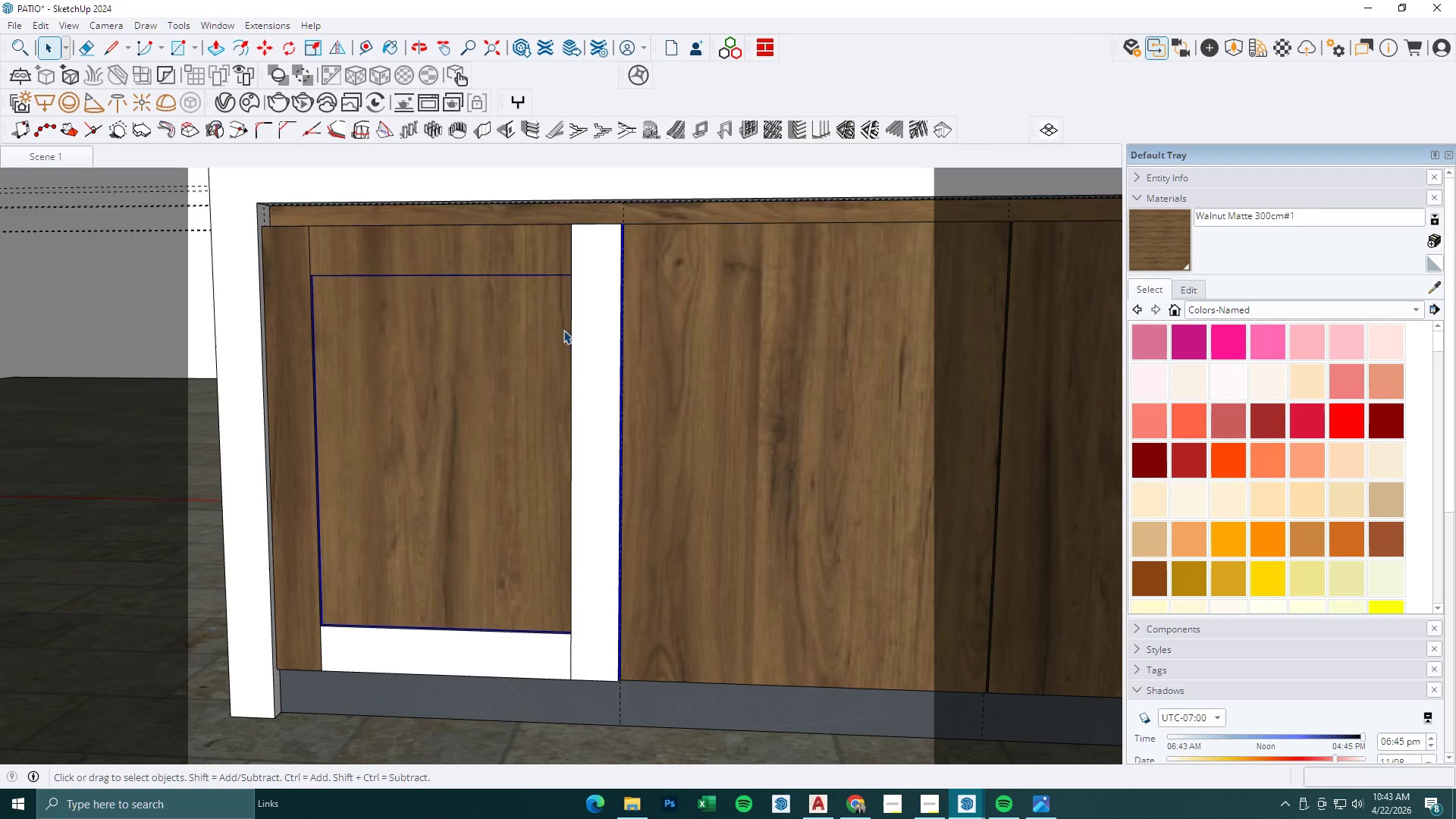 
triple_click([593, 324])
 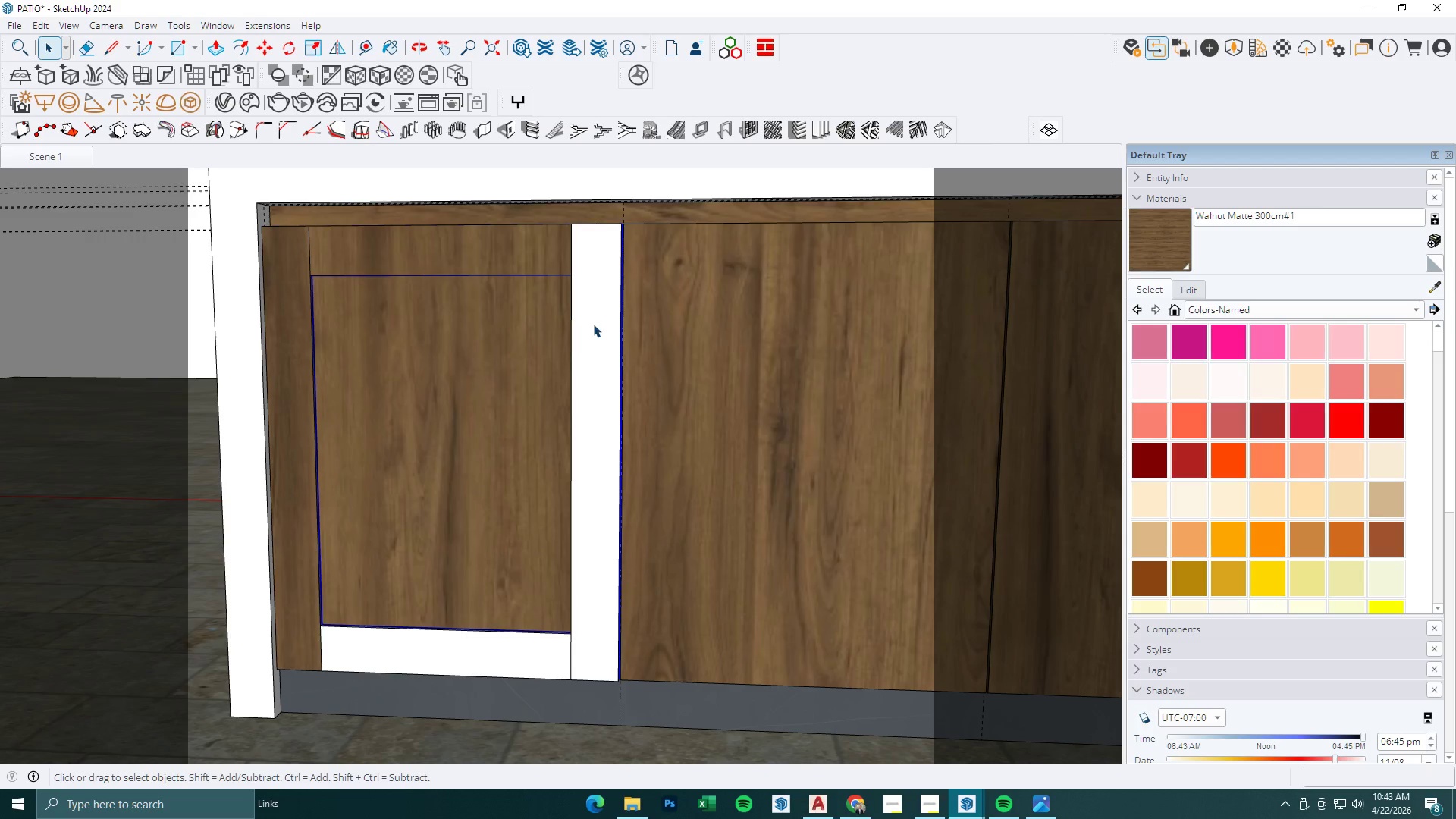 
triple_click([593, 324])
 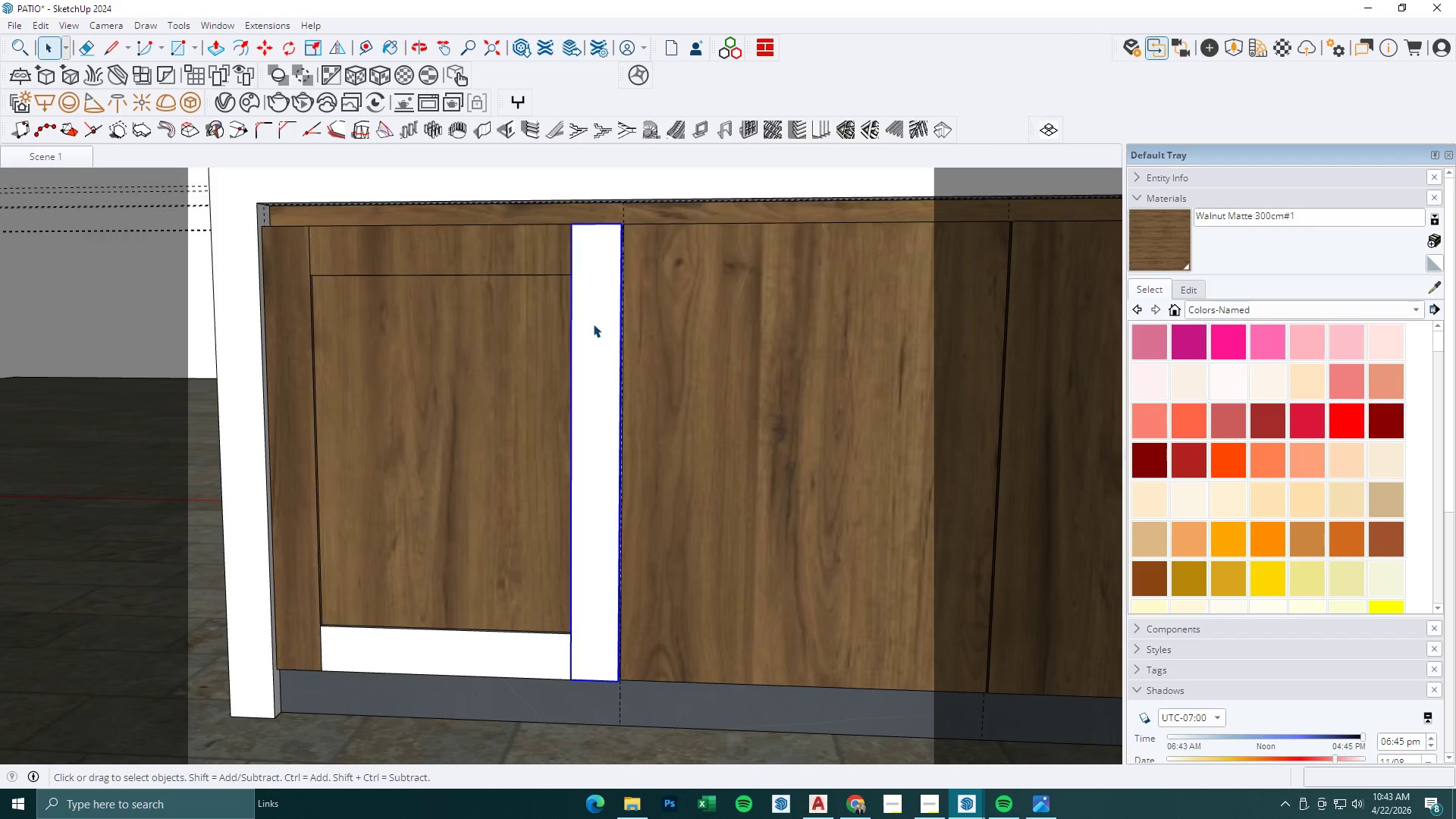 
triple_click([593, 324])
 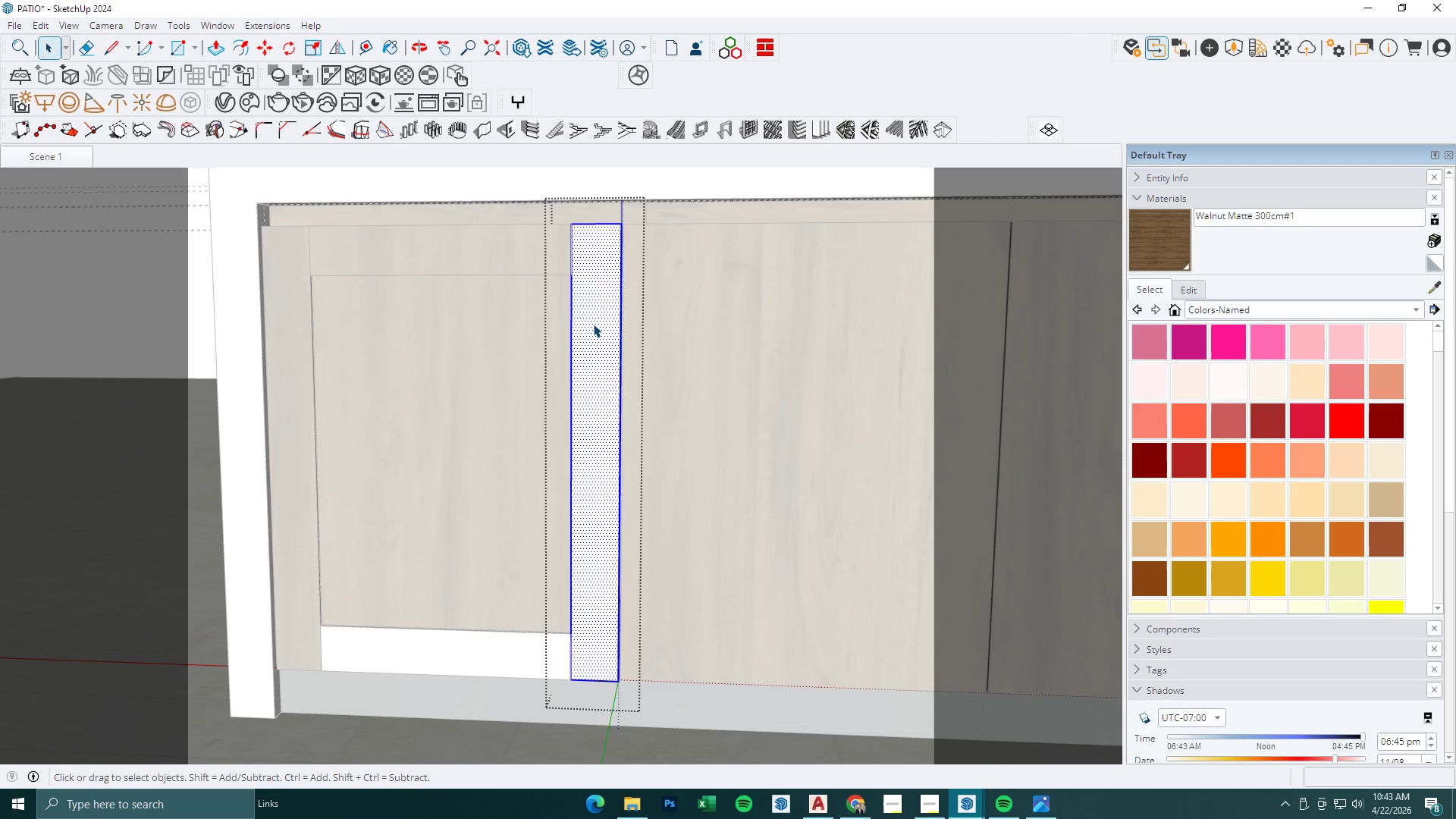 
triple_click([593, 324])
 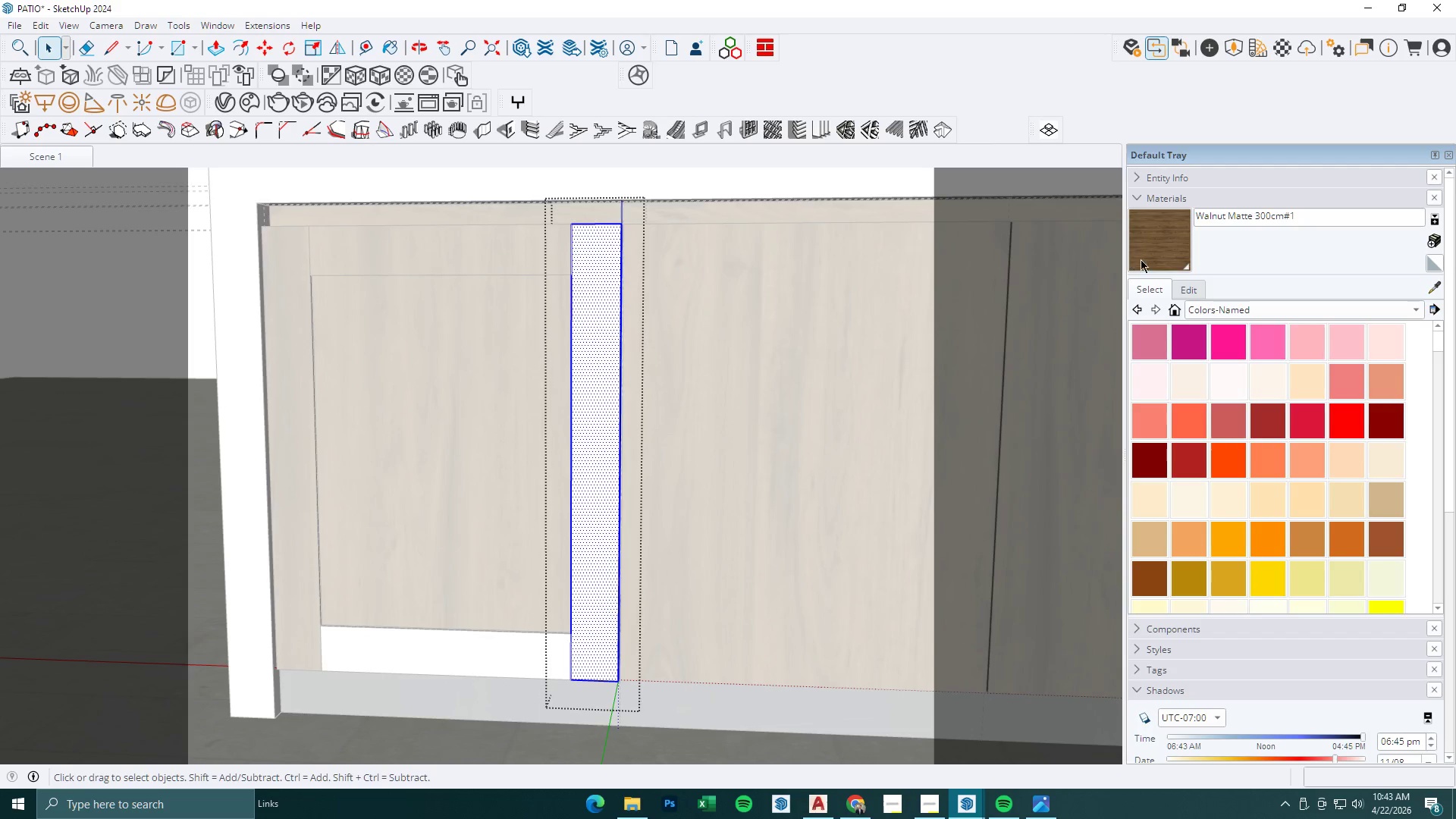 
left_click_drag(start_coordinate=[1160, 251], to_coordinate=[1134, 261])
 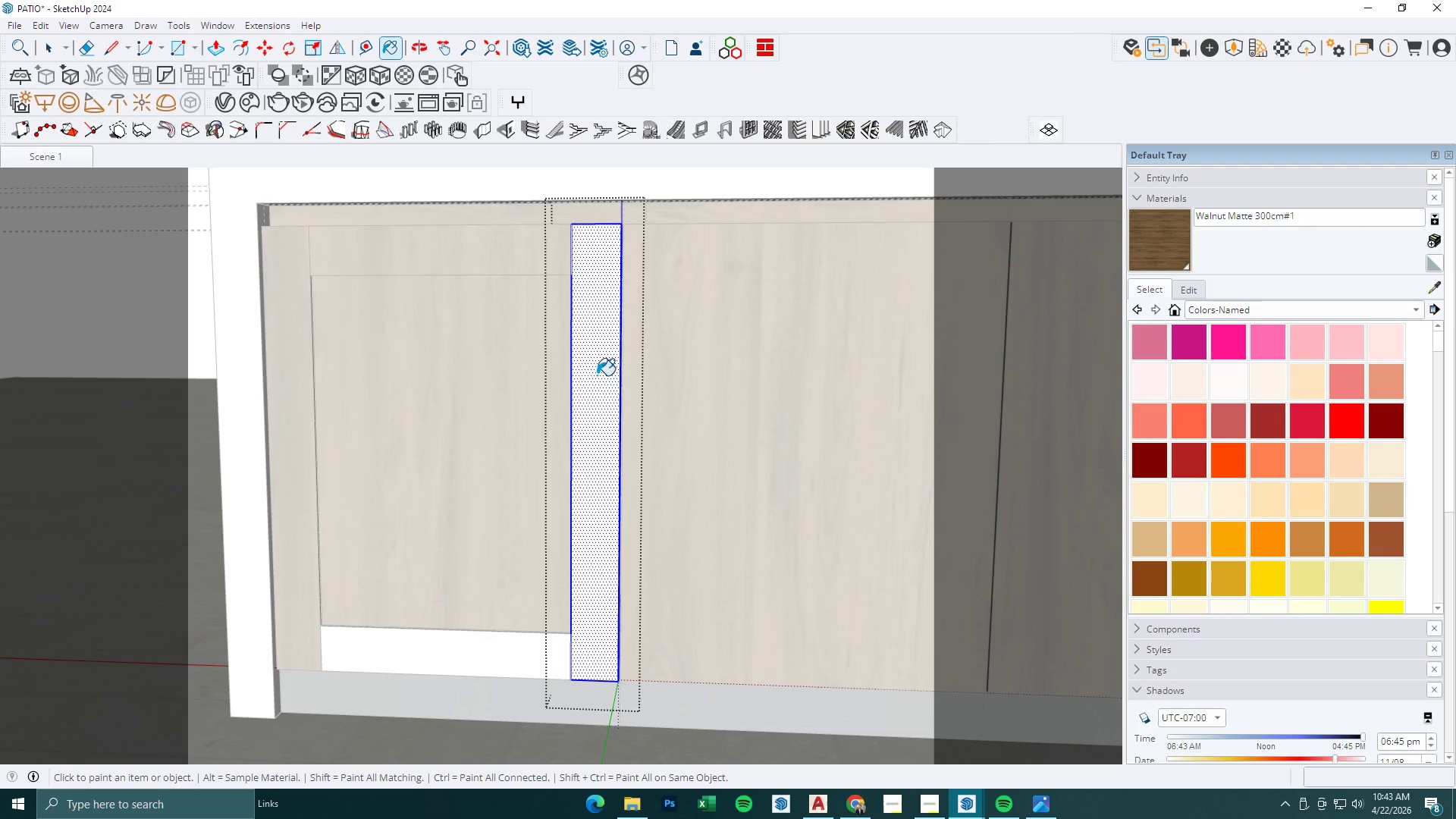 
triple_click([597, 374])
 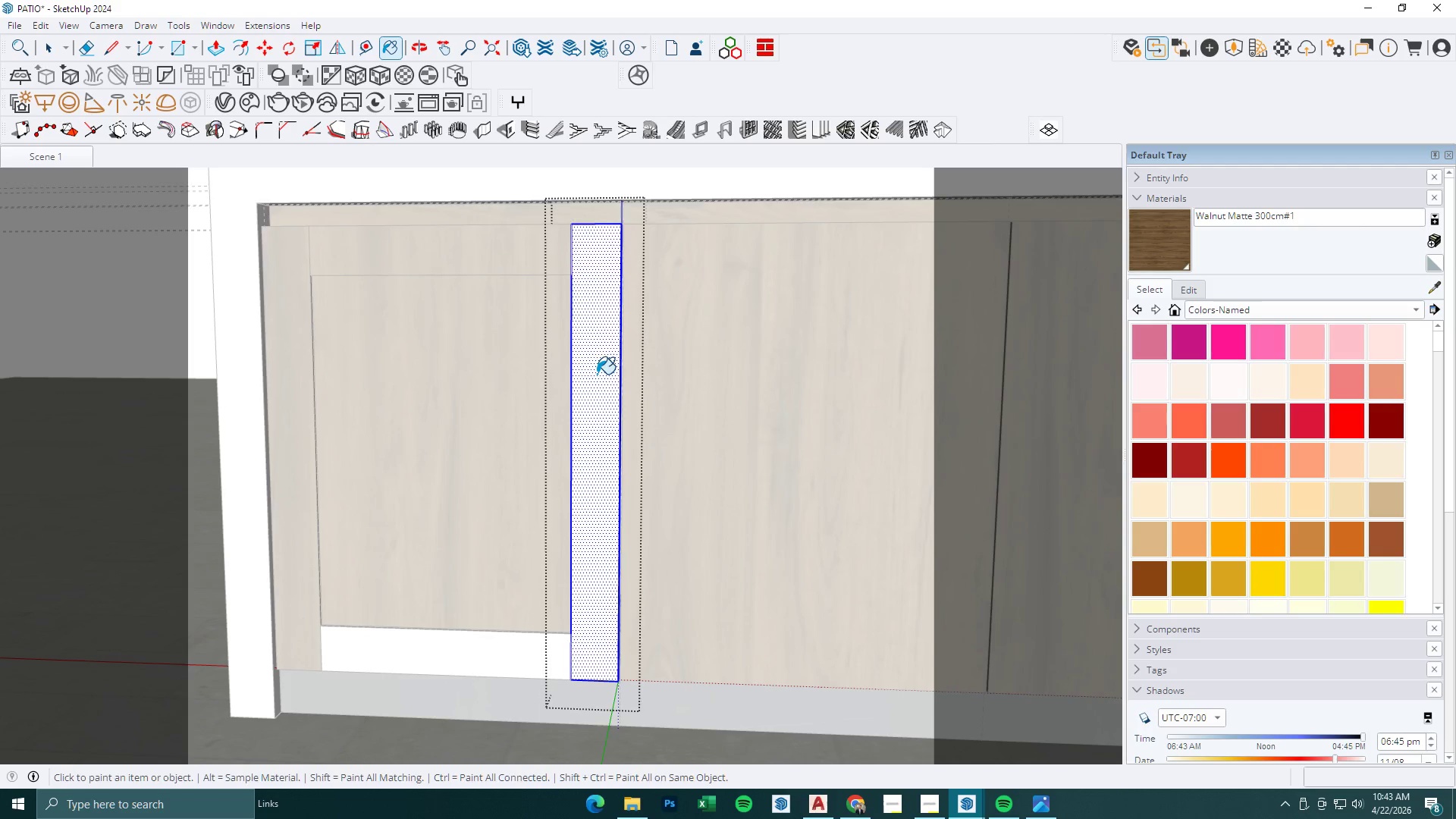 
key(Space)
 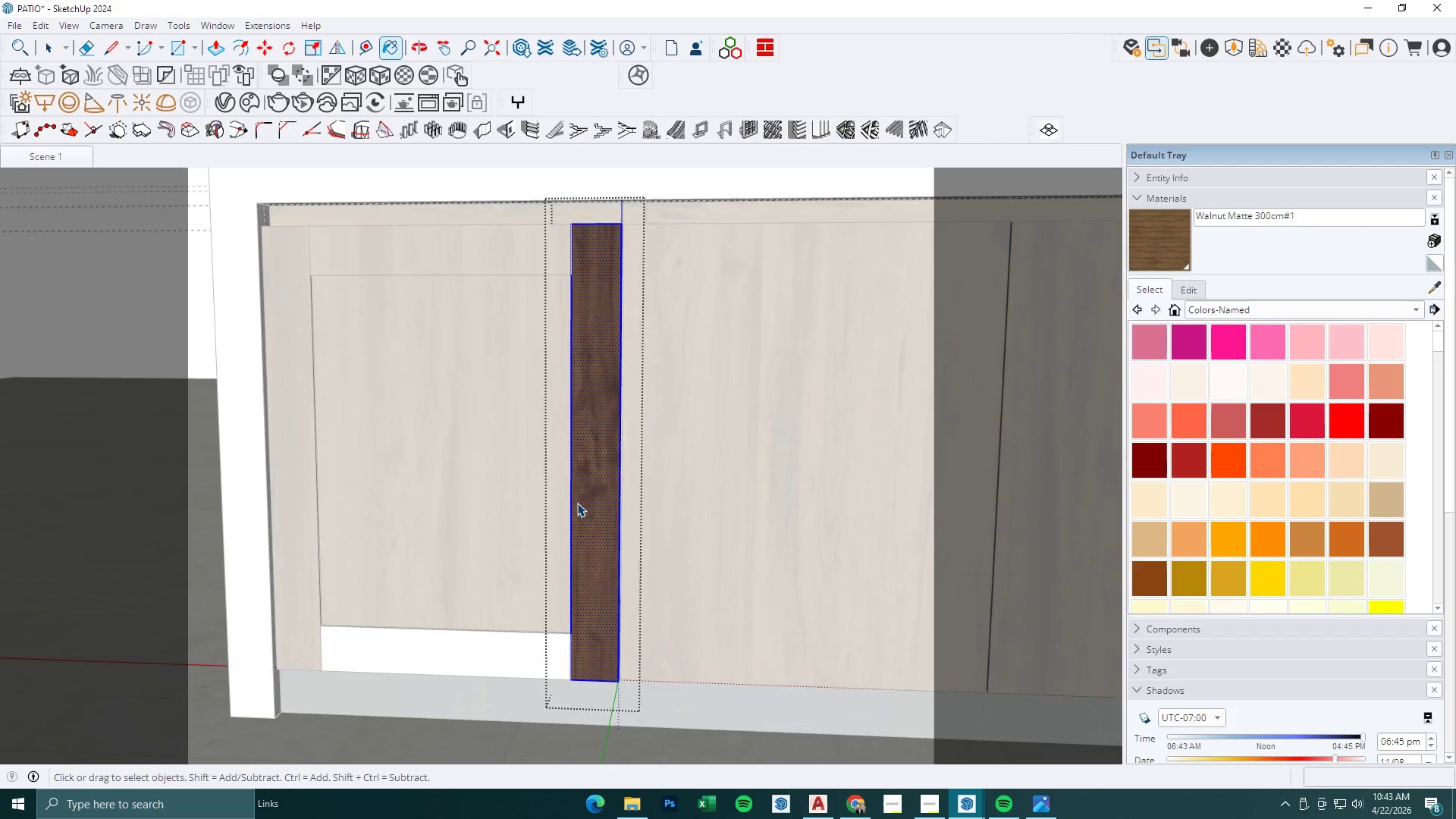 
key(Escape)
 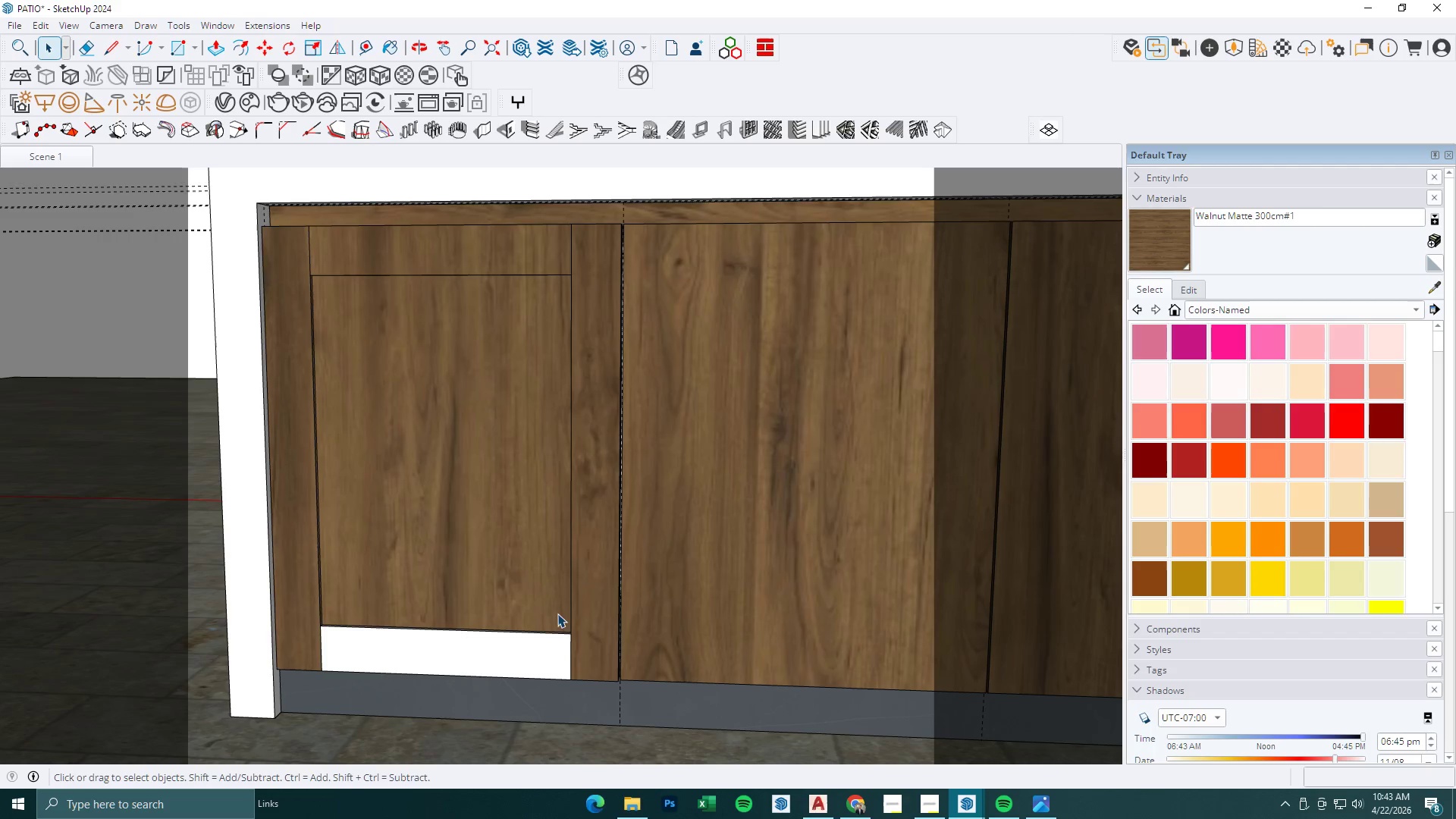 
triple_click([551, 638])
 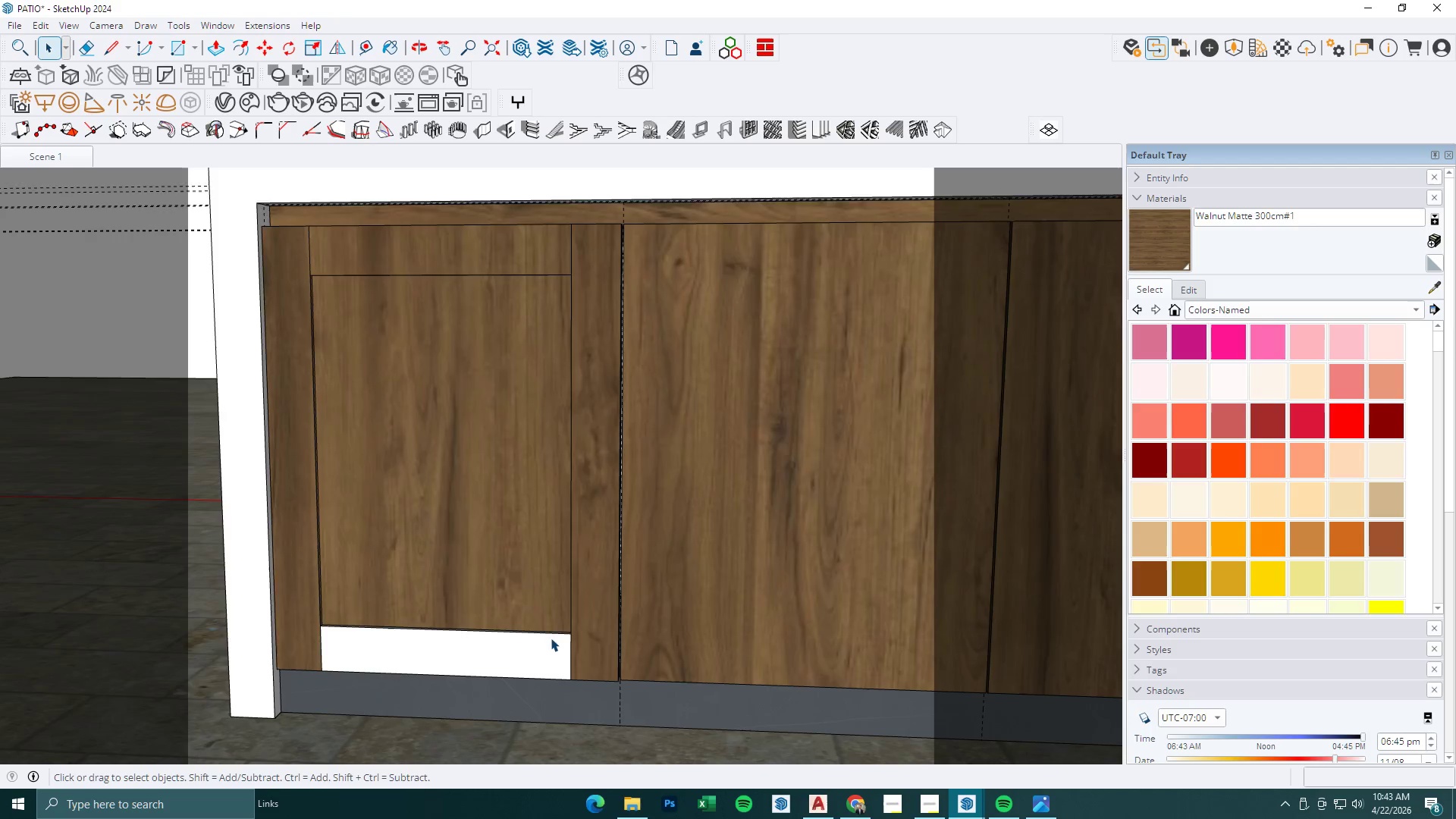 
triple_click([551, 638])
 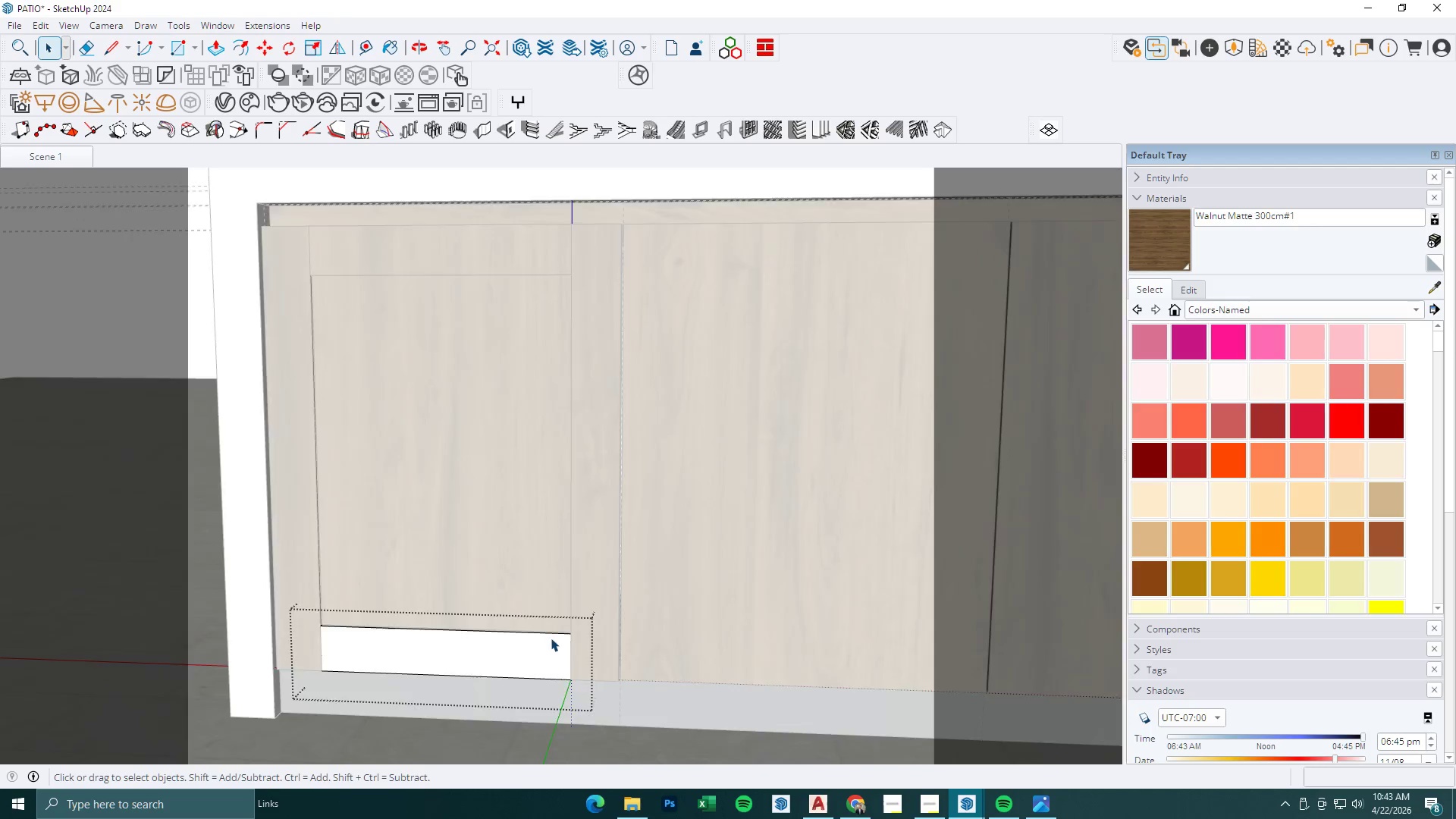 
triple_click([551, 638])
 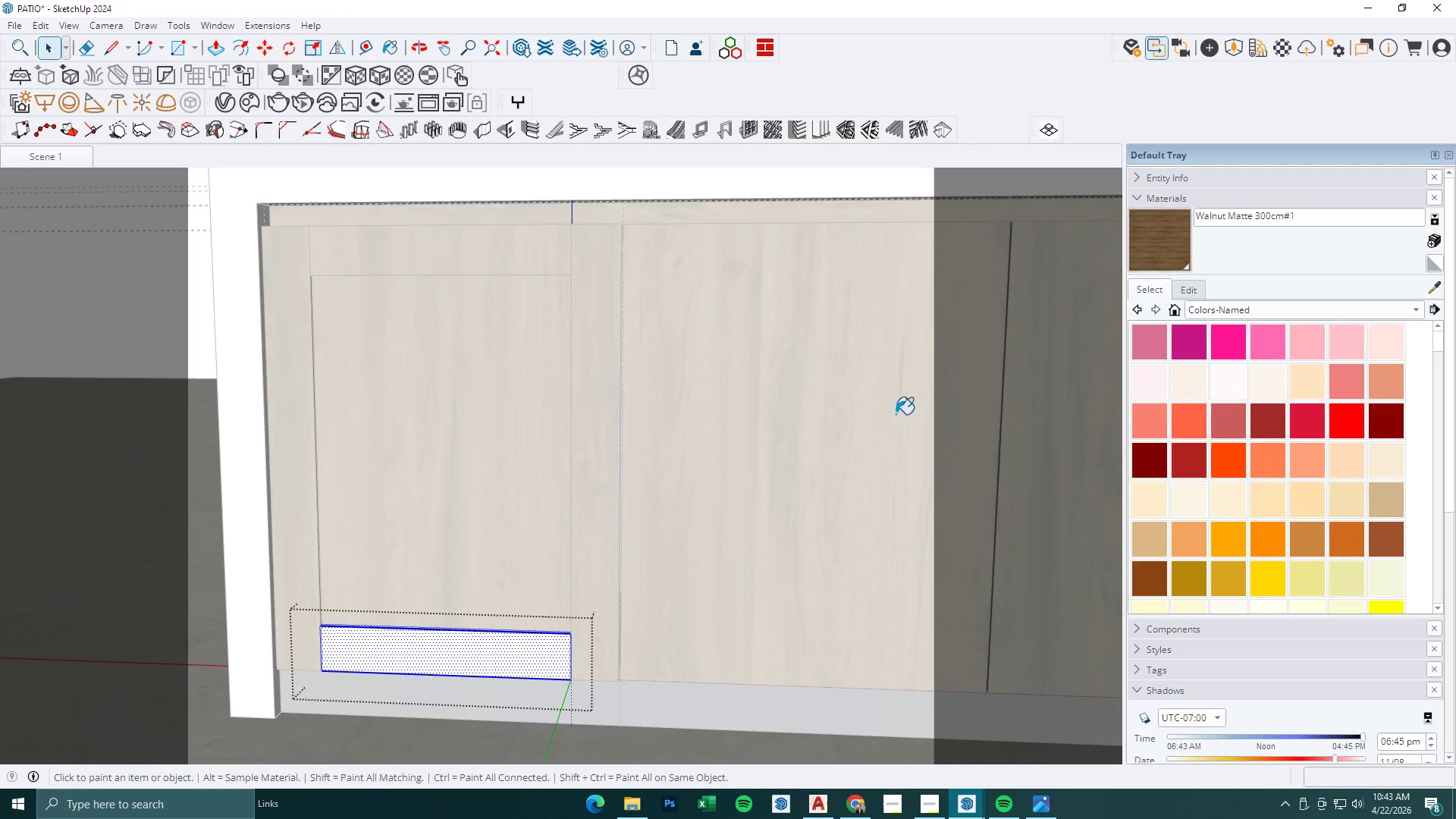 
left_click_drag(start_coordinate=[505, 636], to_coordinate=[507, 642])
 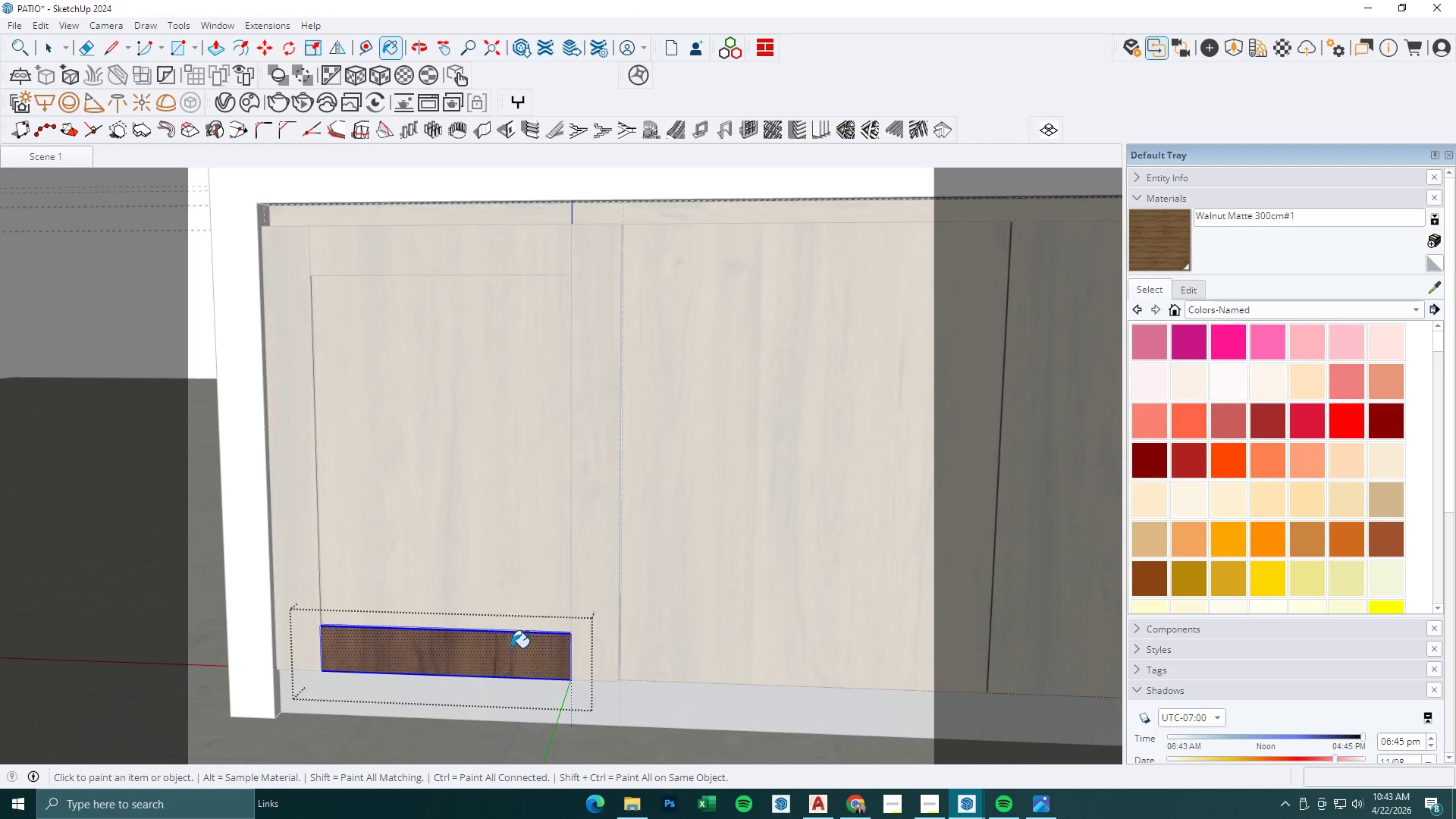 
key(Space)
 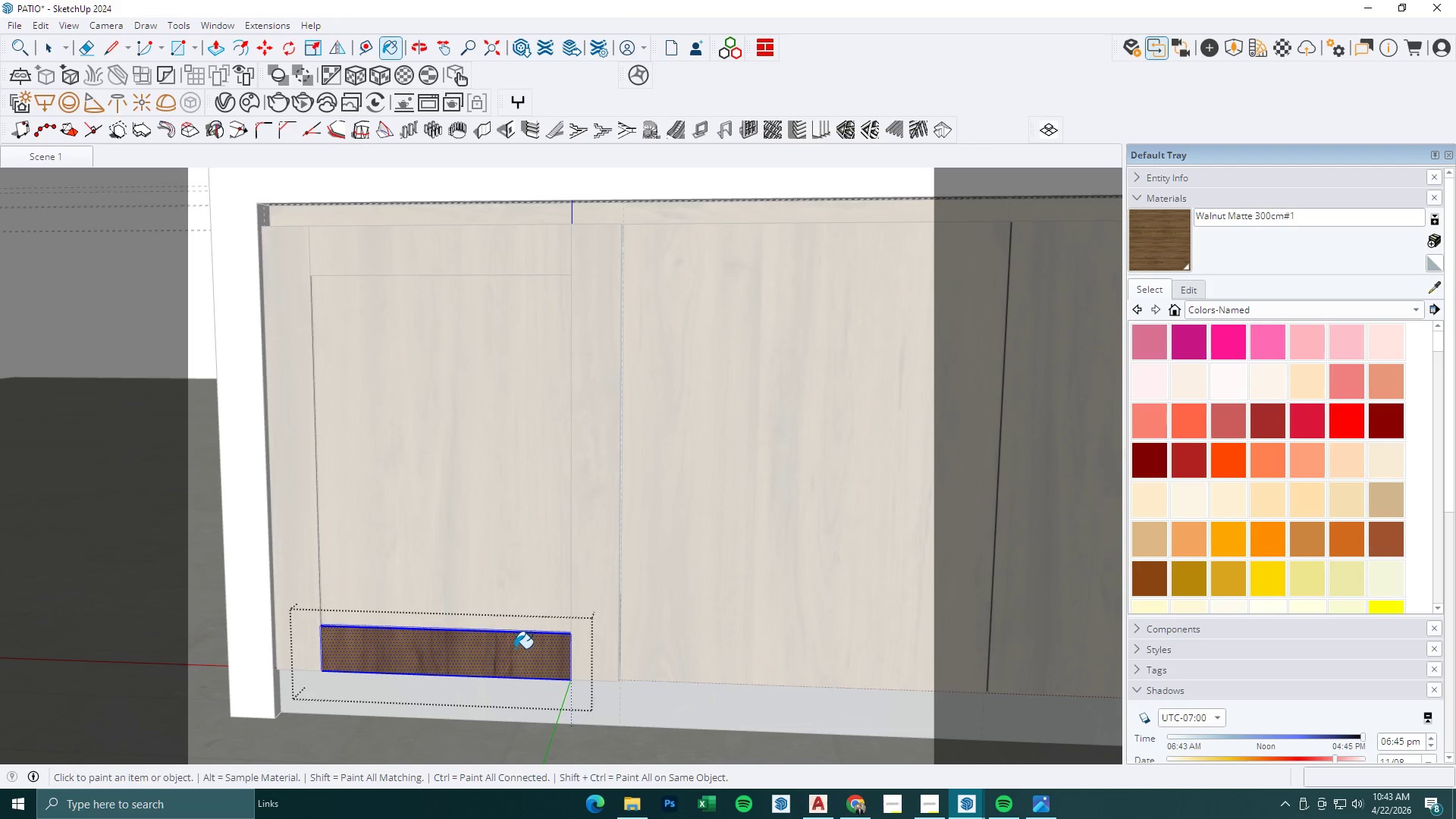 
key(Escape)
 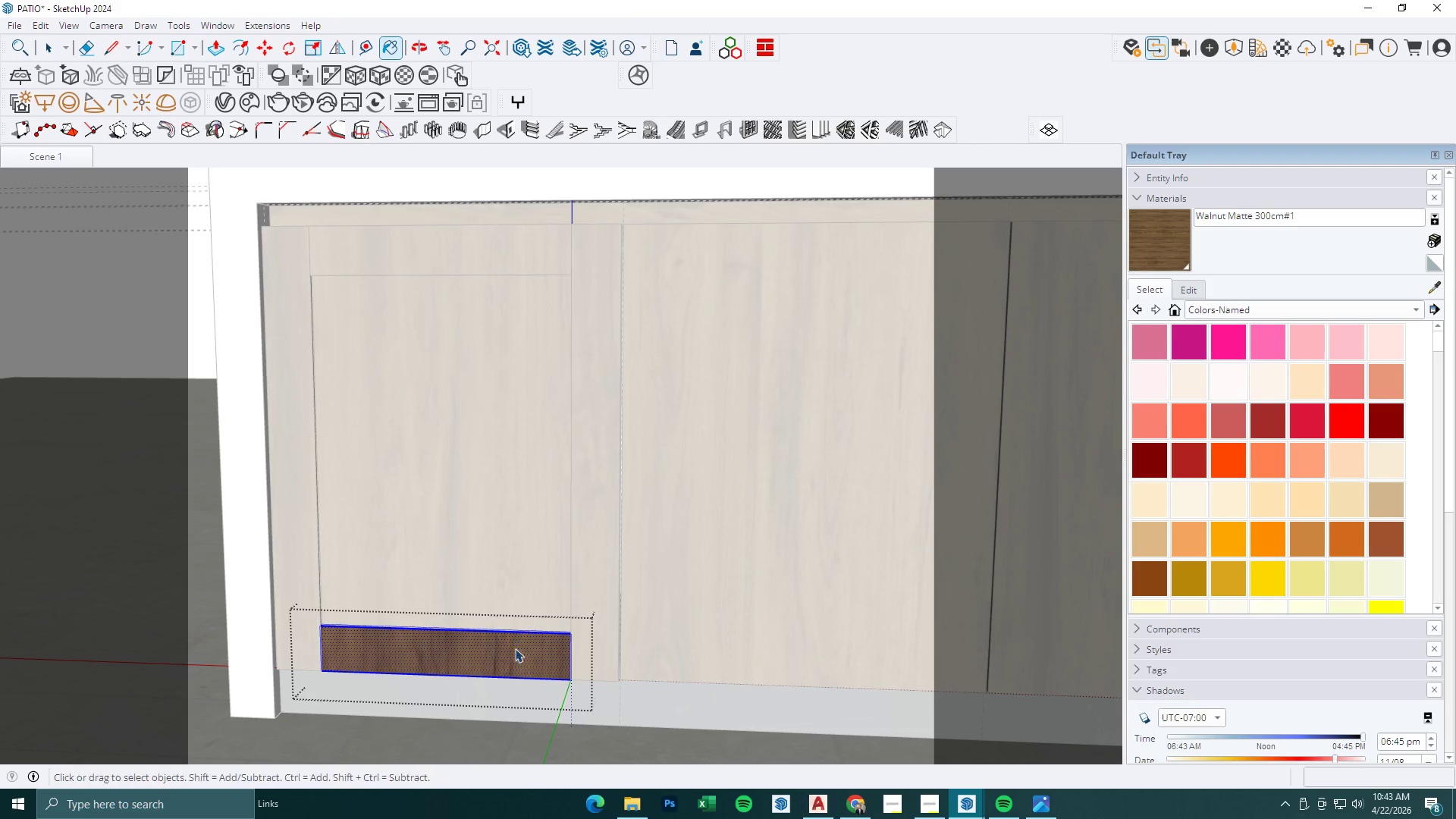 
left_click([515, 648])
 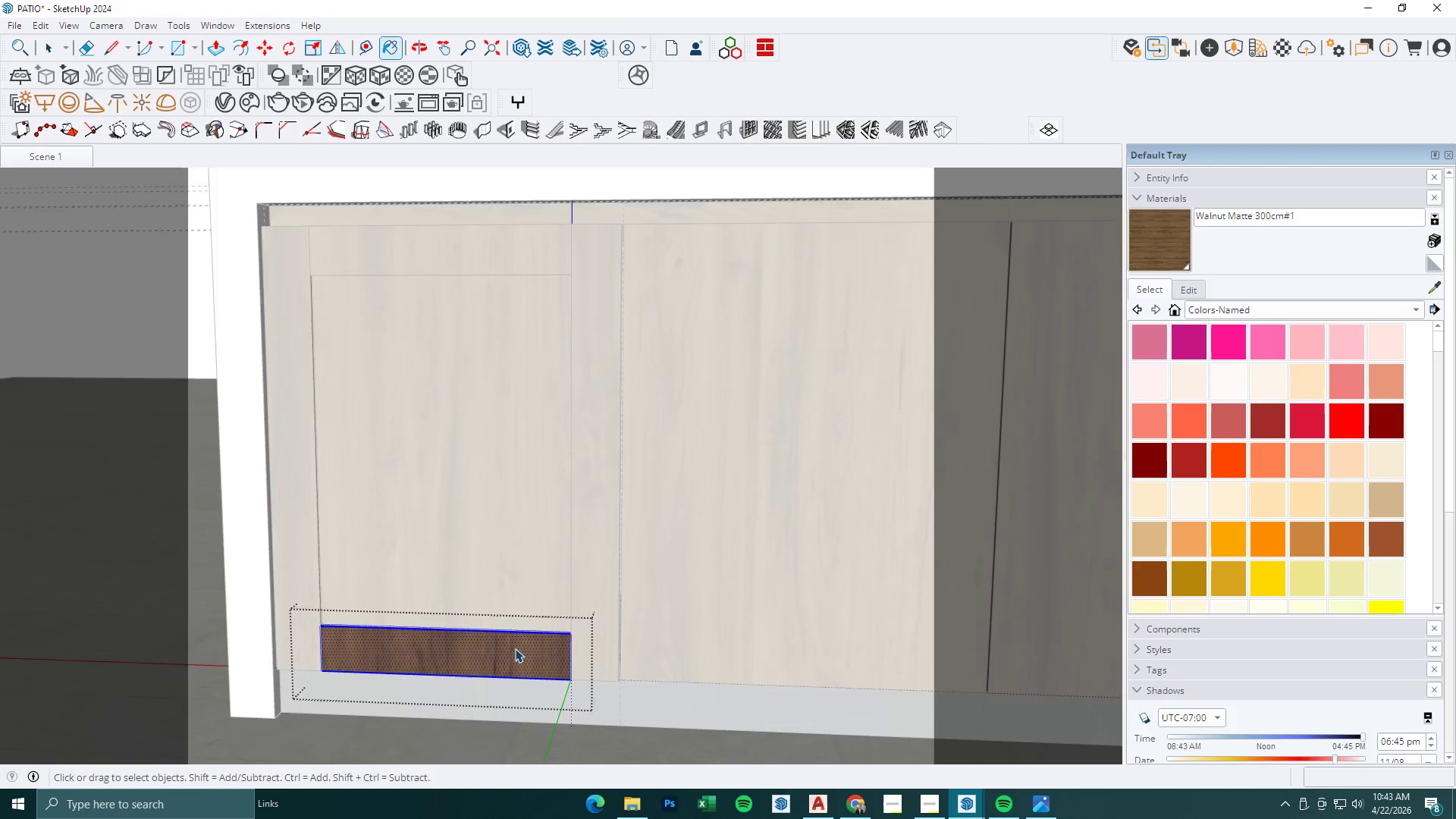 
double_click([515, 648])
 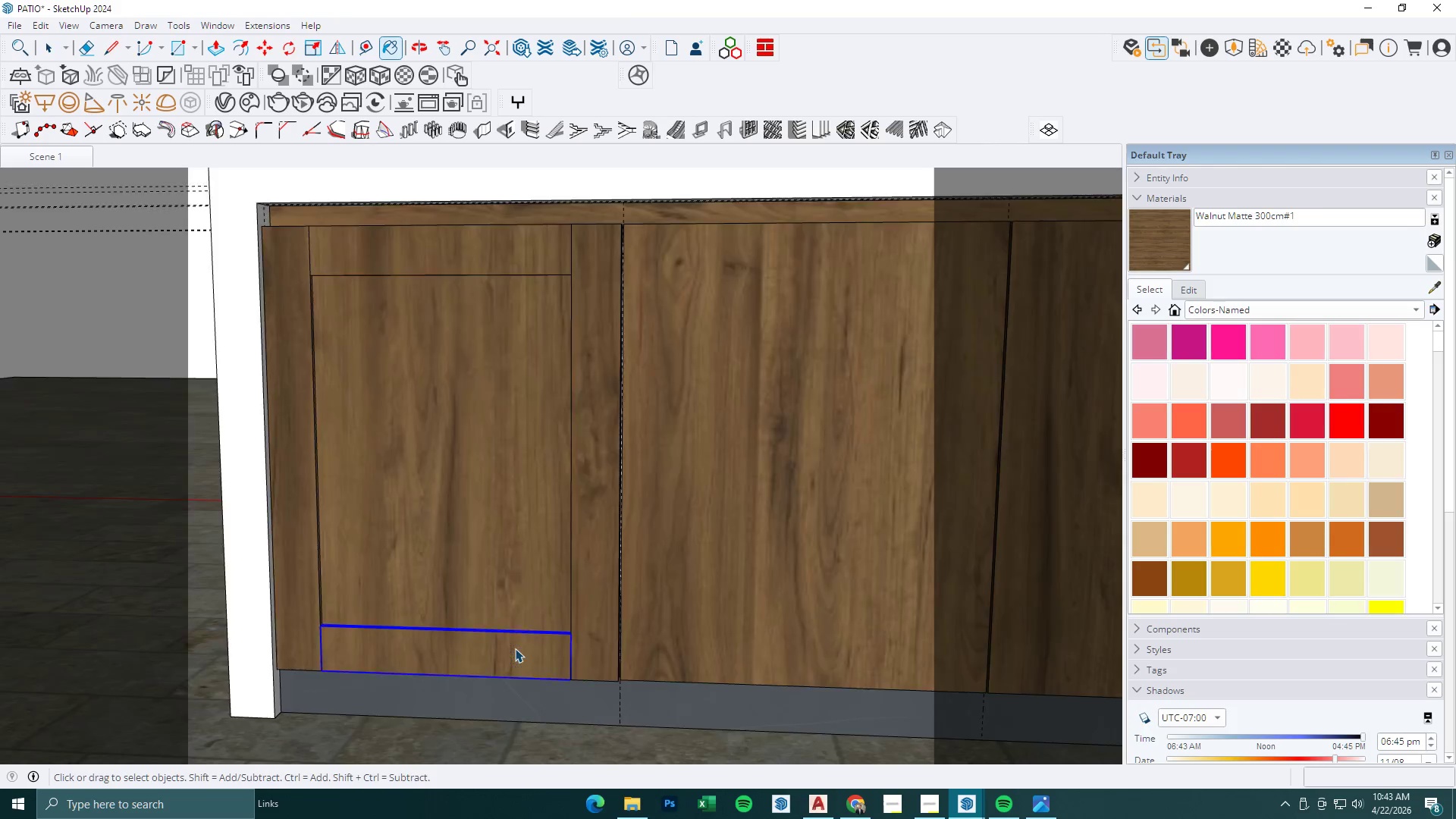 
triple_click([515, 648])
 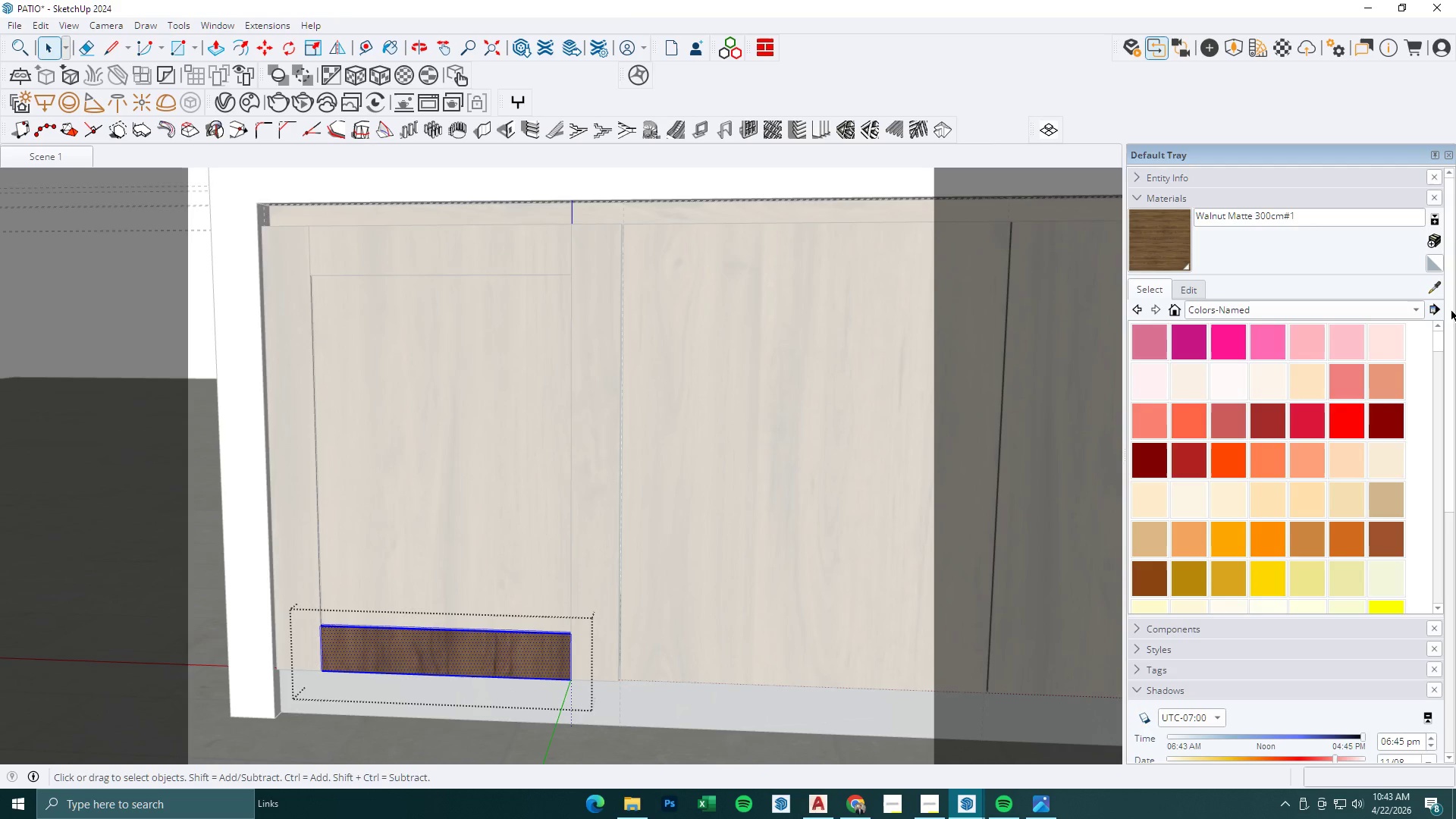 
left_click([1436, 288])
 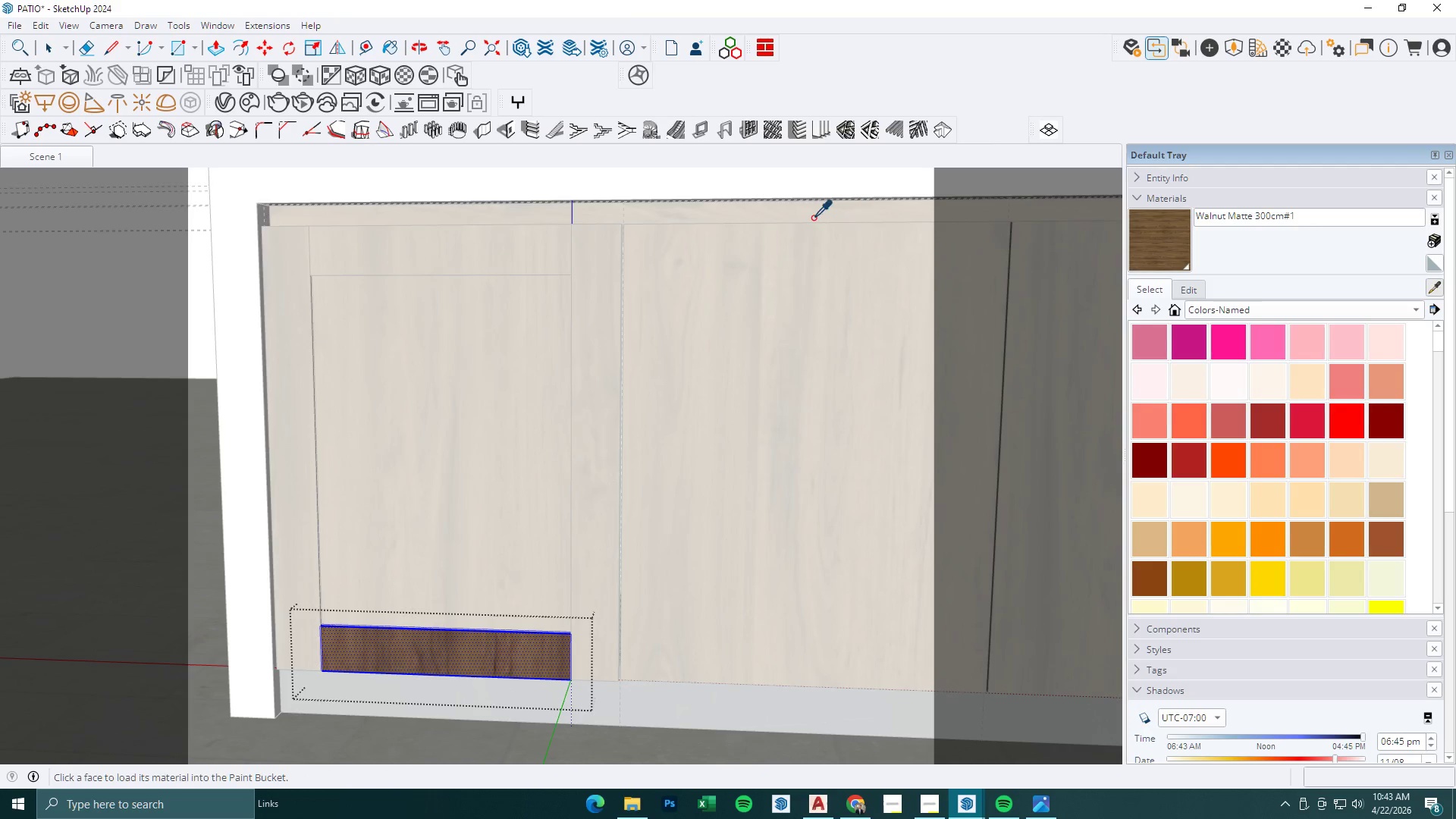 
left_click([812, 217])
 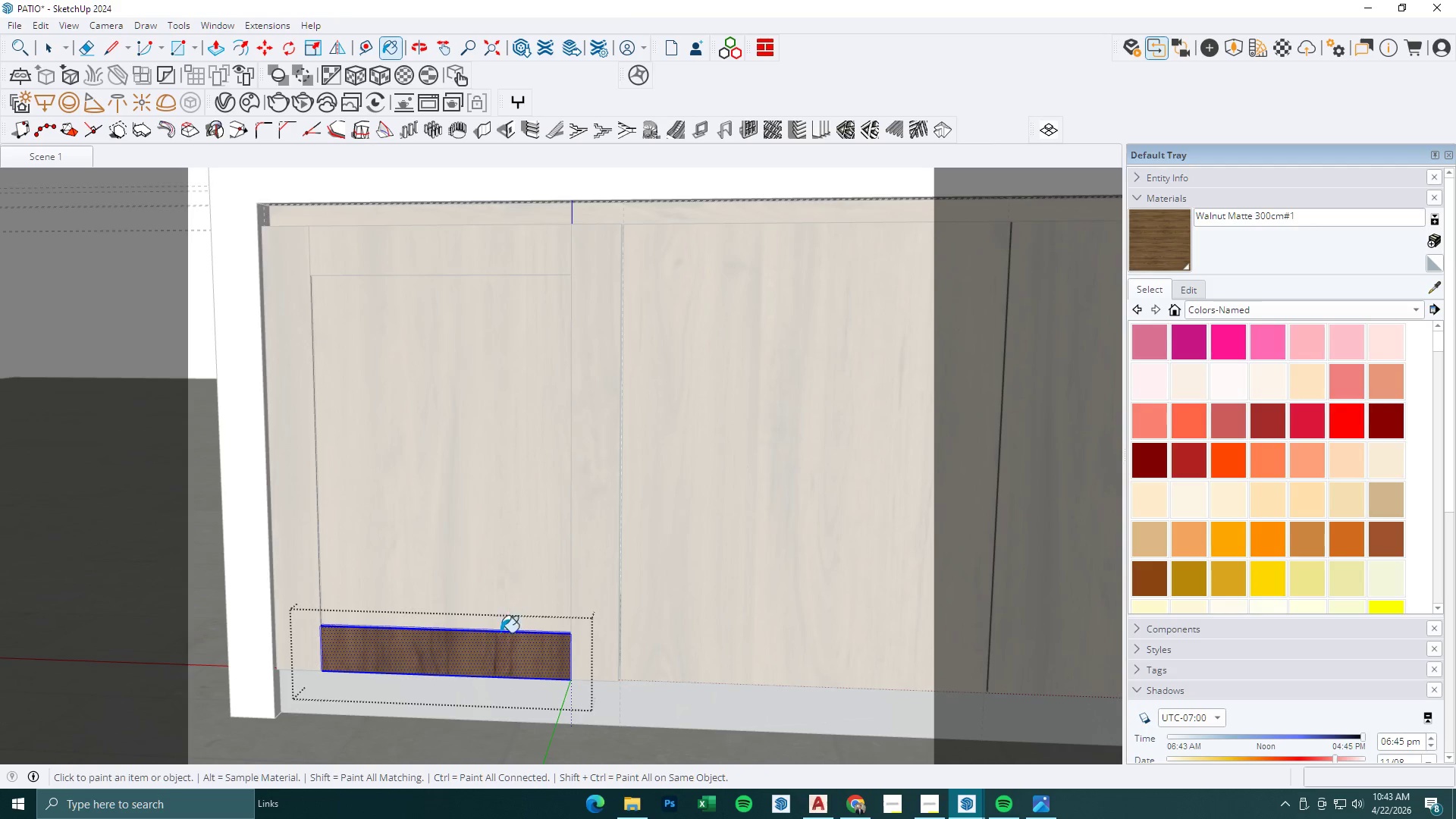 
left_click([500, 648])
 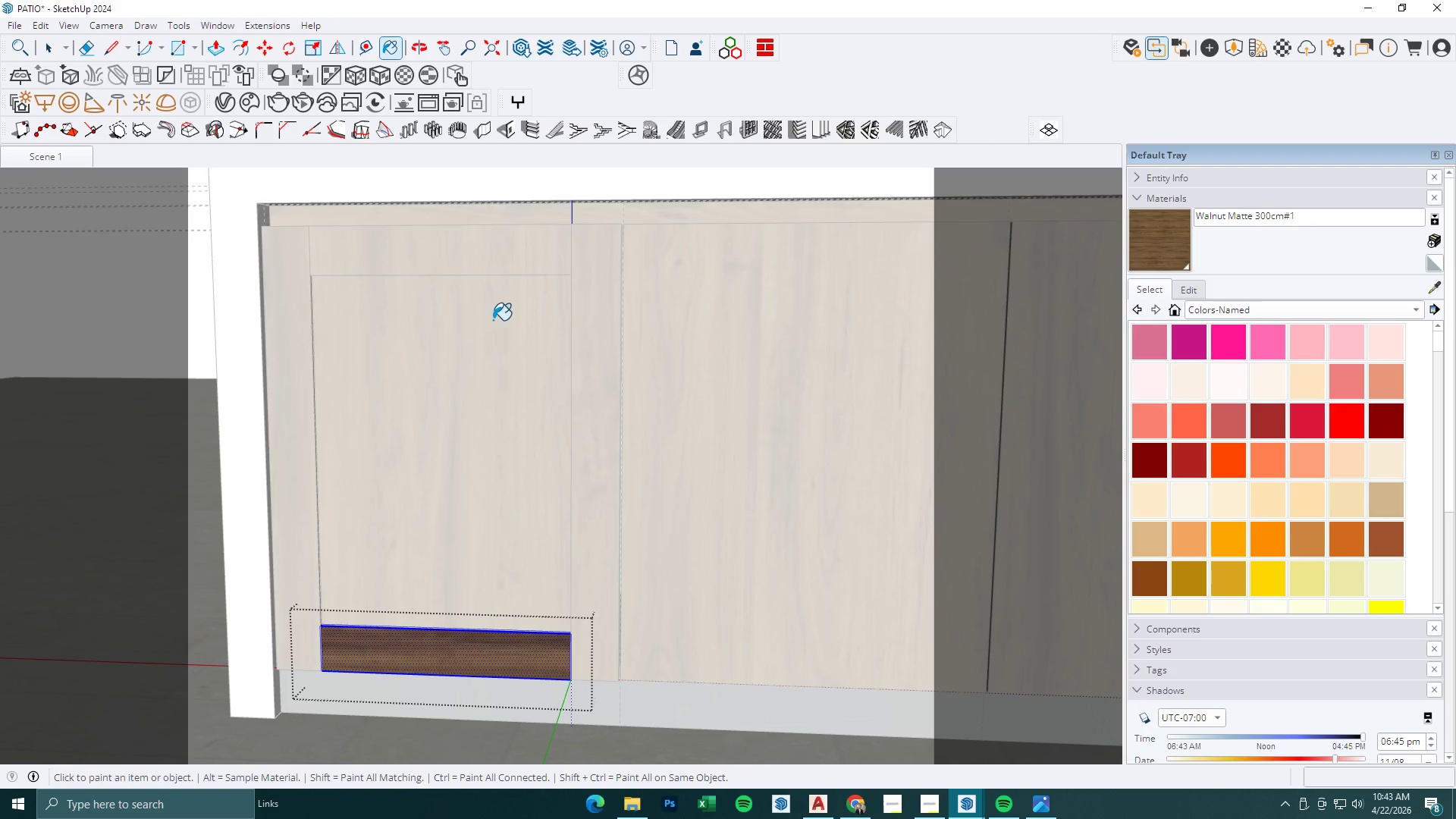 
key(Space)
 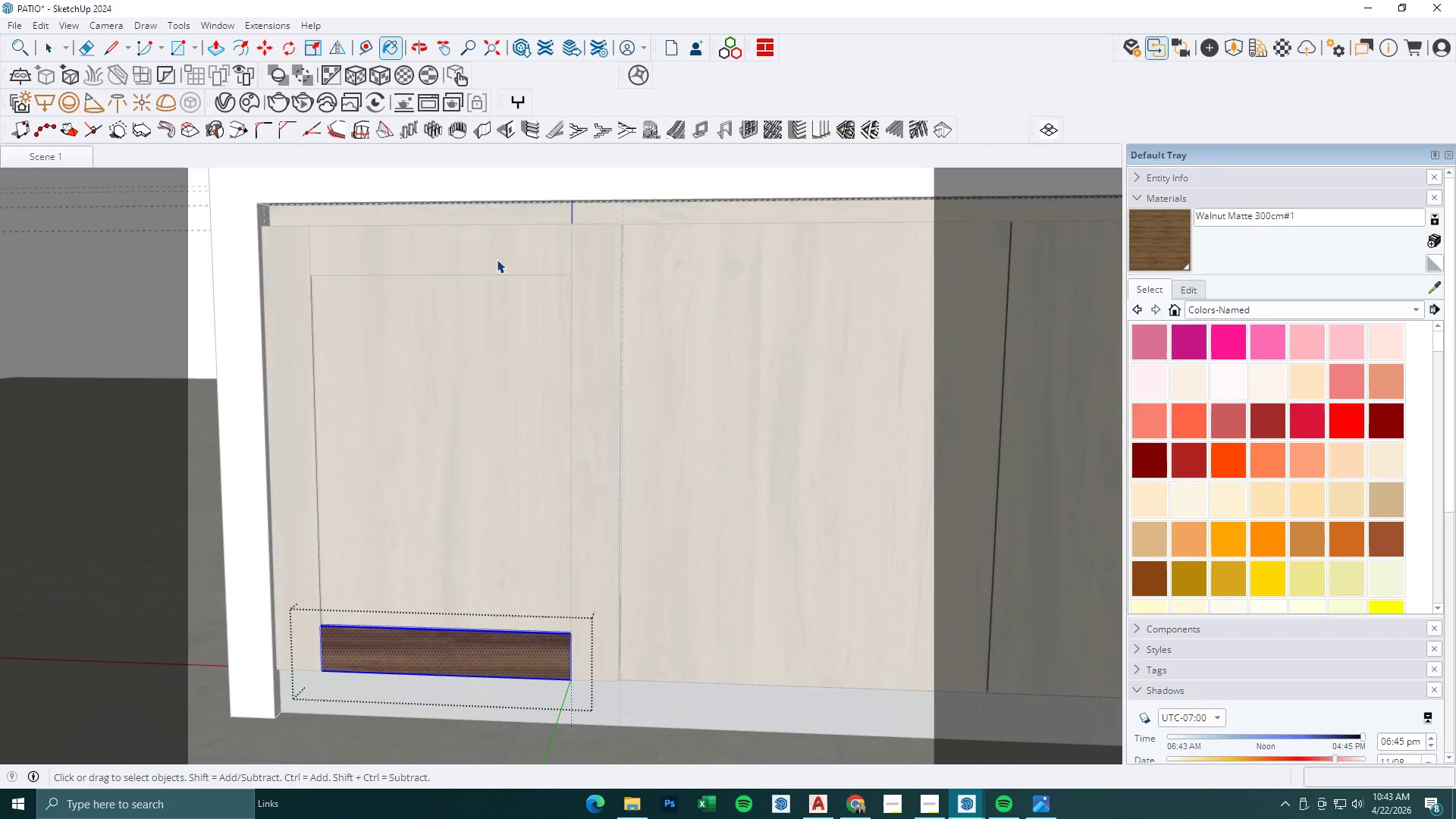 
key(Escape)
 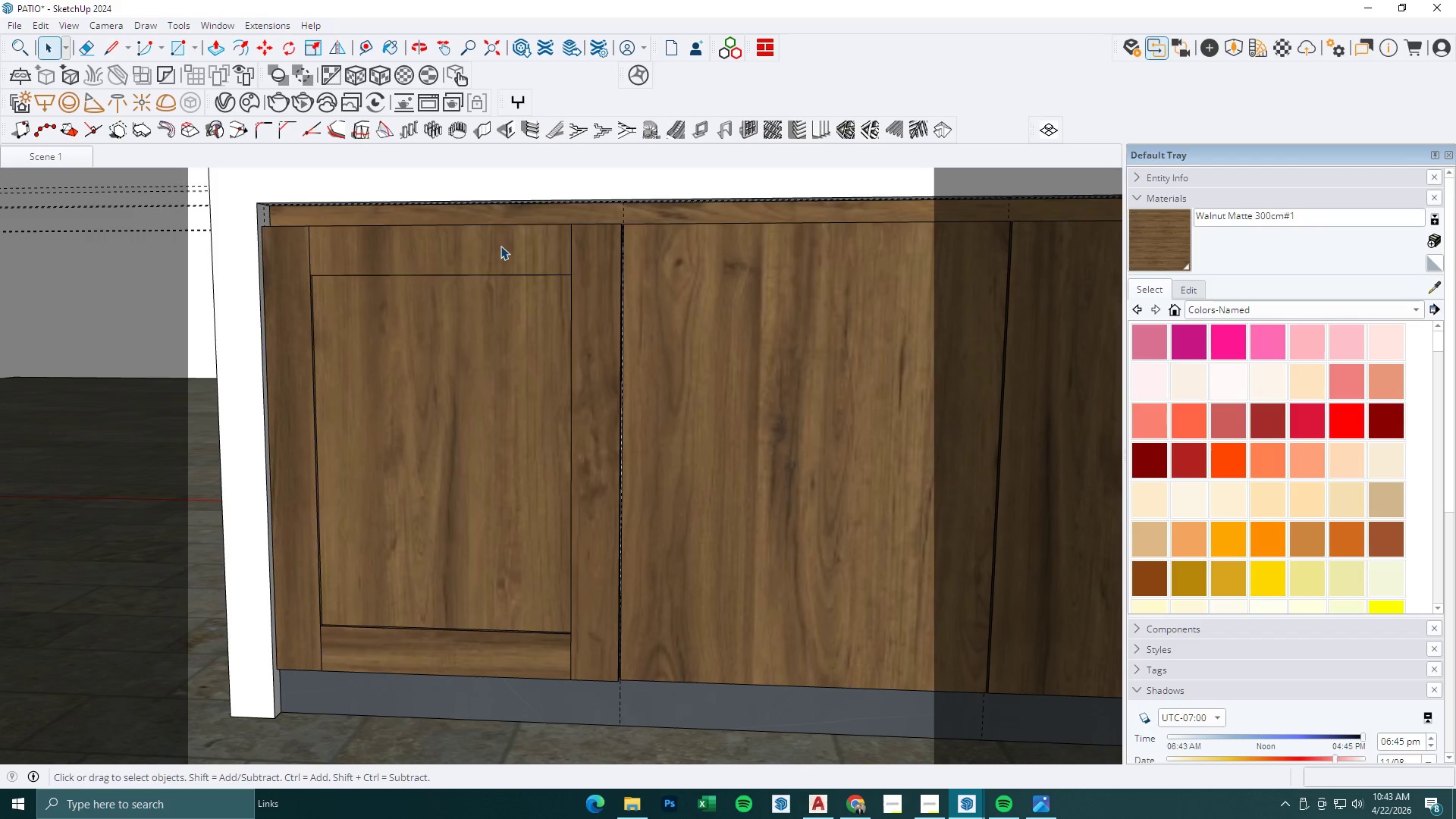 
double_click([500, 246])
 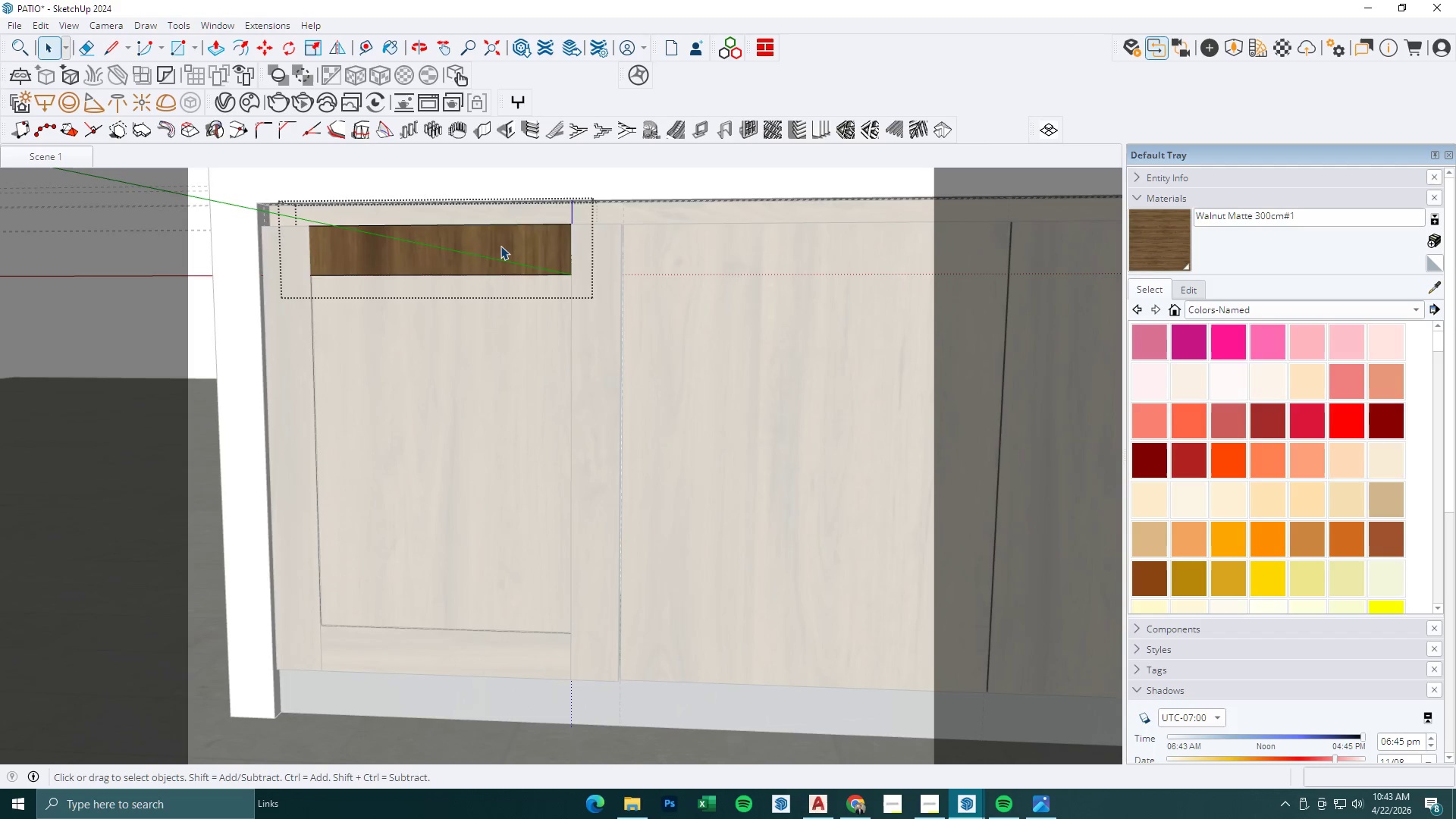 
triple_click([500, 246])
 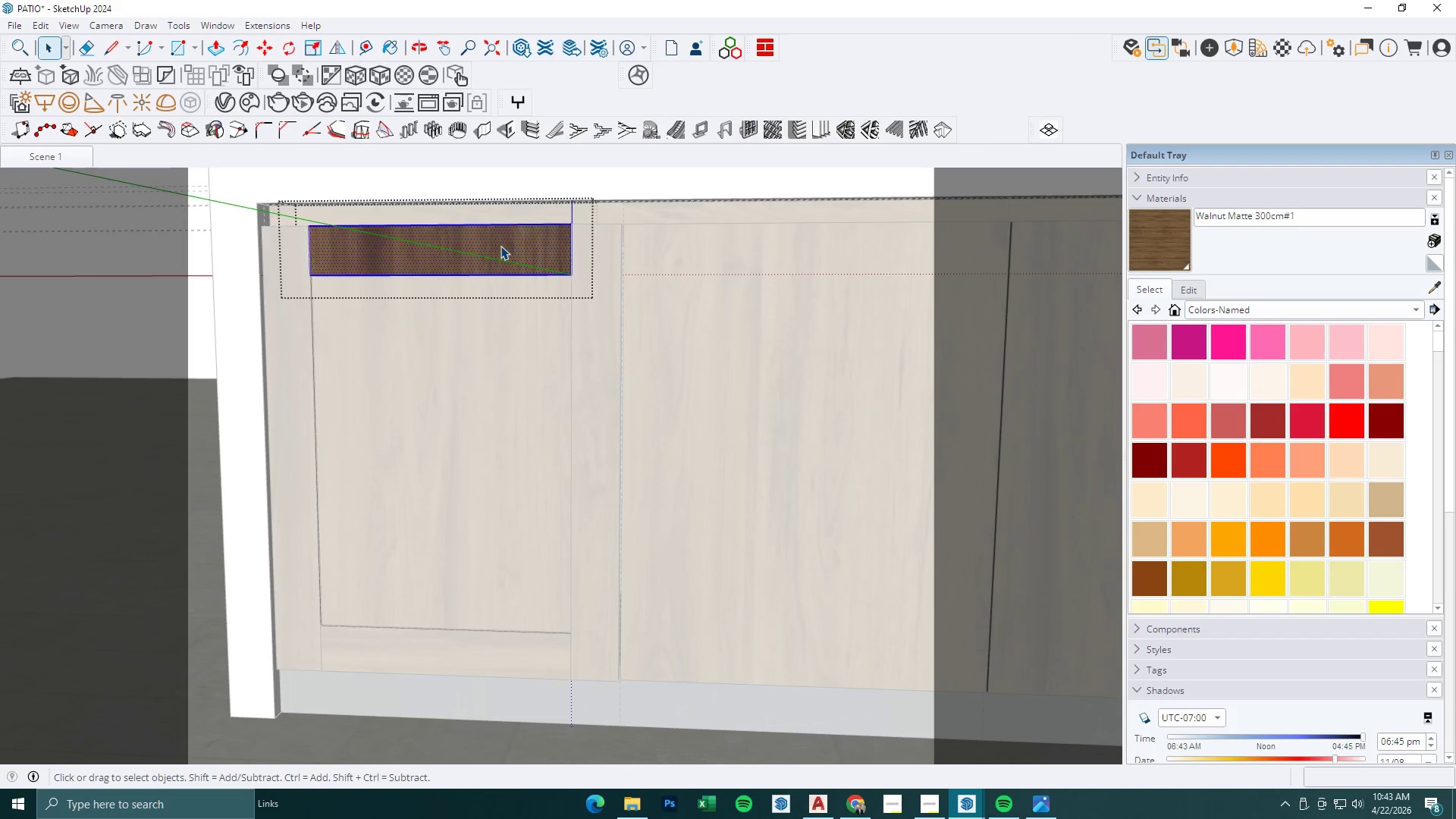 
triple_click([500, 246])
 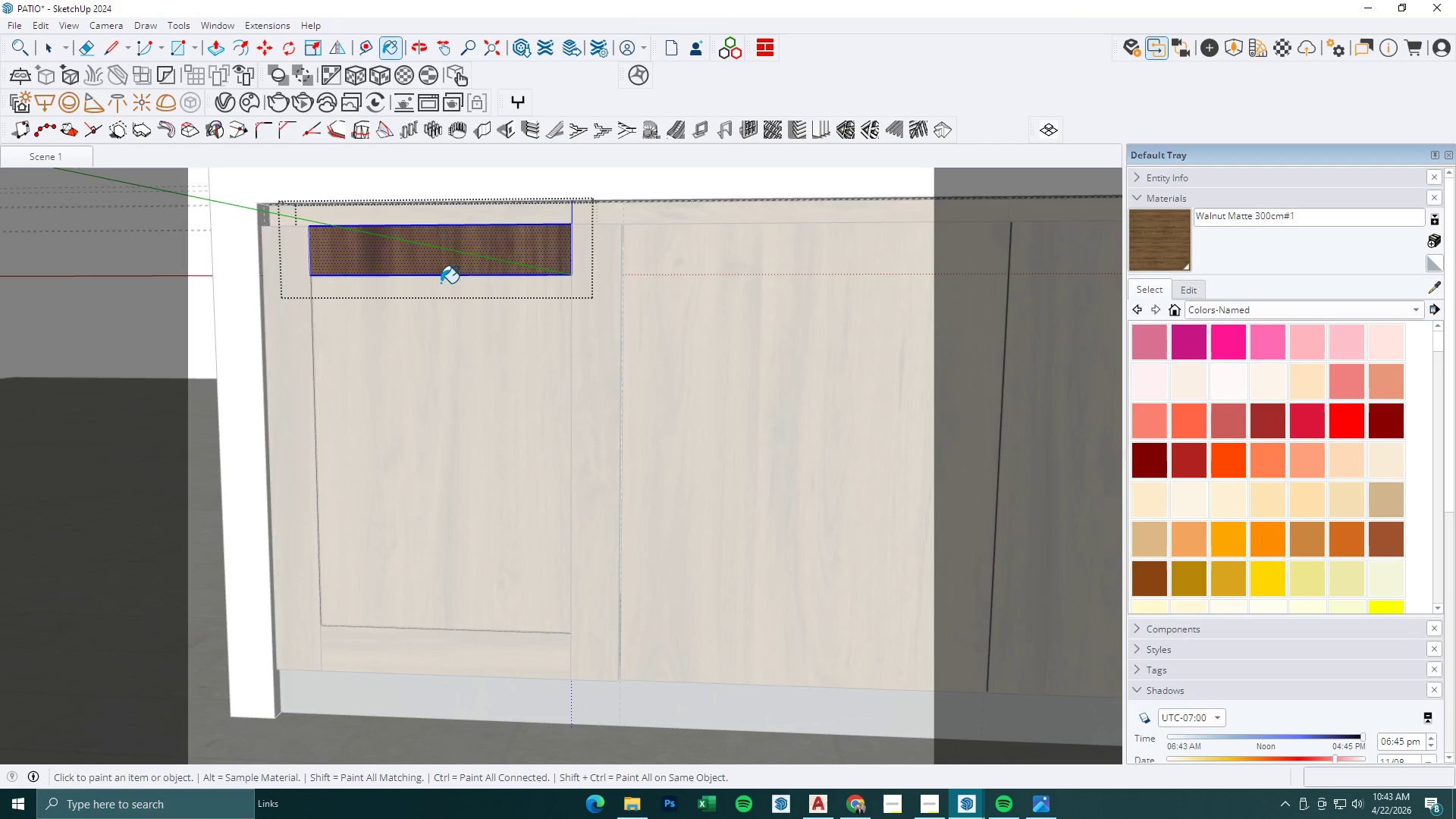 
key(Space)
 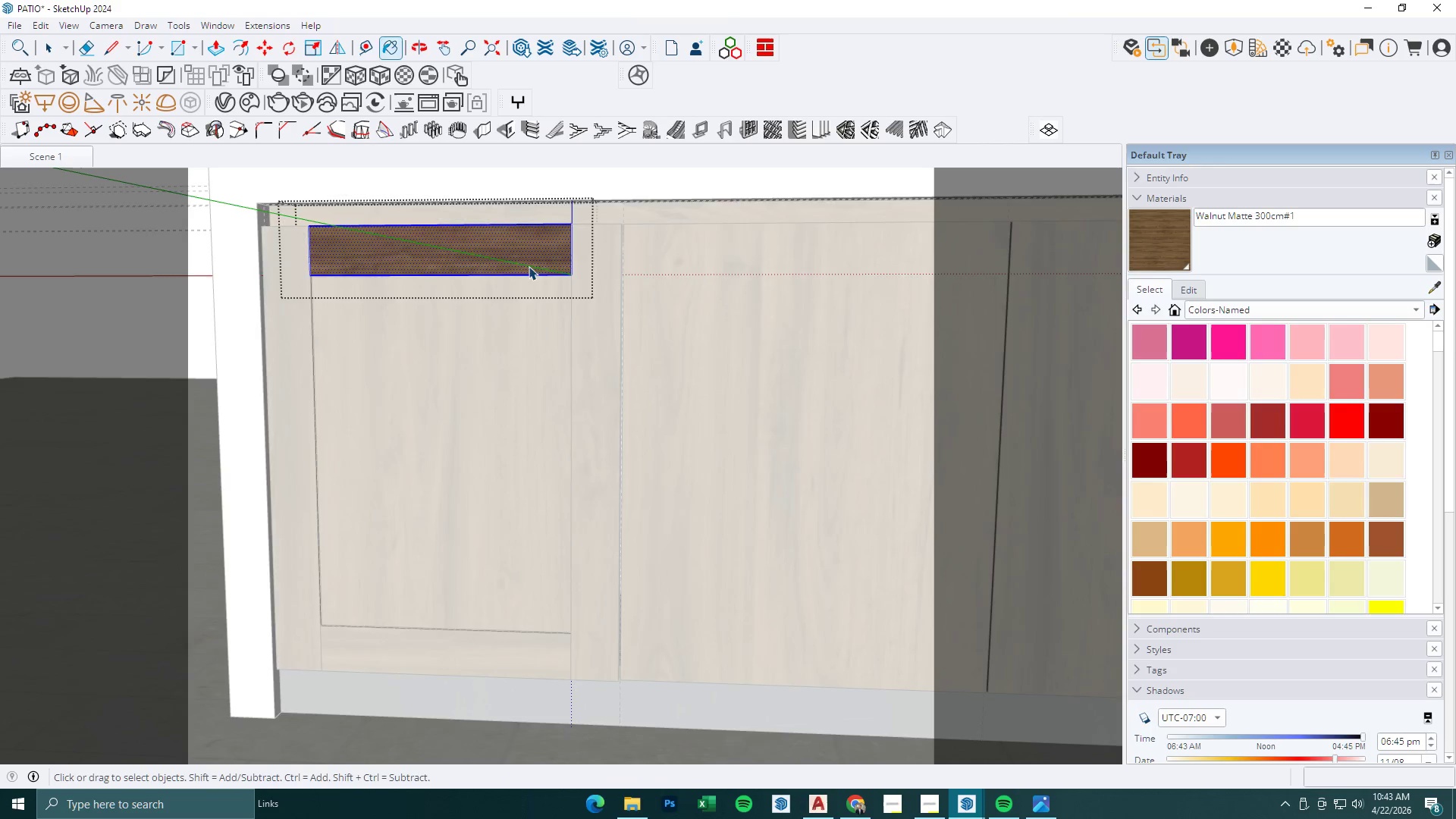 
key(Escape)
 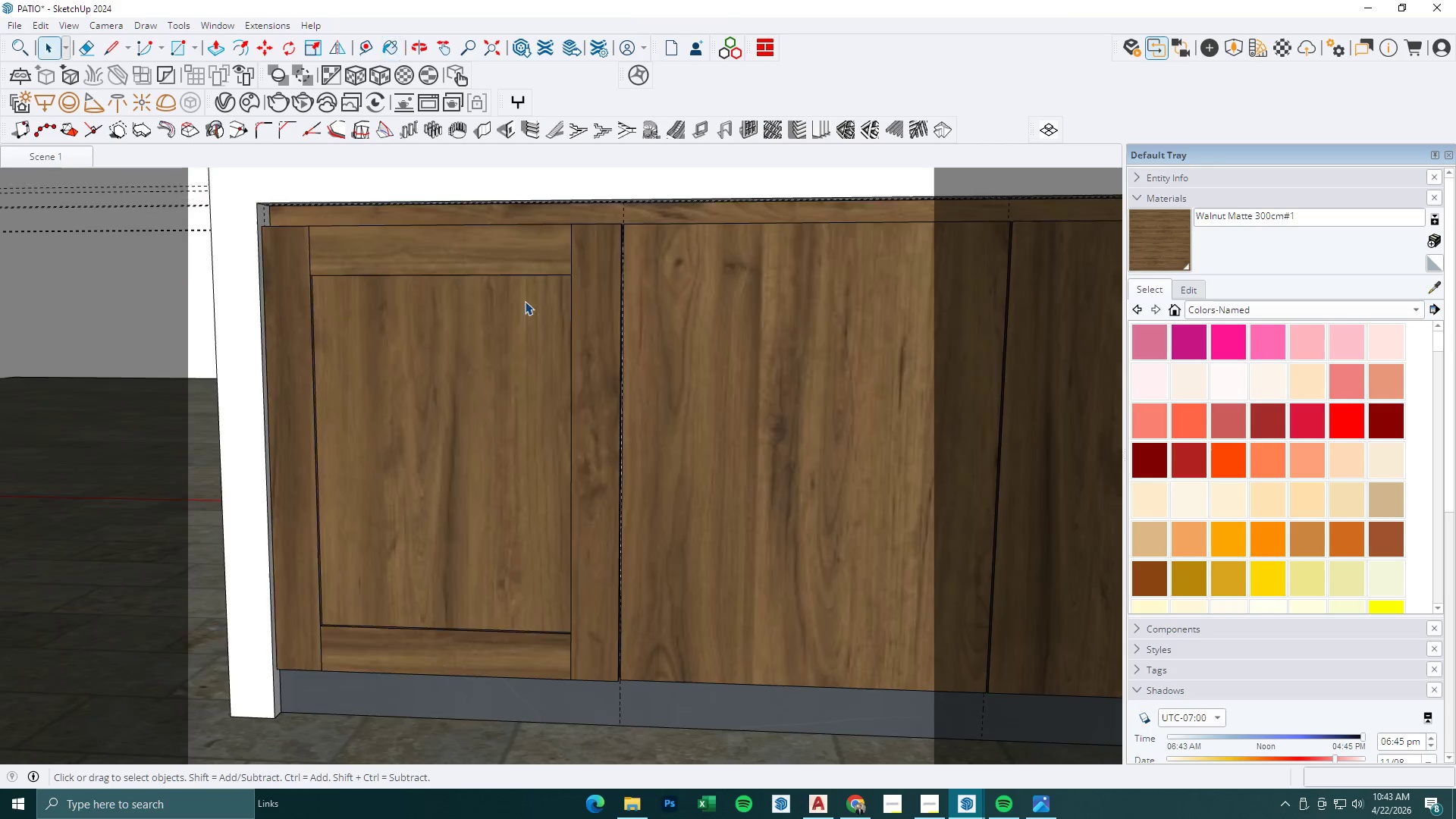 
key(Escape)
 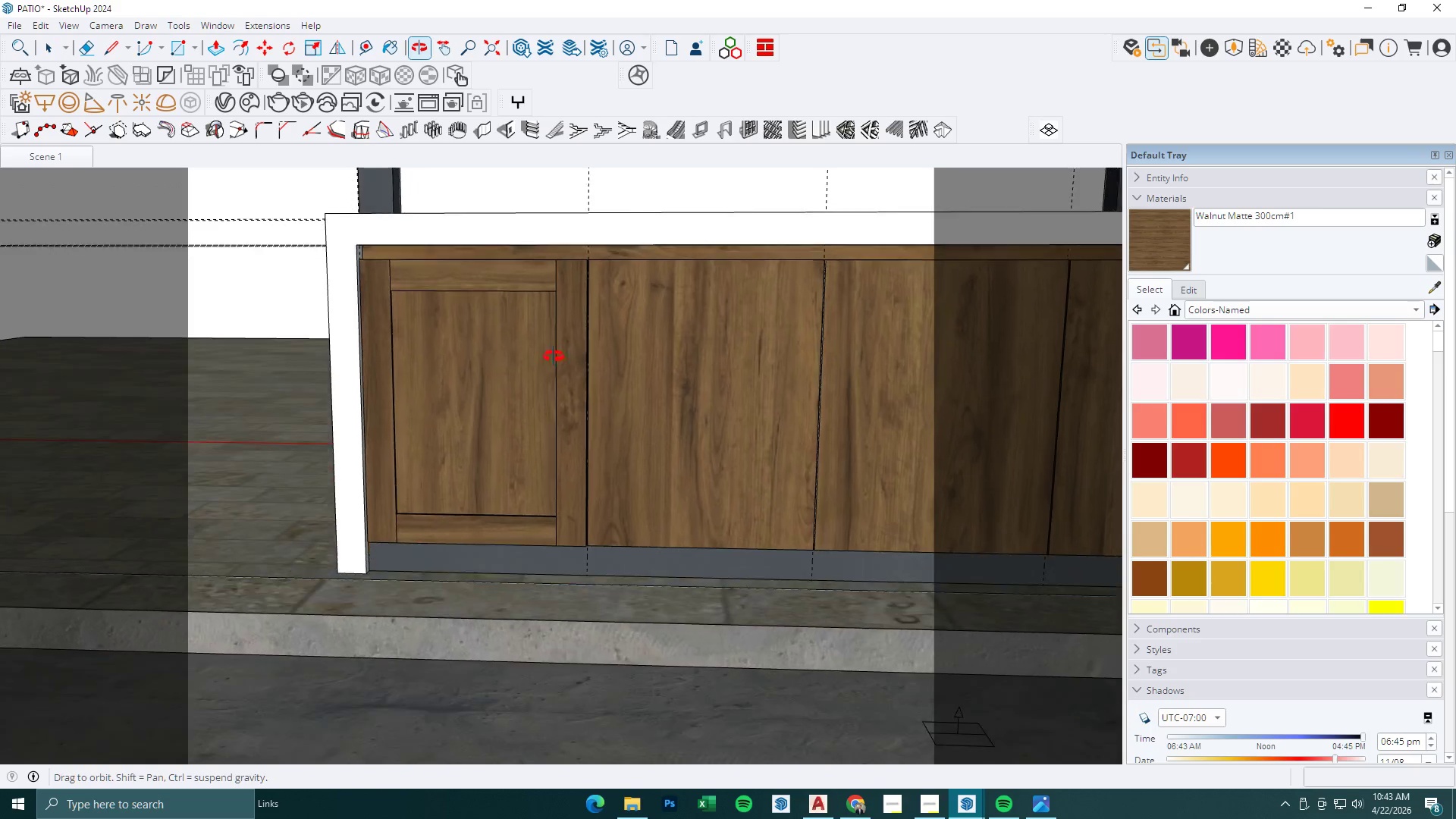 
scroll: coordinate [521, 306], scroll_direction: down, amount: 5.0
 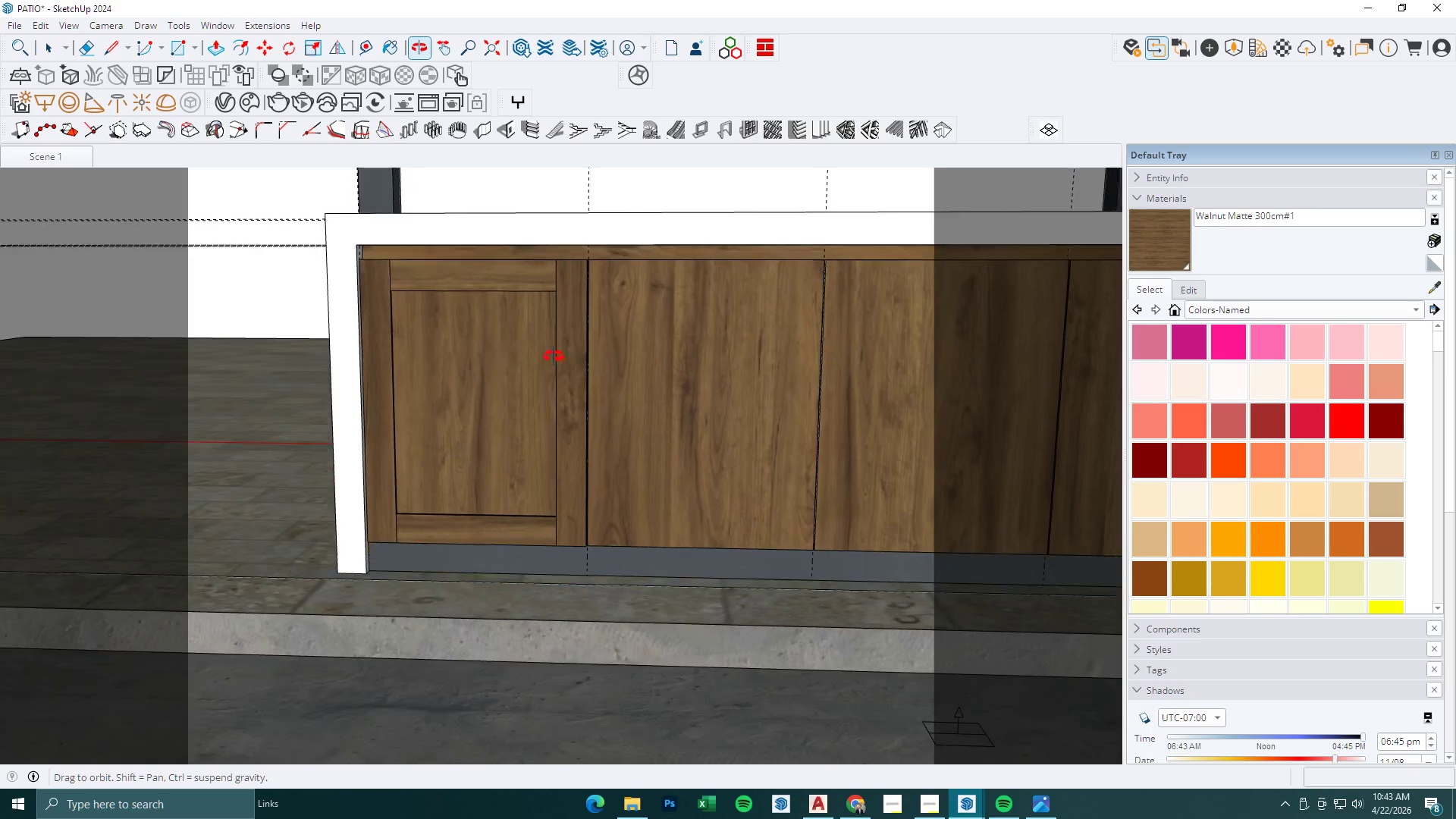 
scroll: coordinate [463, 350], scroll_direction: up, amount: 4.0
 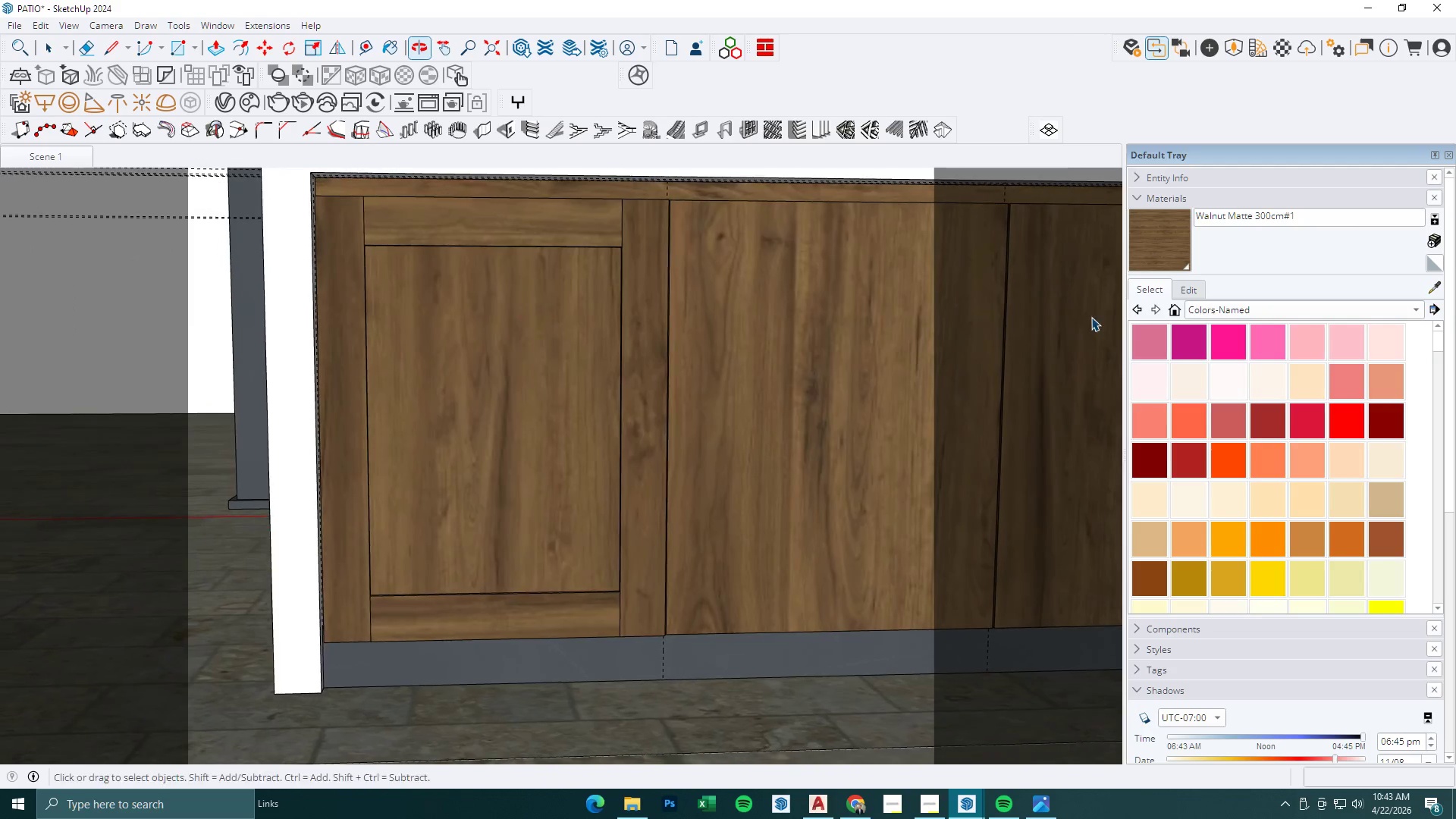 
left_click([1433, 286])
 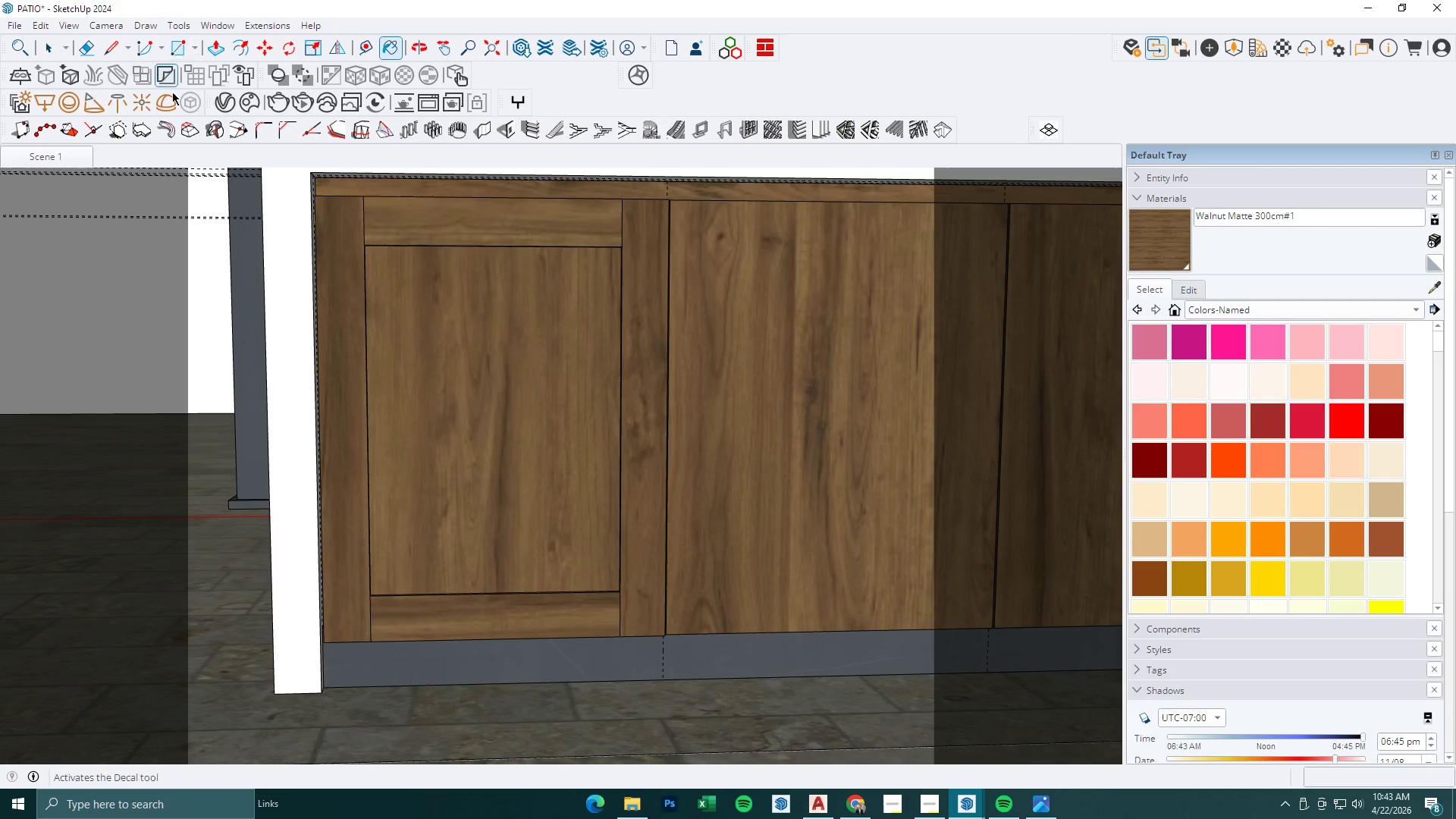 
left_click([226, 99])
 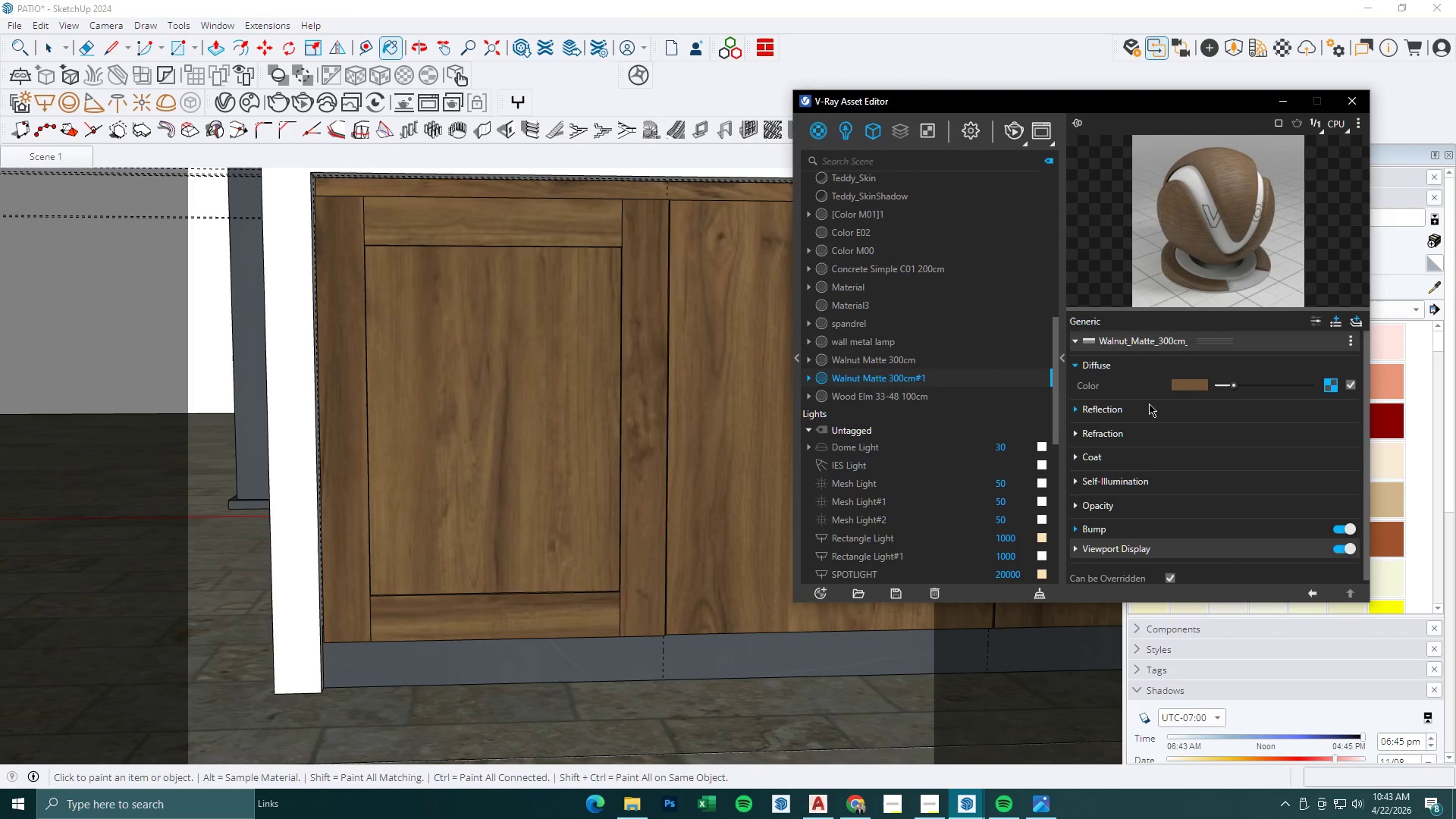 
left_click([1141, 537])
 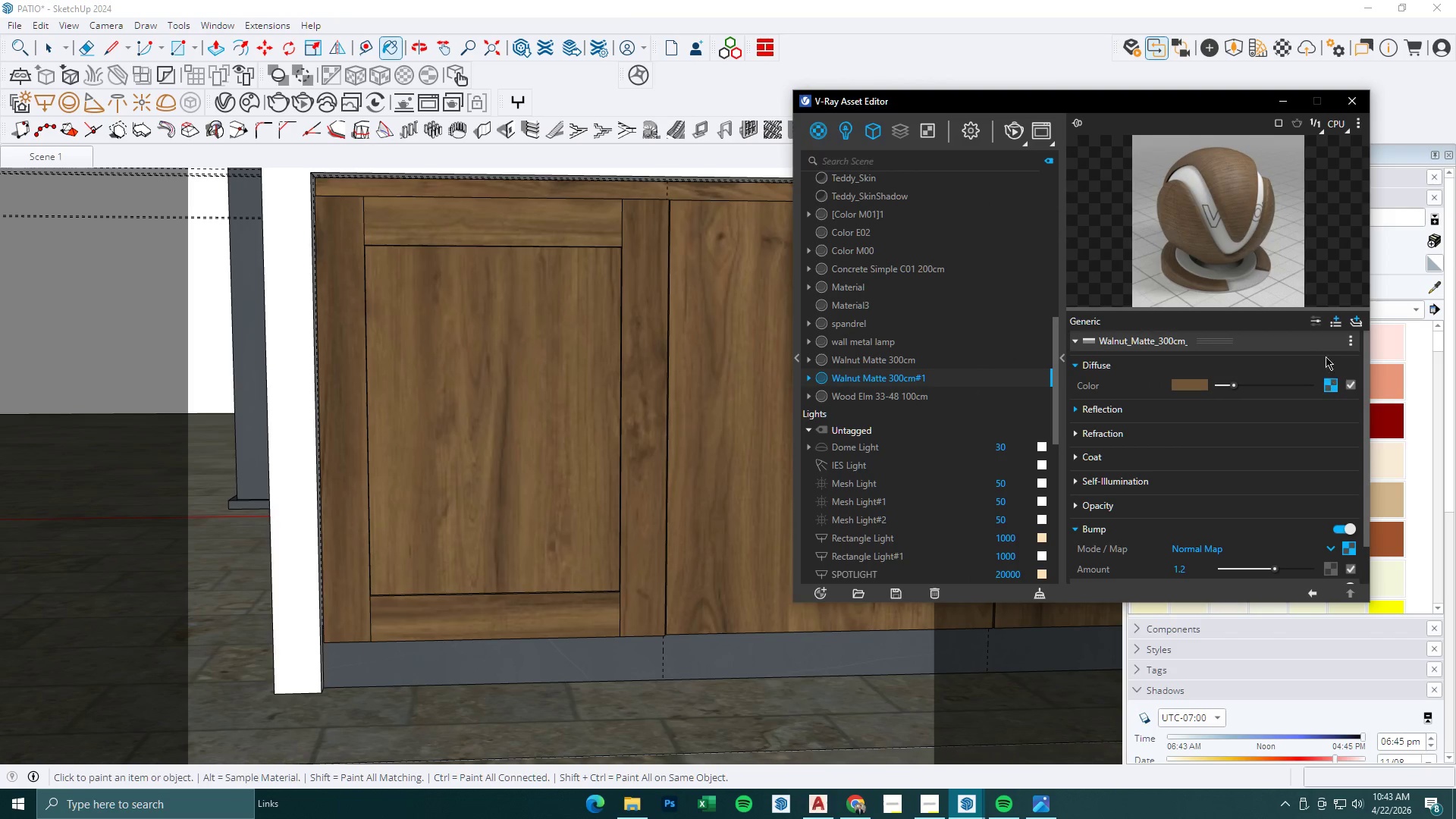 
left_click([1336, 325])
 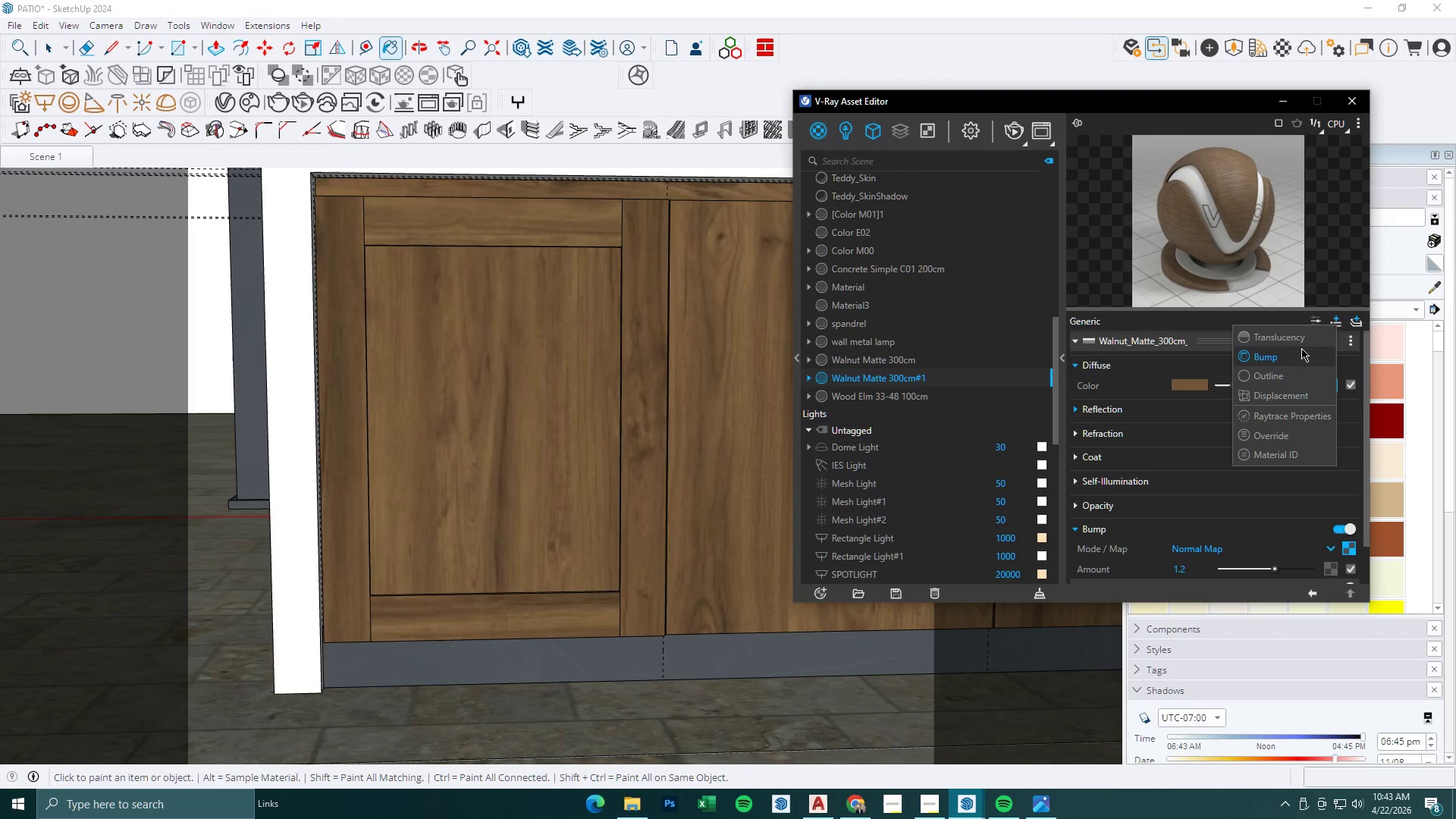 
left_click([1298, 354])
 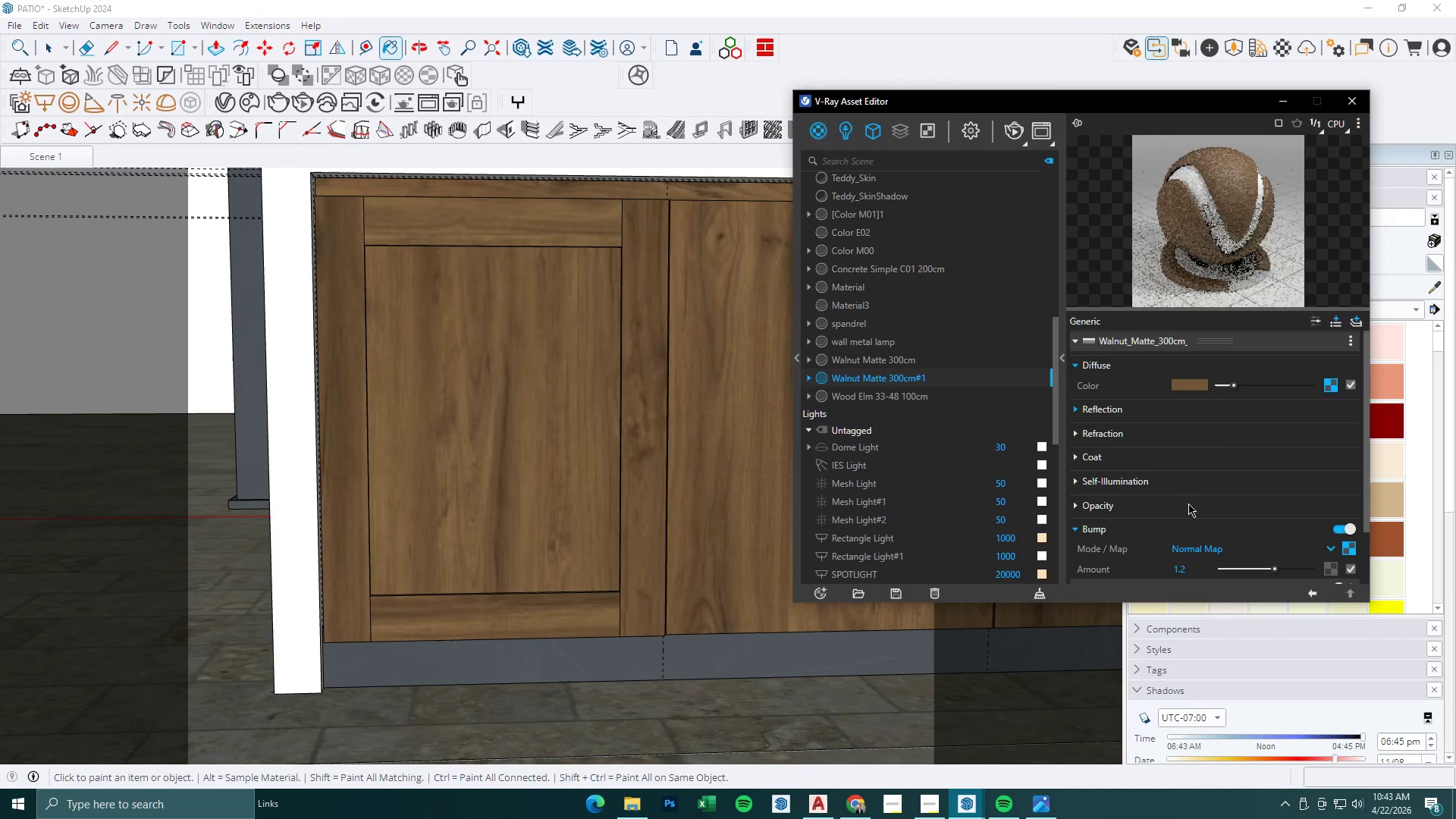 
scroll: coordinate [1178, 515], scroll_direction: down, amount: 1.0
 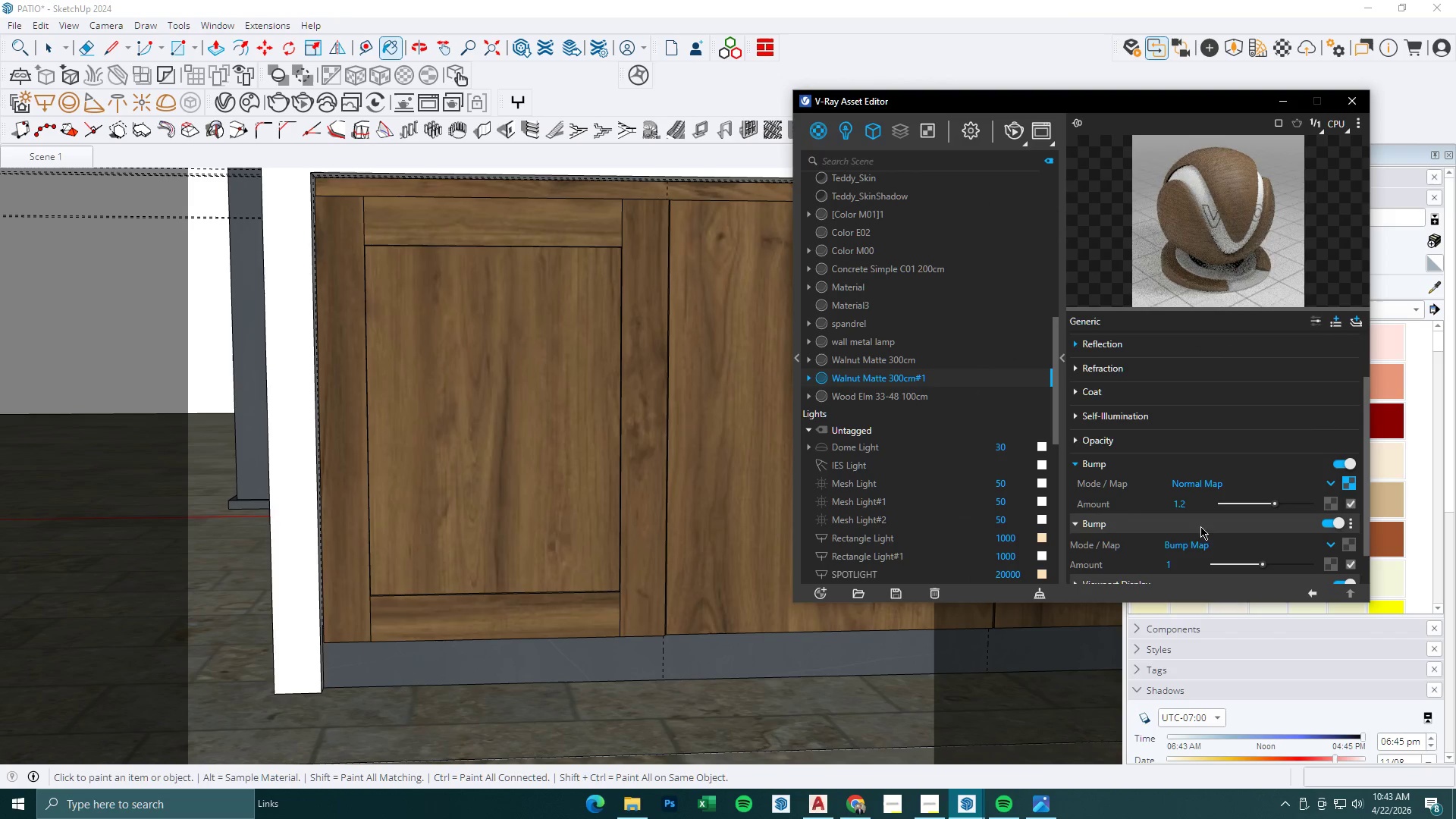 
double_click([1209, 538])
 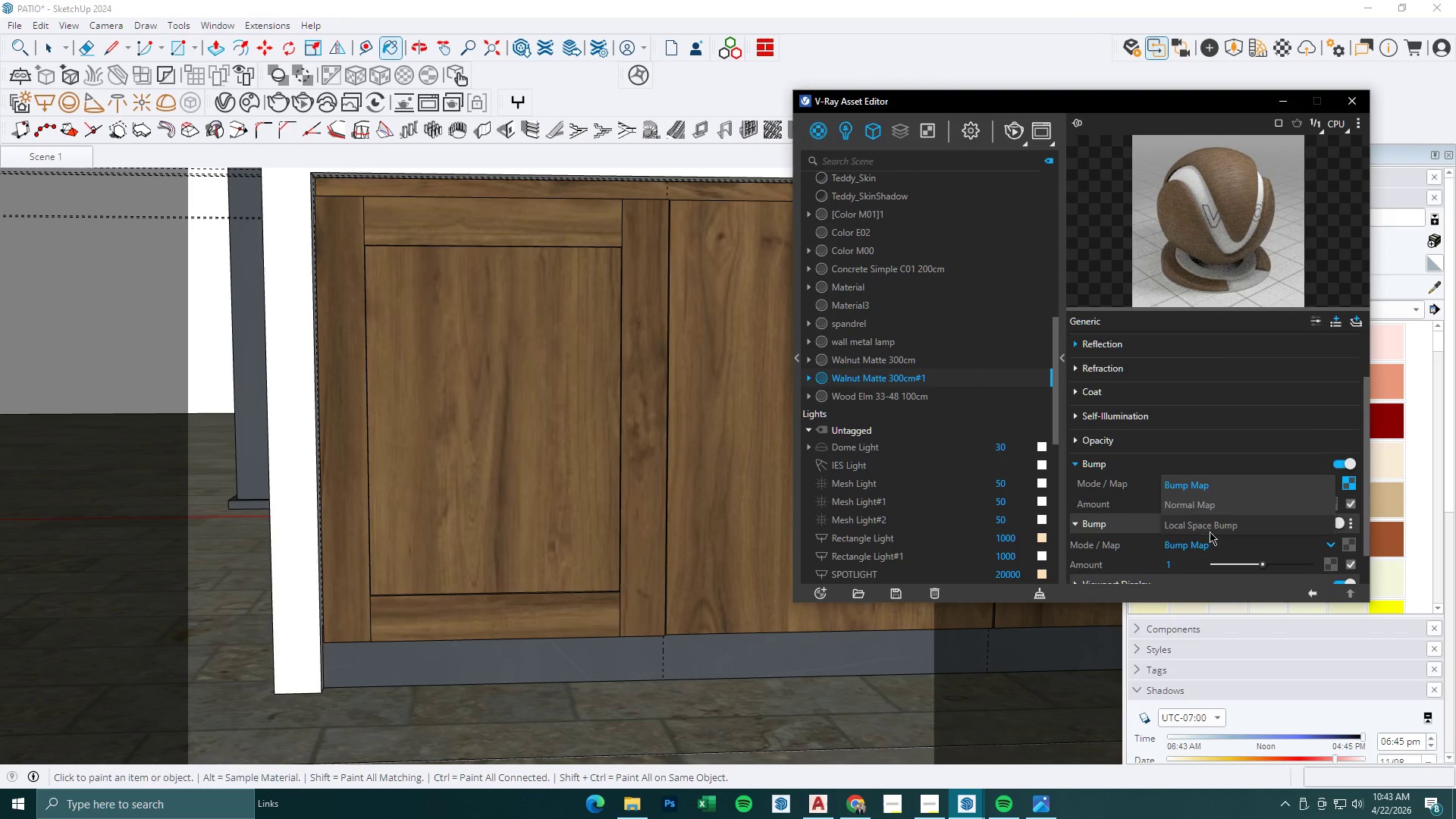 
left_click([1210, 525])
 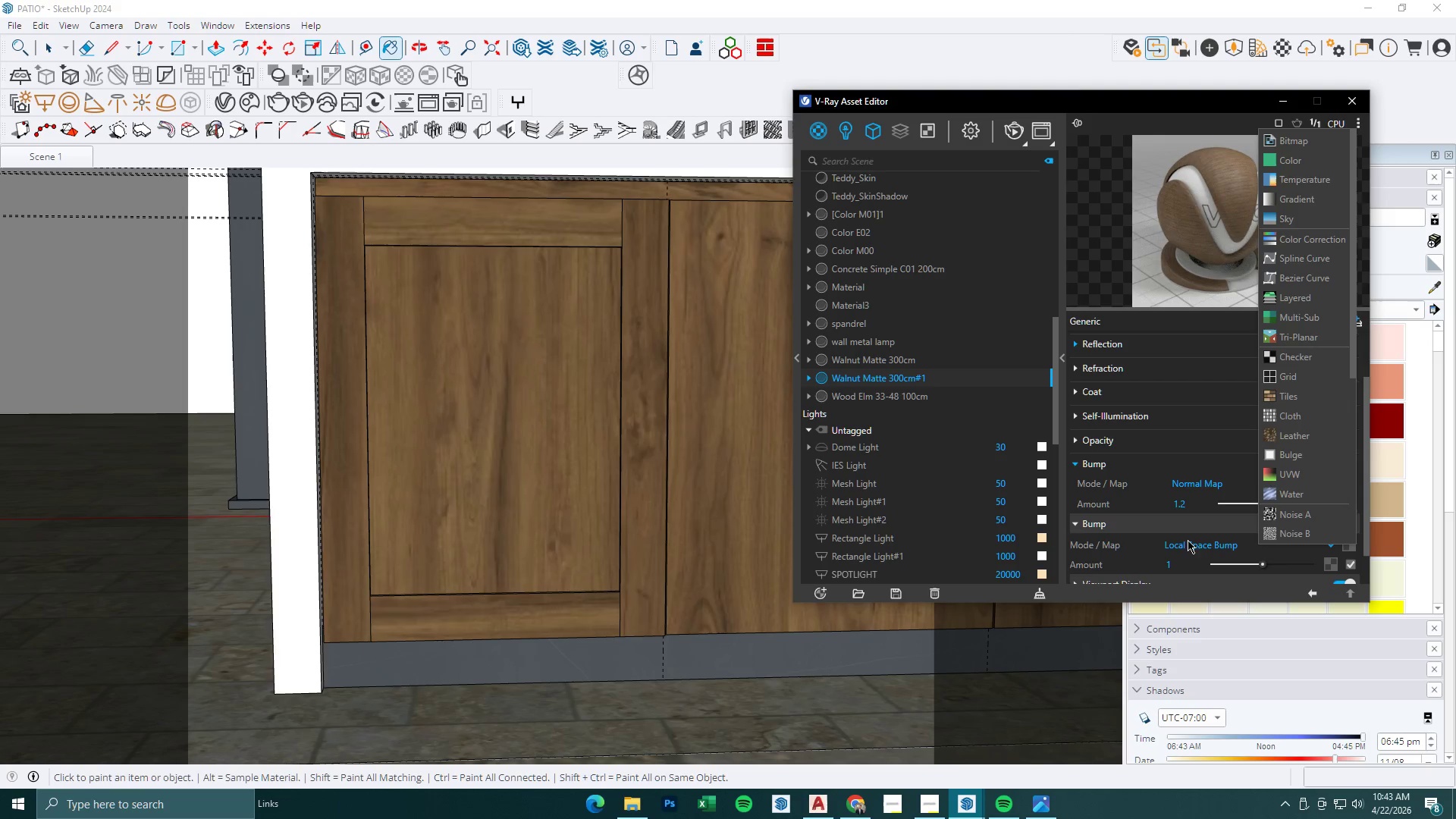 
wait(6.05)
 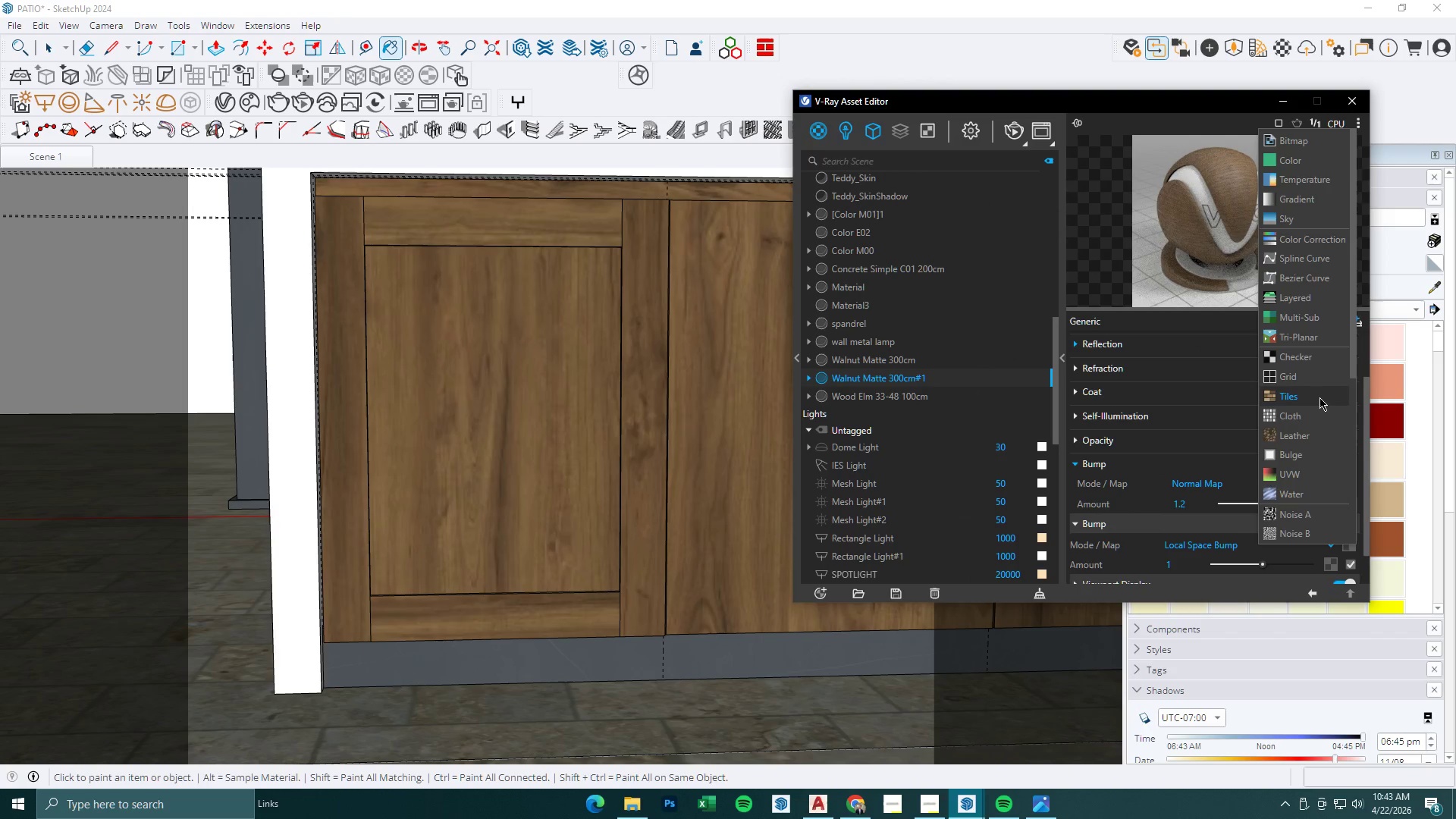 
scroll: coordinate [1308, 423], scroll_direction: down, amount: 4.0
 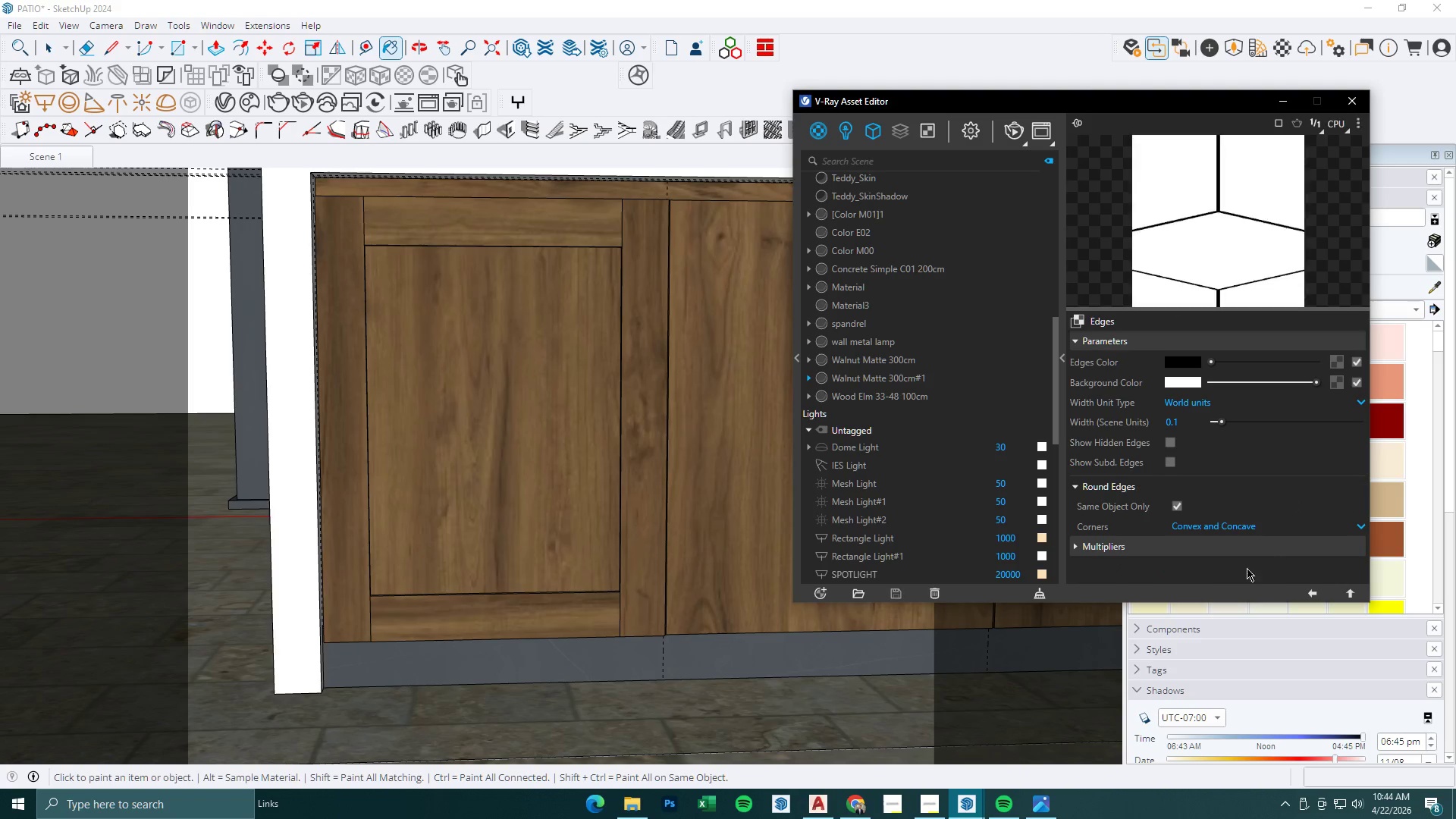 
left_click_drag(start_coordinate=[1185, 419], to_coordinate=[1114, 419])
 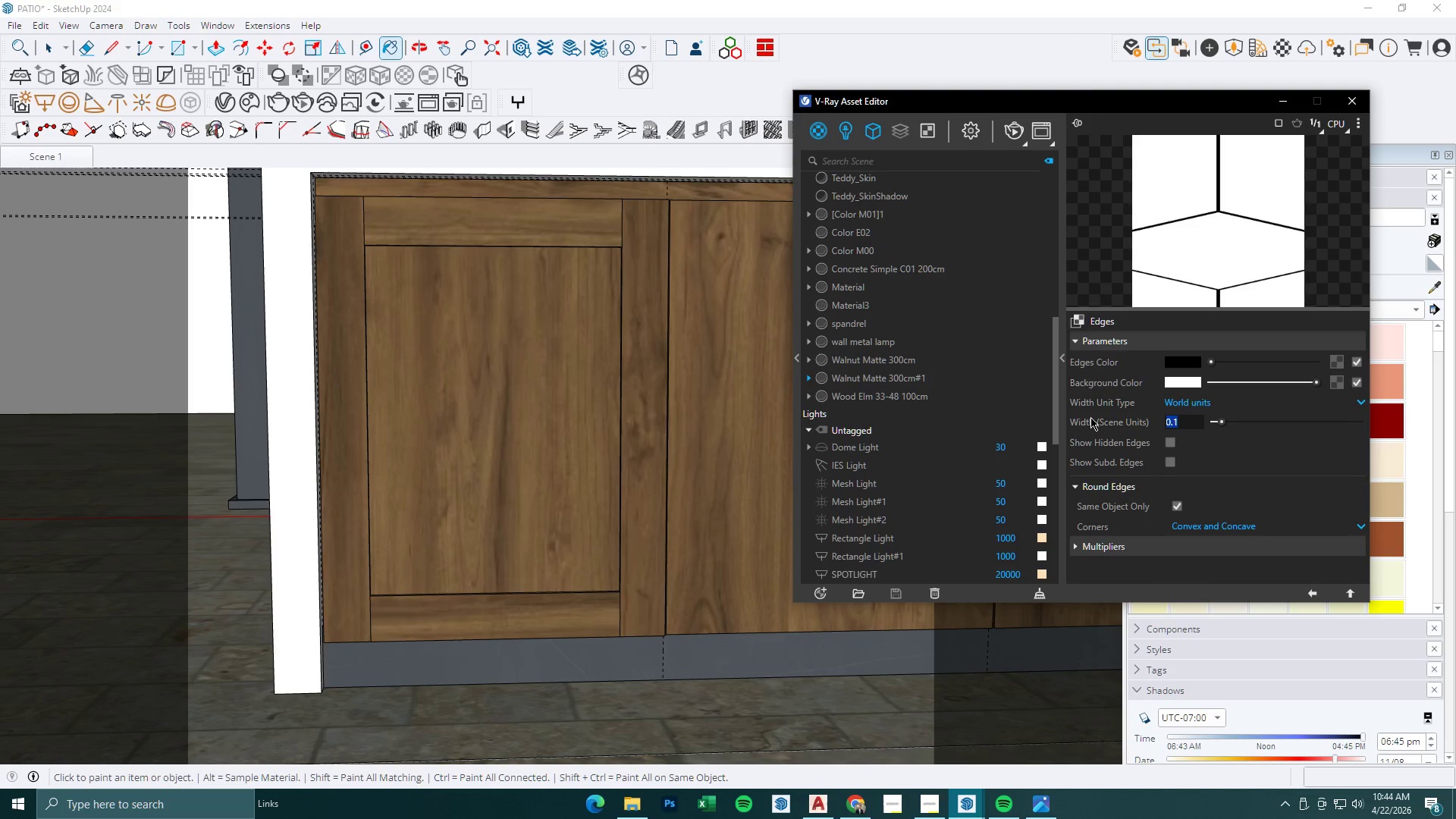 
key(NumpadDecimal)
 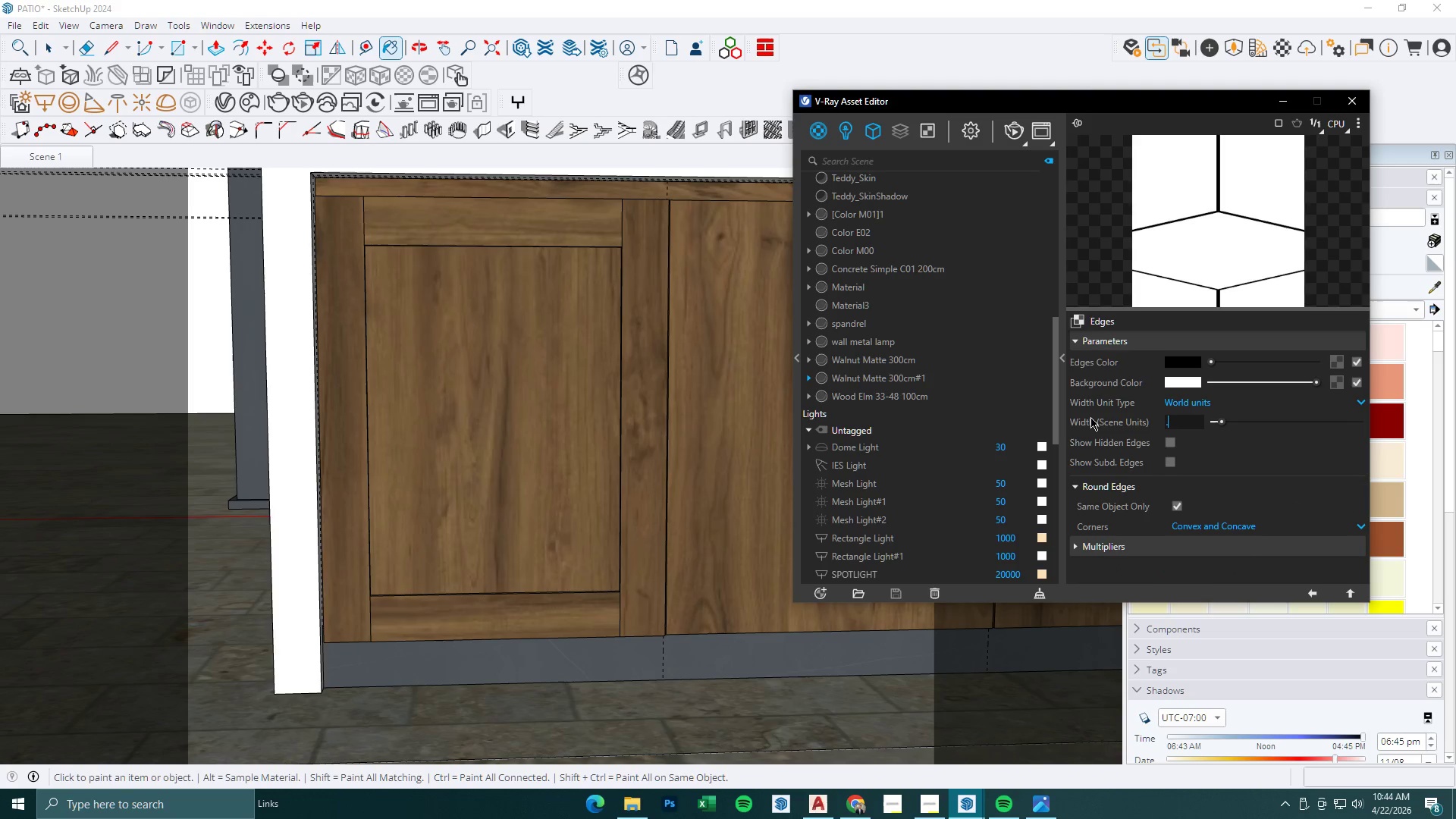 
key(Numpad2)
 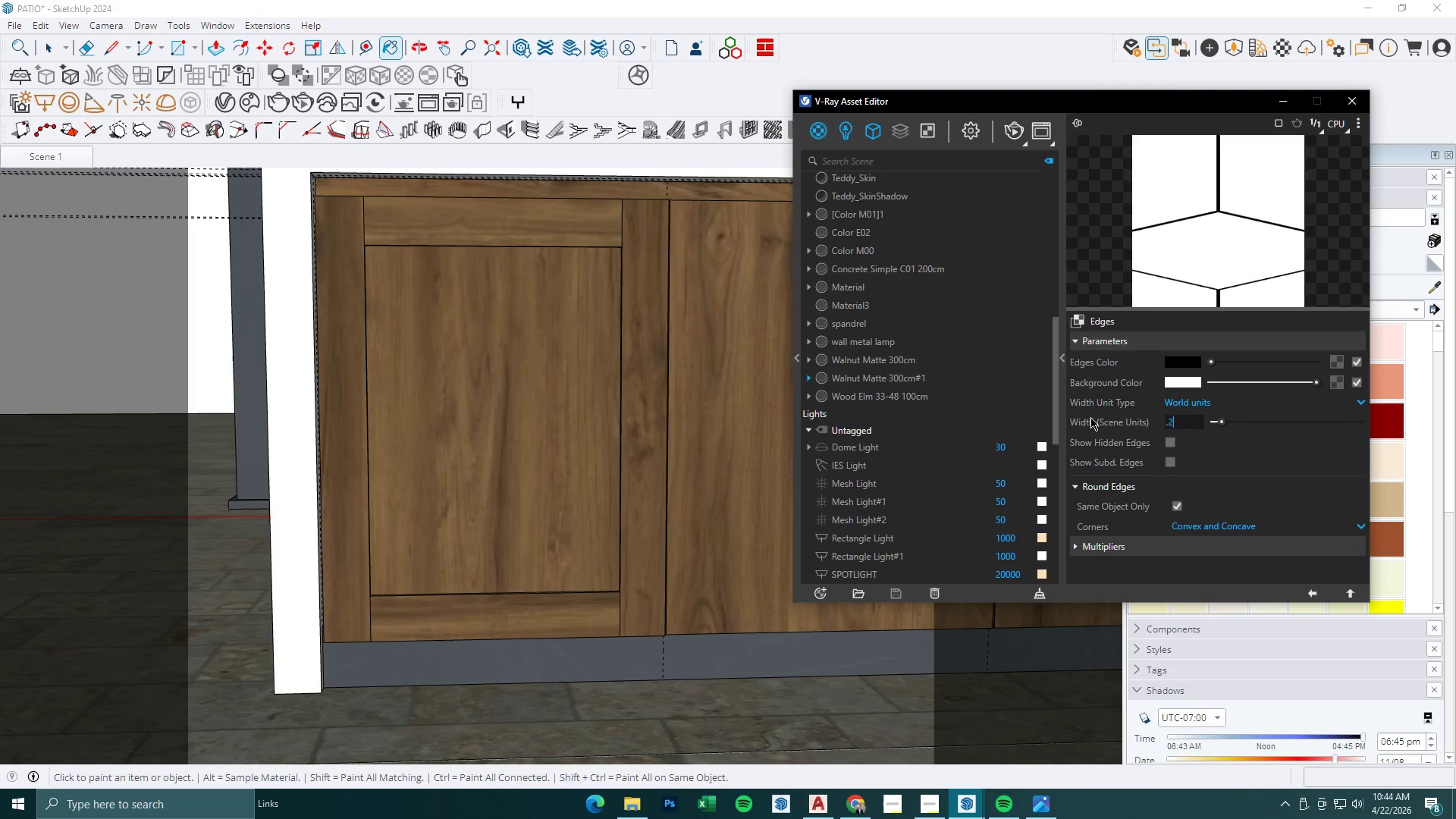 
key(NumpadEnter)
 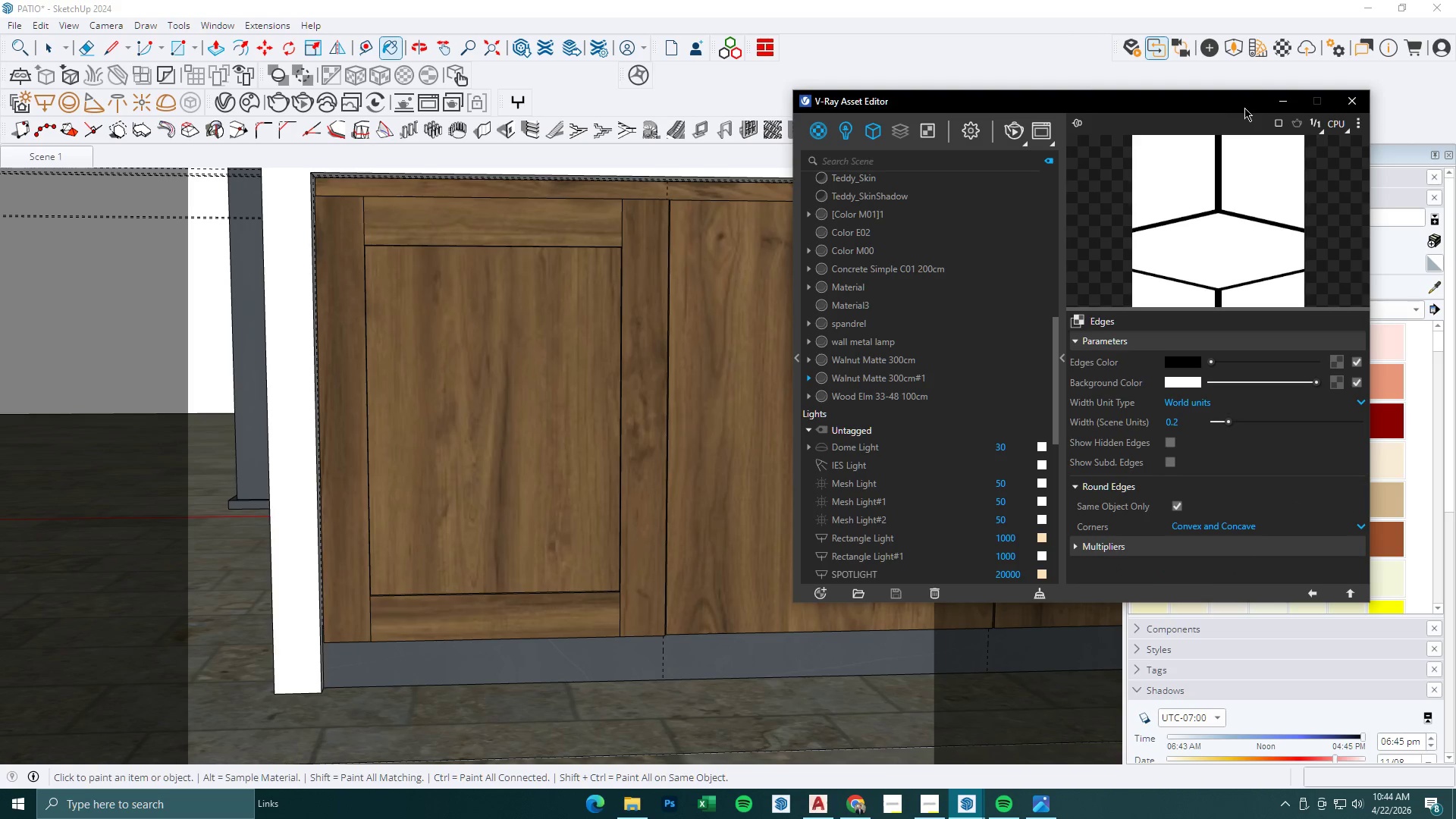 
left_click([1277, 108])
 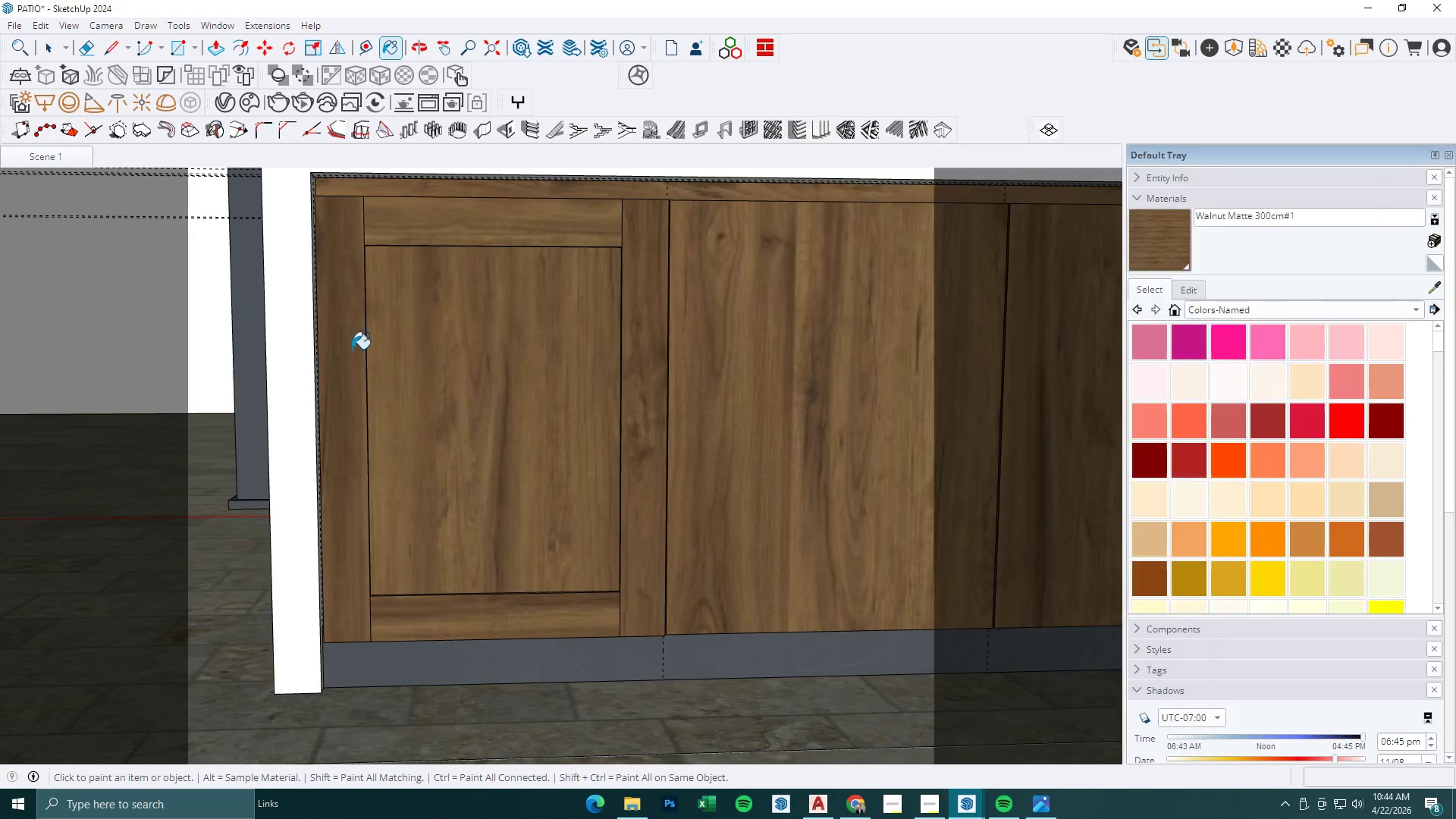 
key(Space)
 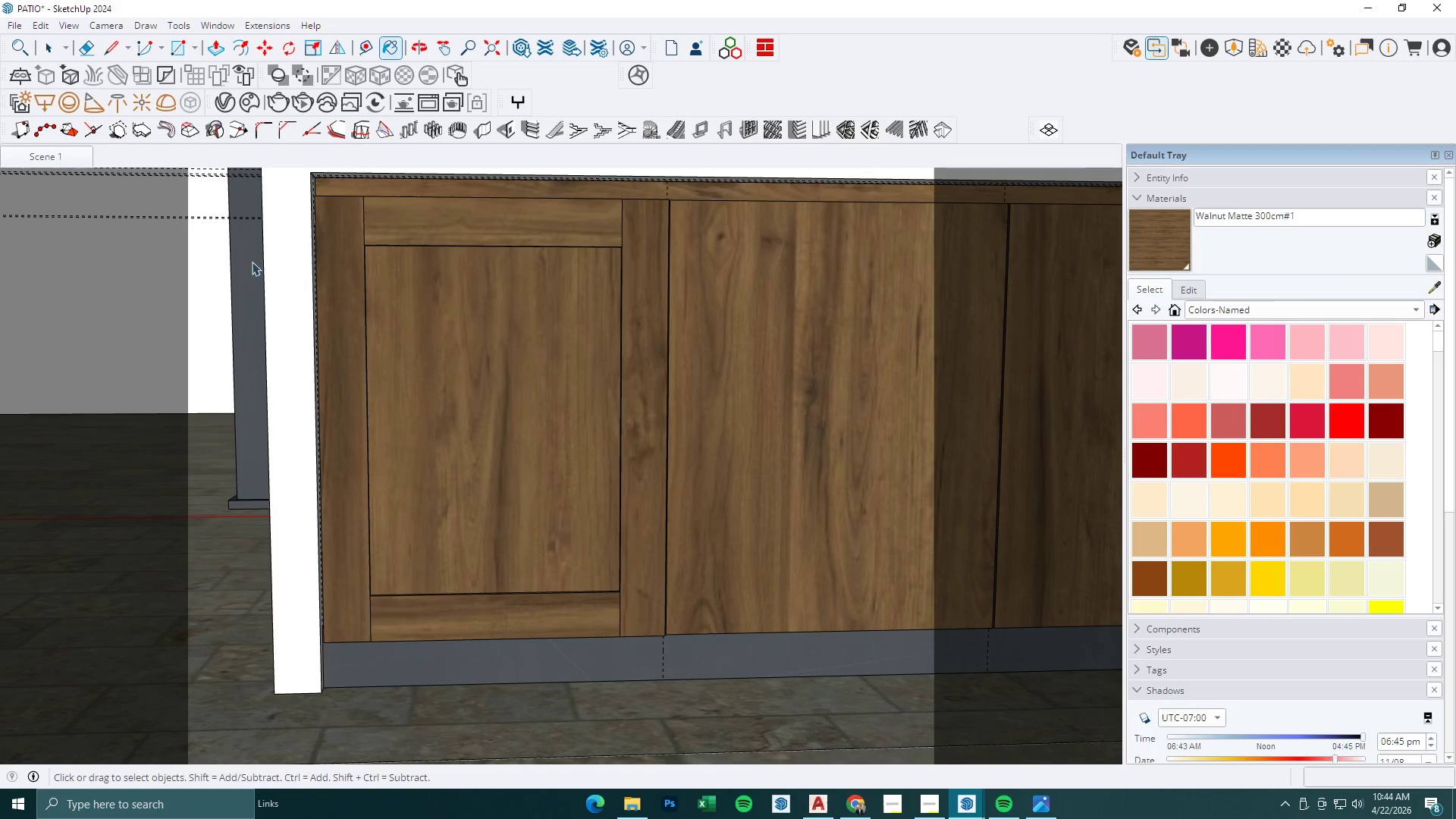 
key(Escape)
 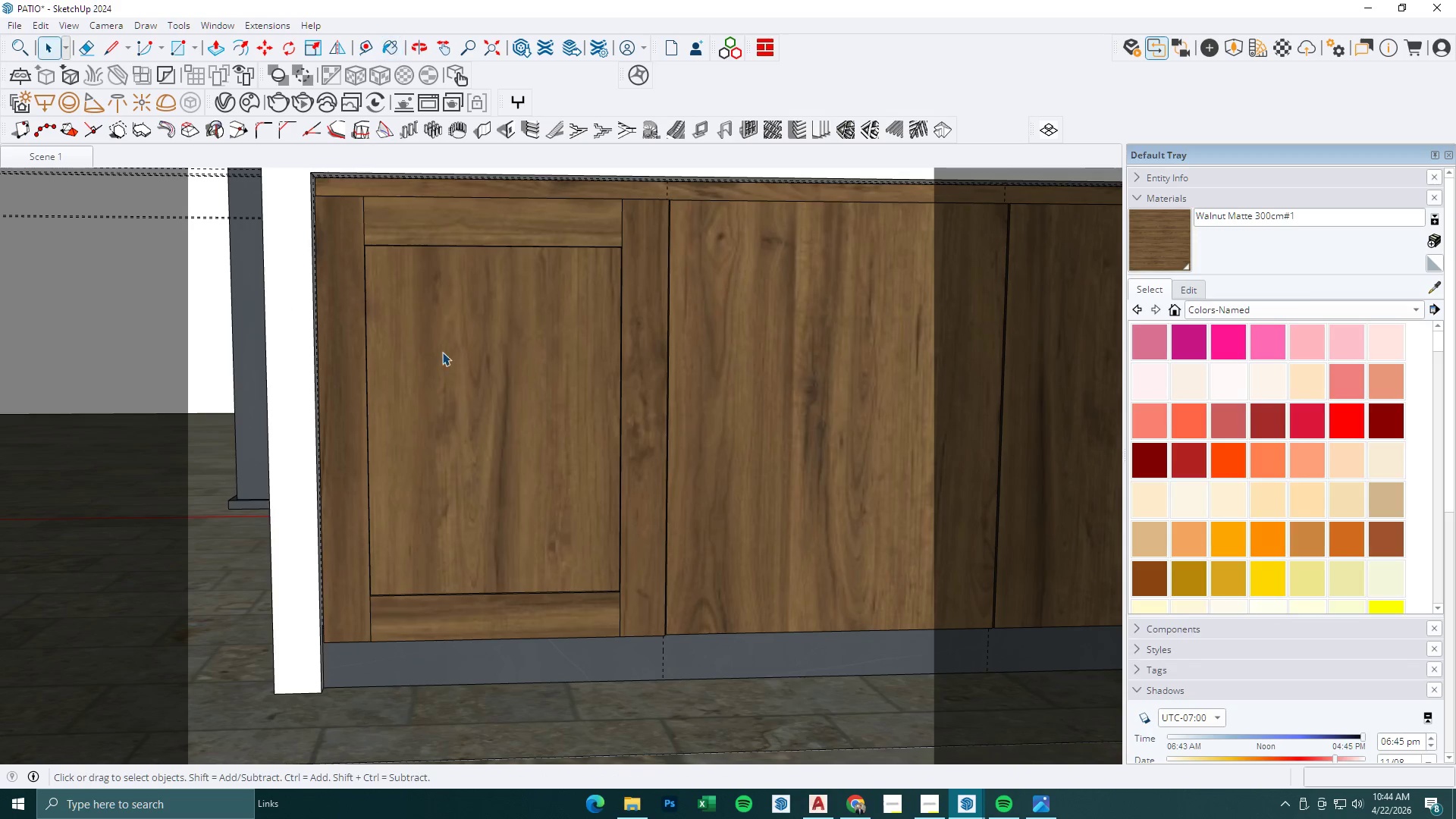 
key(Escape)
 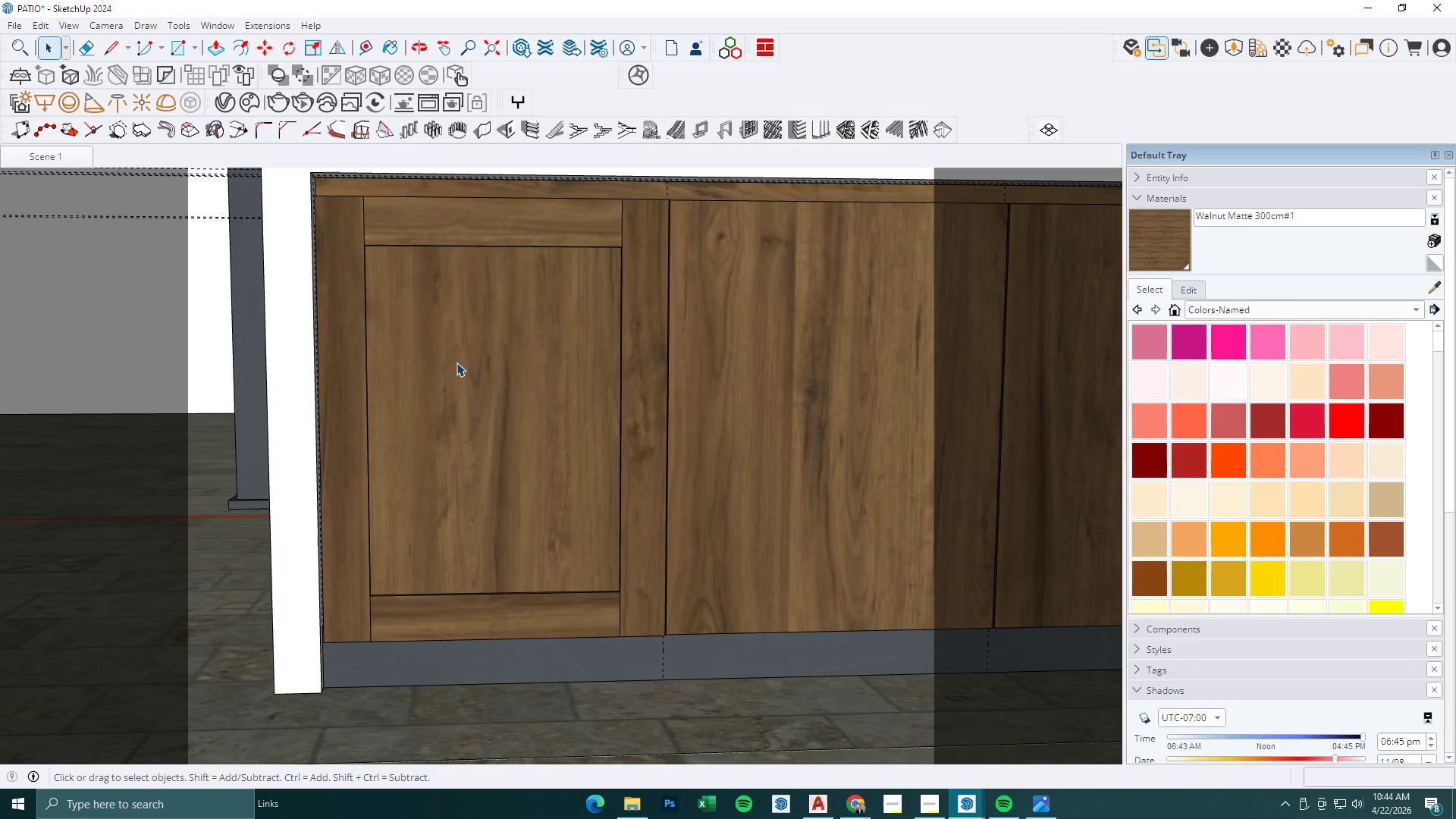 
key(Space)
 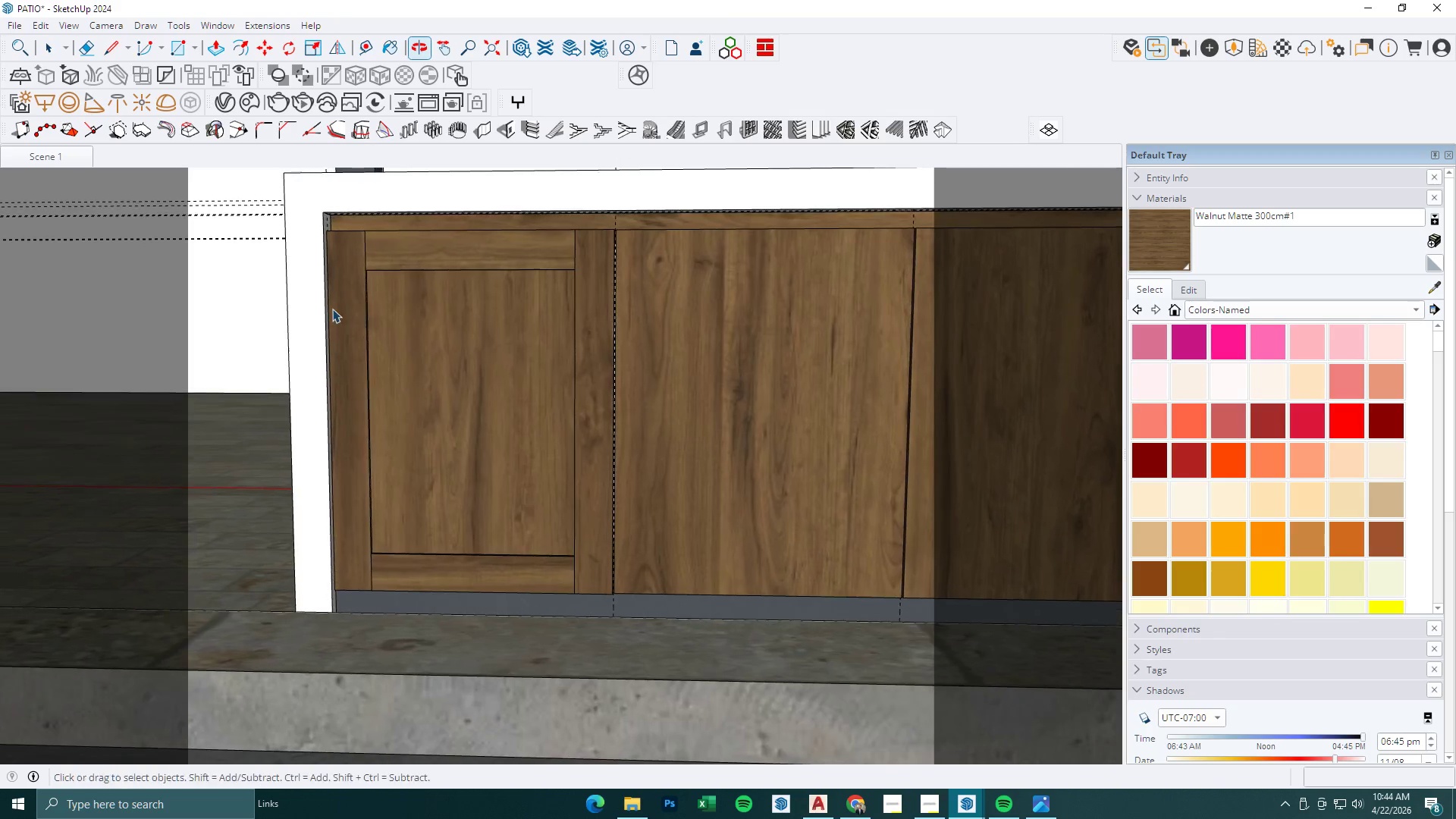 
key(Escape)
 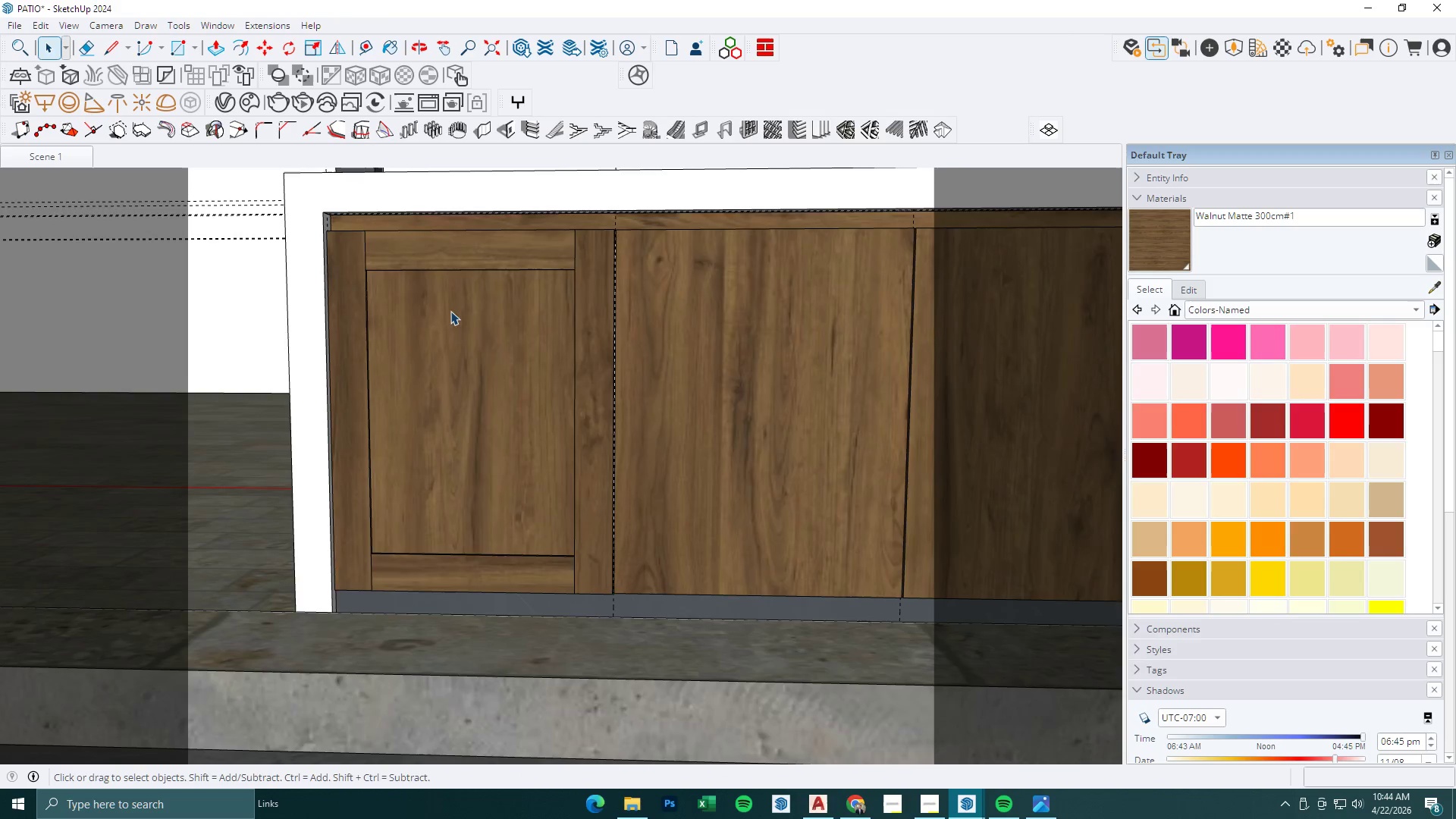 
scroll: coordinate [460, 368], scroll_direction: down, amount: 2.0
 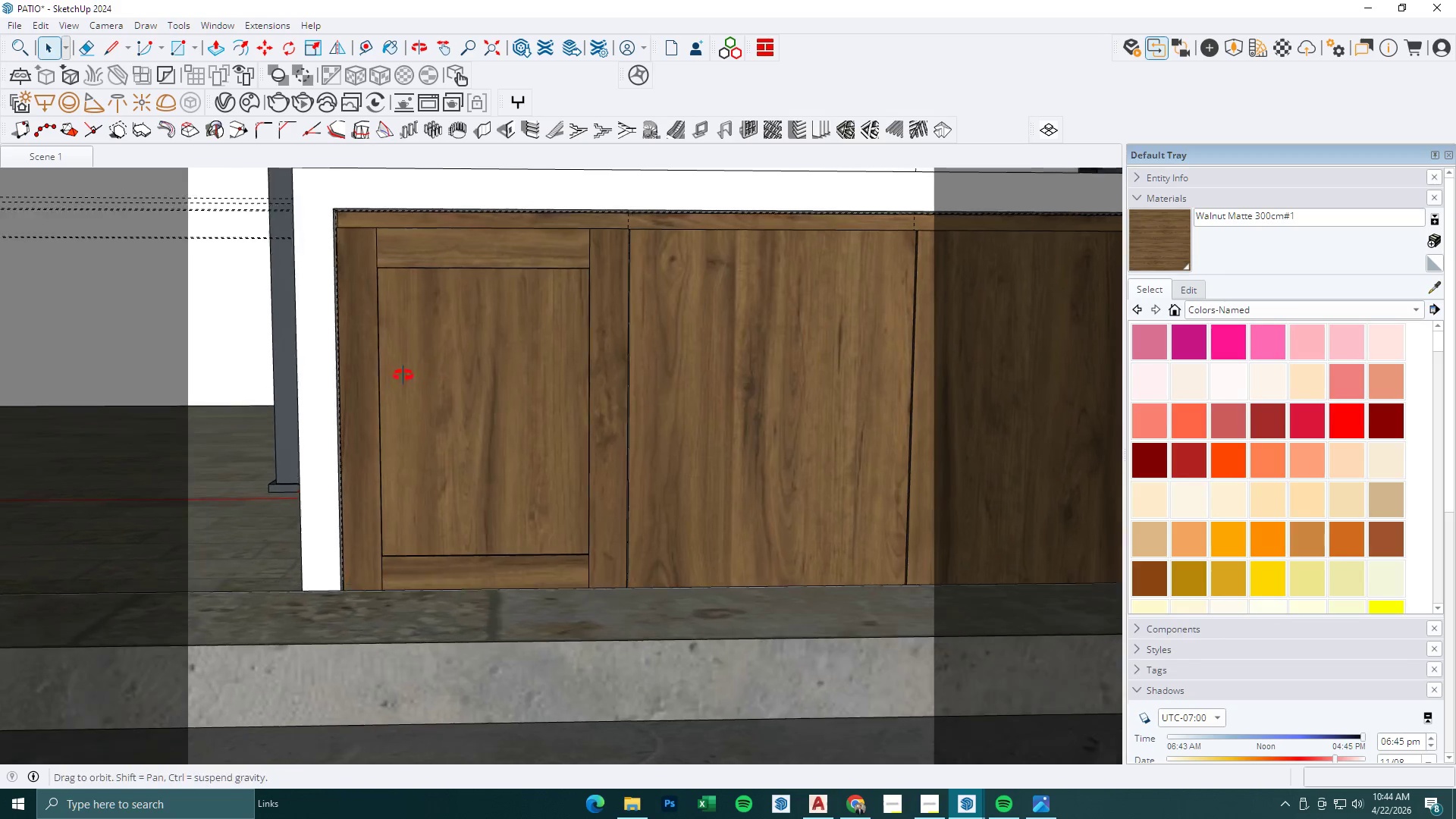 
scroll: coordinate [479, 302], scroll_direction: up, amount: 3.0
 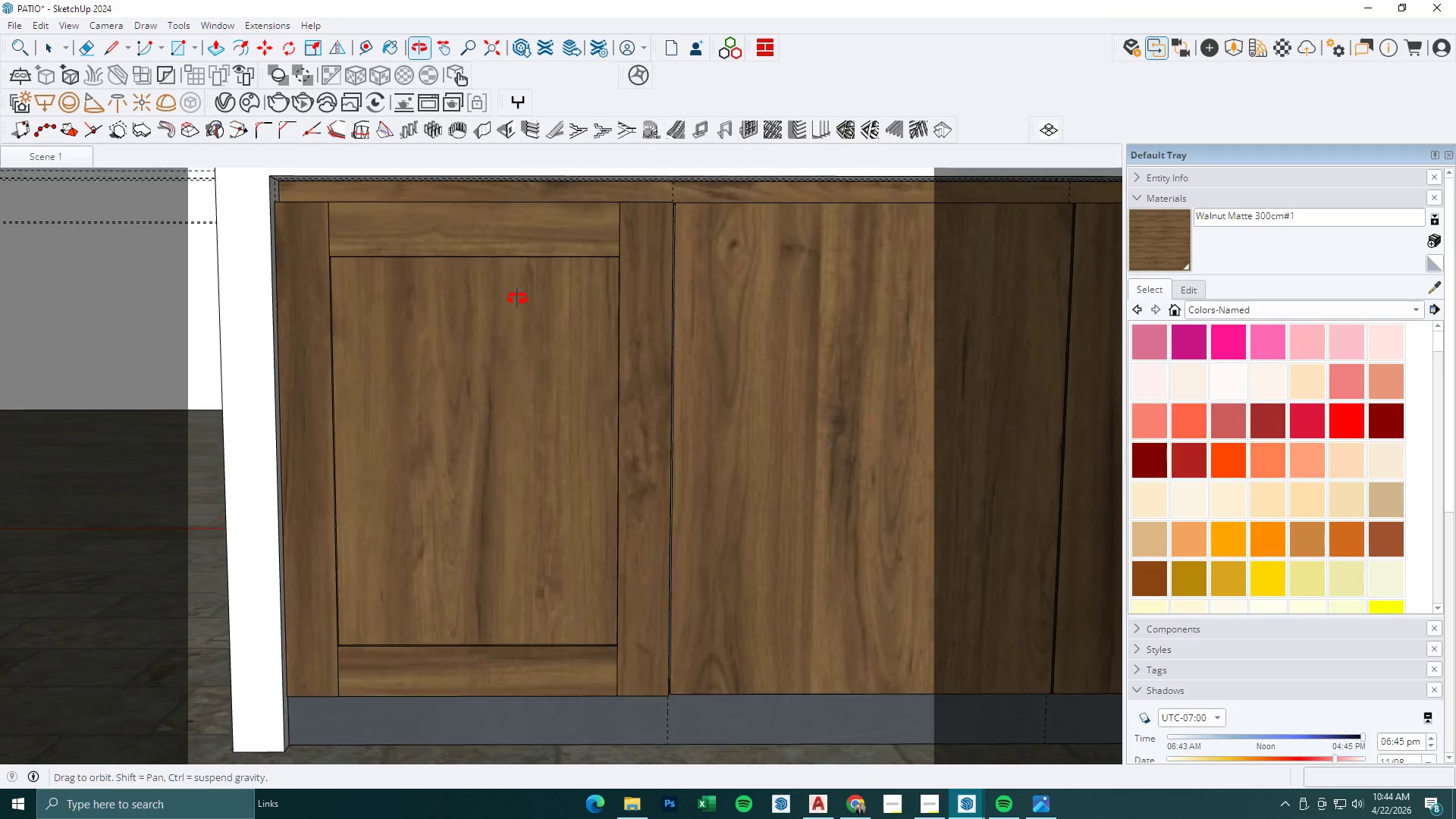 
scroll: coordinate [534, 352], scroll_direction: down, amount: 2.0
 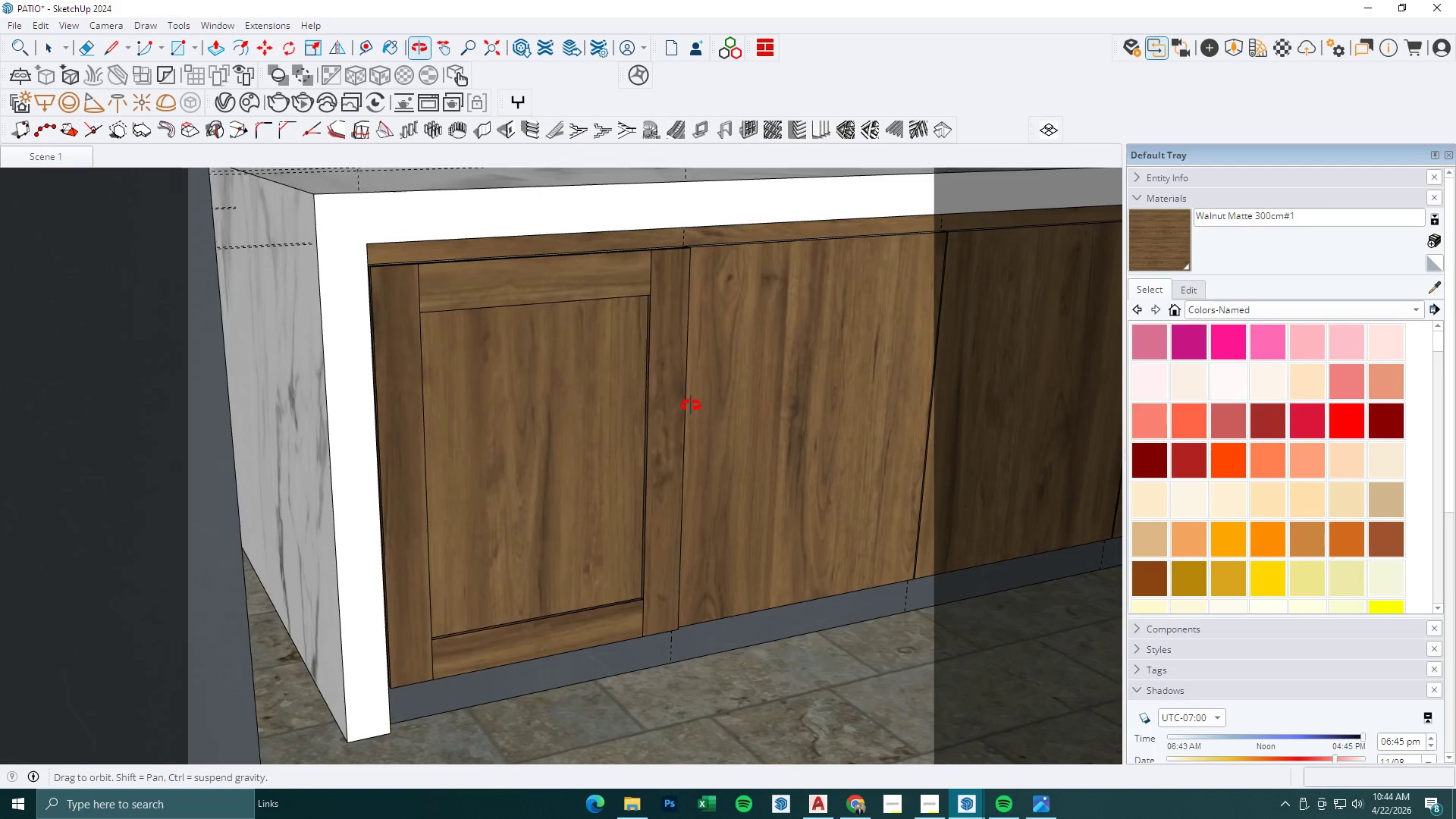 
key(Space)
 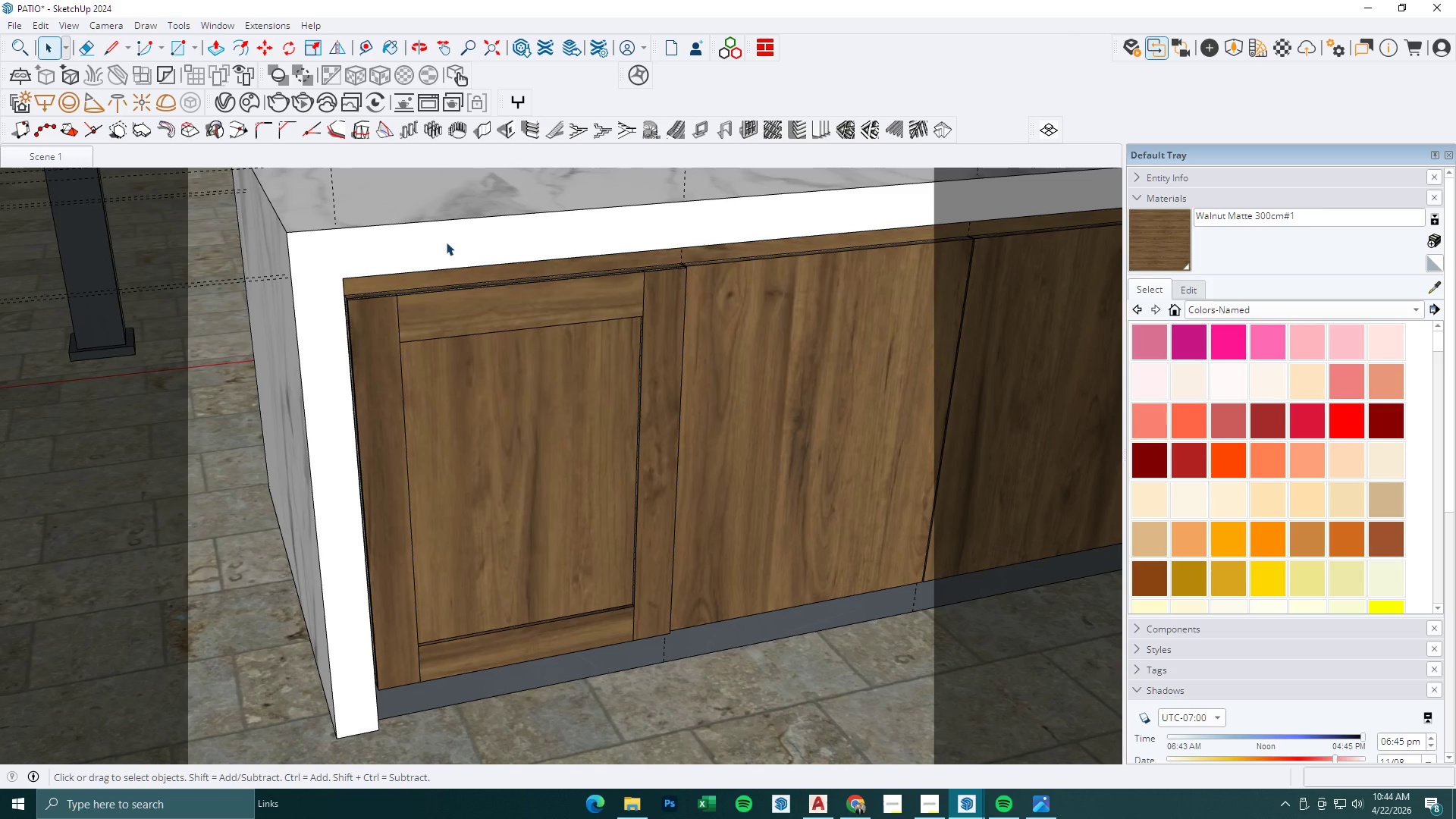 
double_click([446, 242])
 